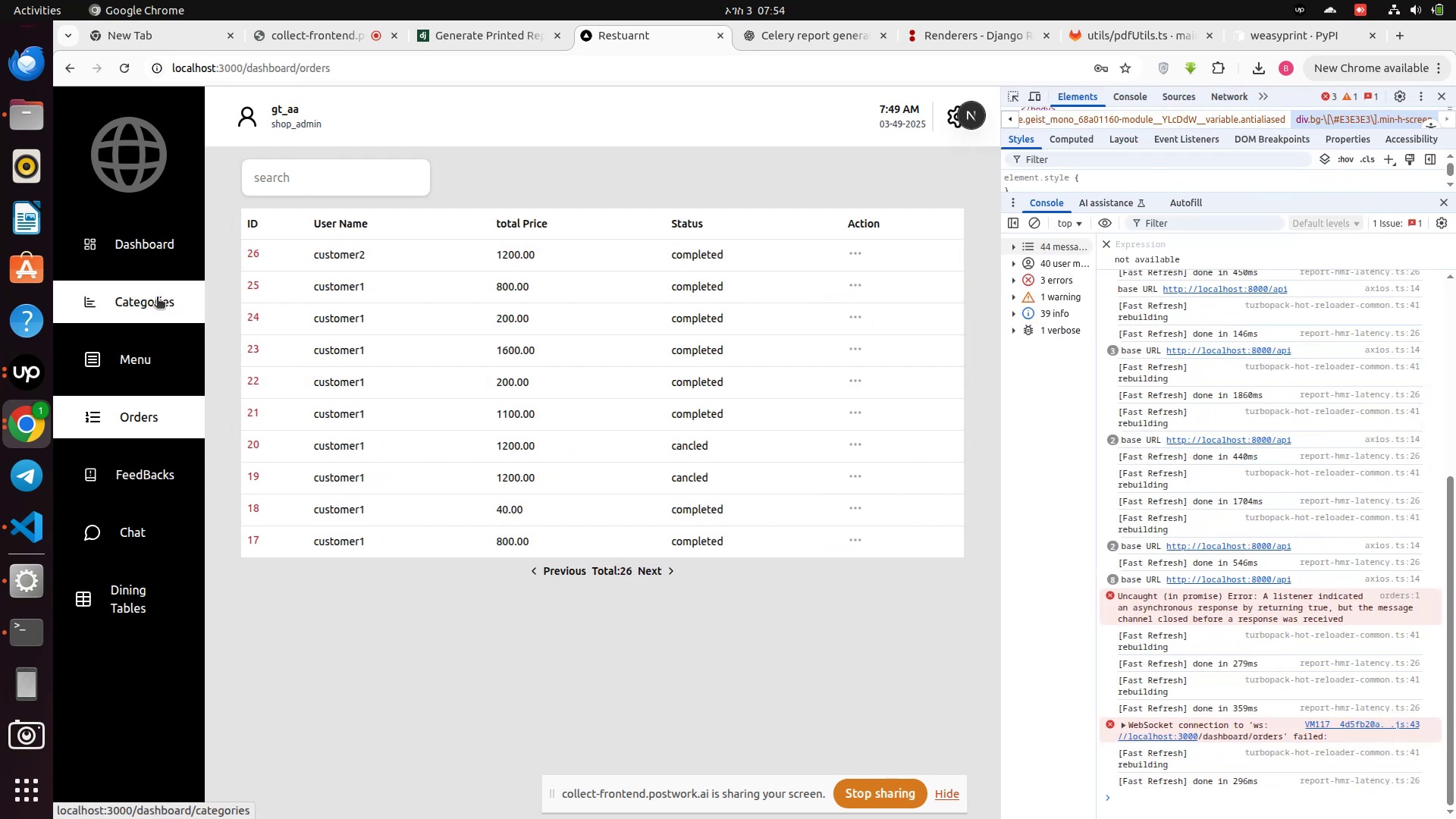 
left_click([159, 262])
 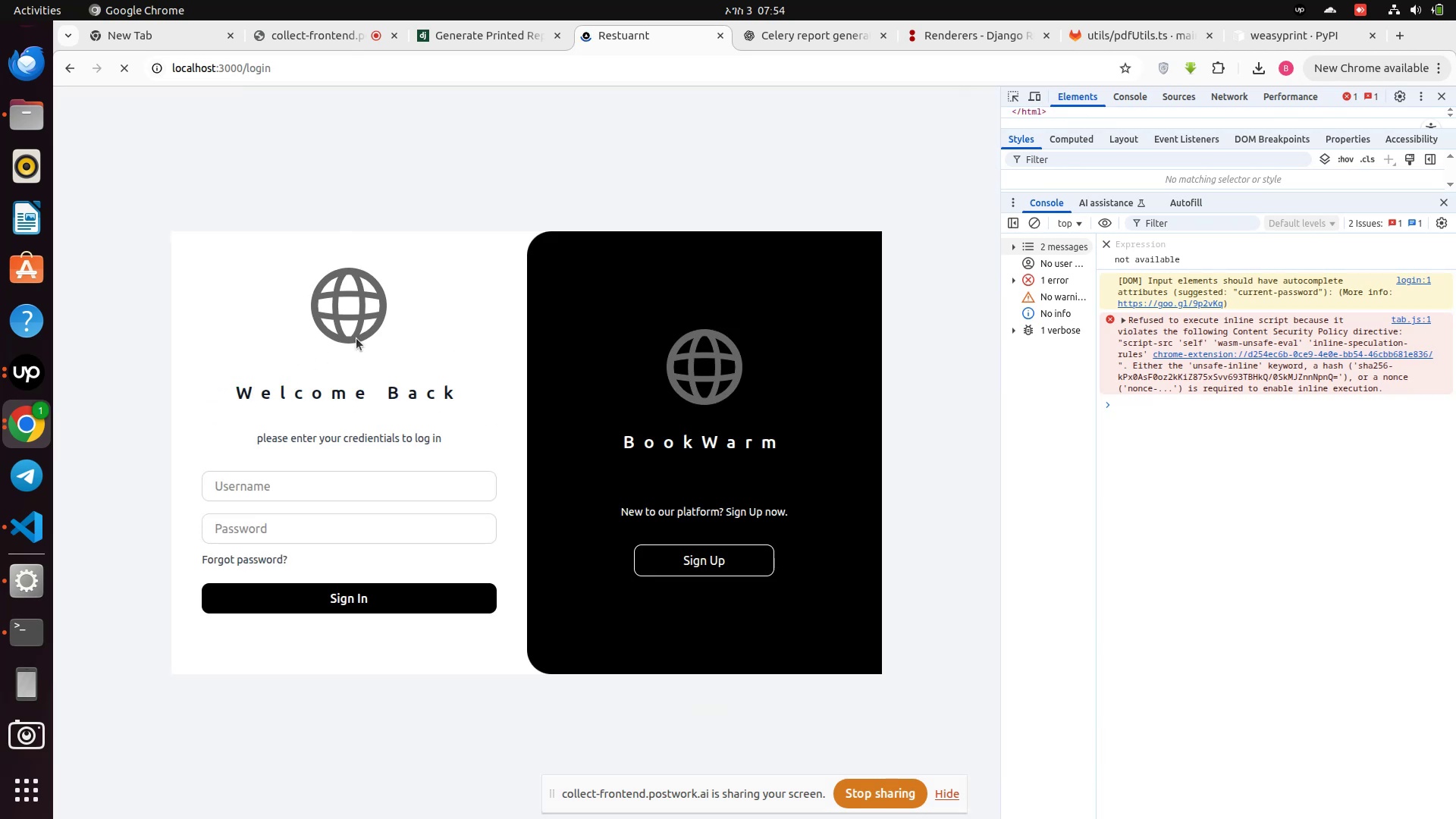 
wait(6.0)
 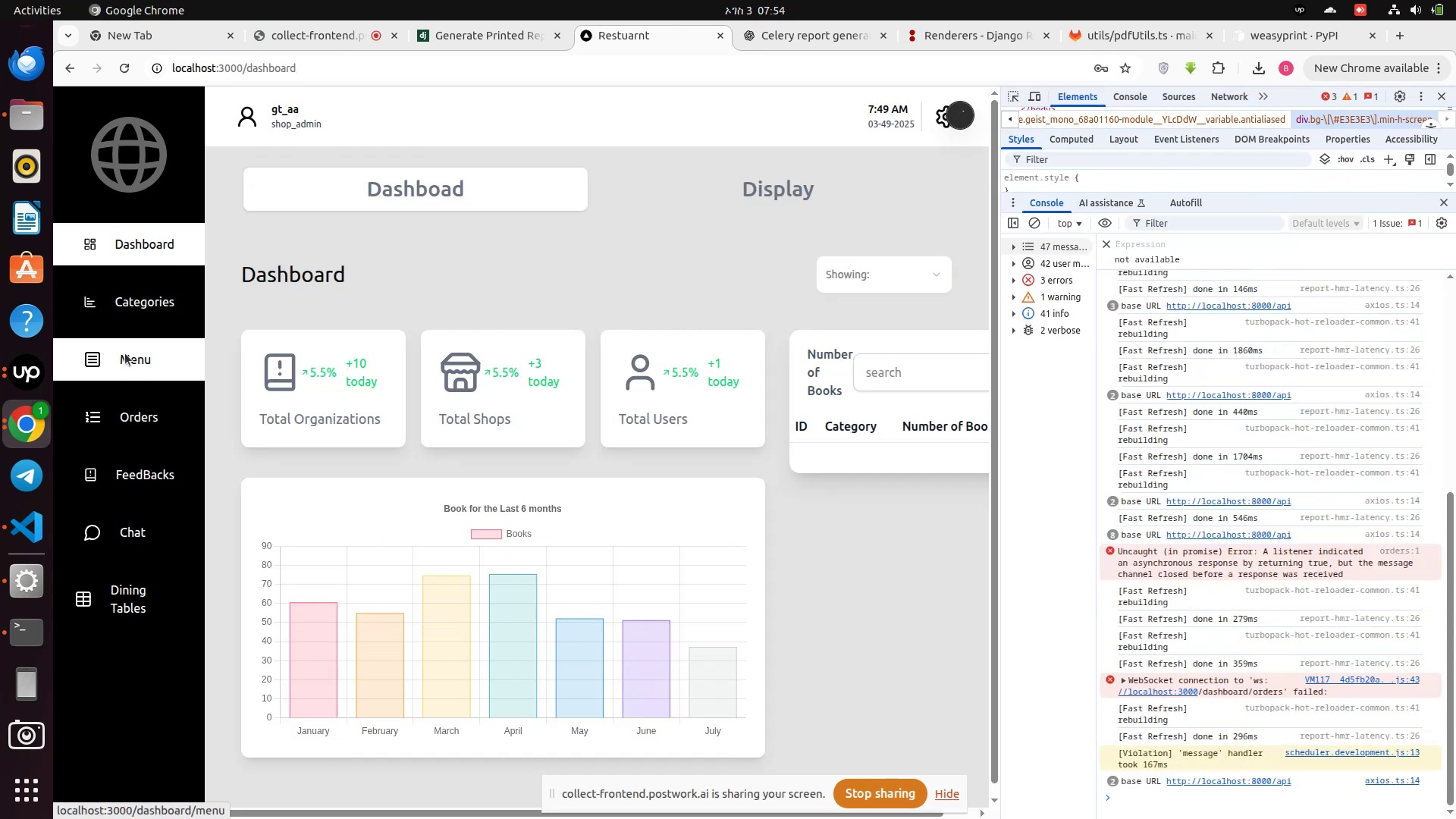 
left_click([306, 473])
 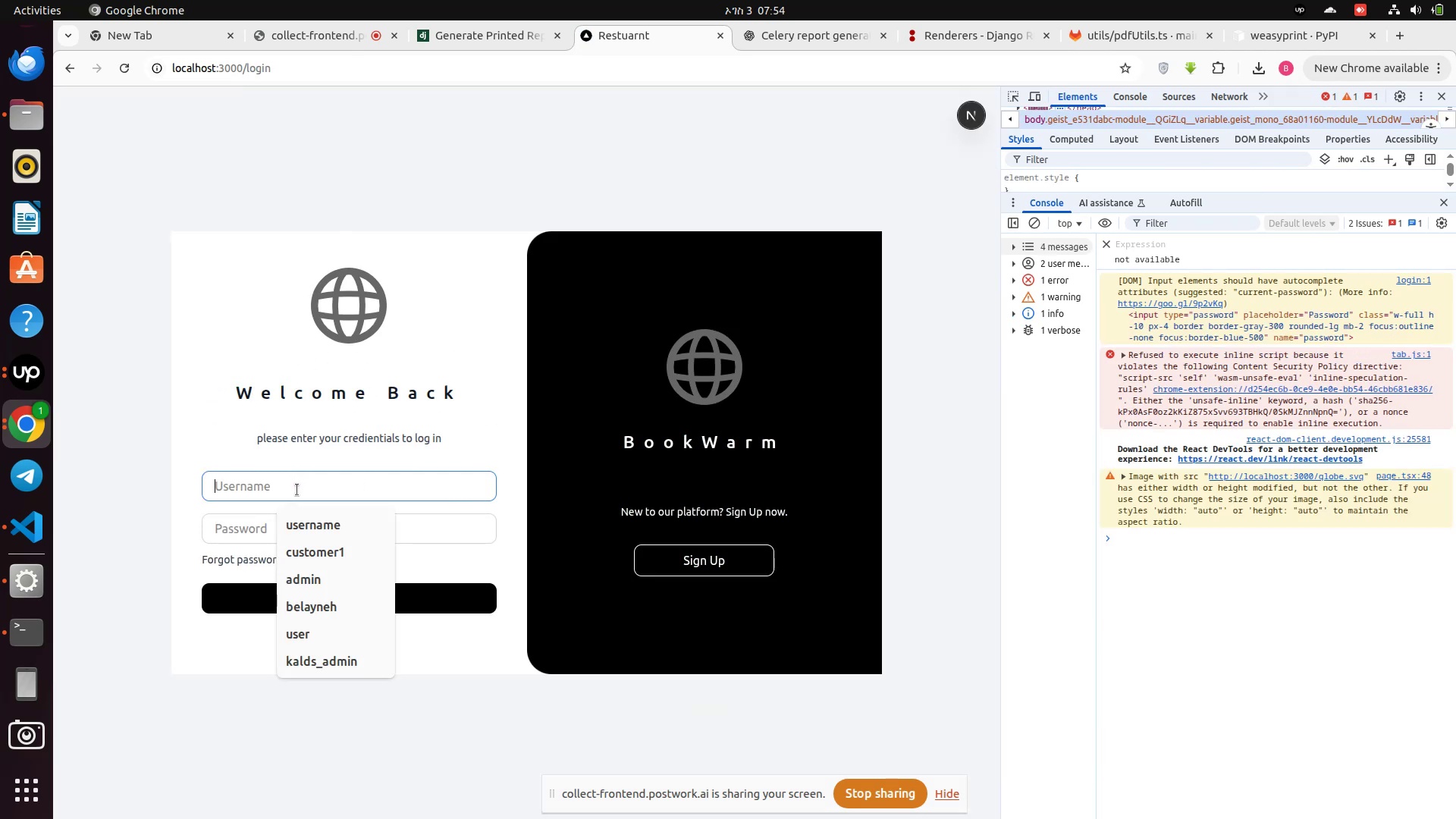 
type(gt)
 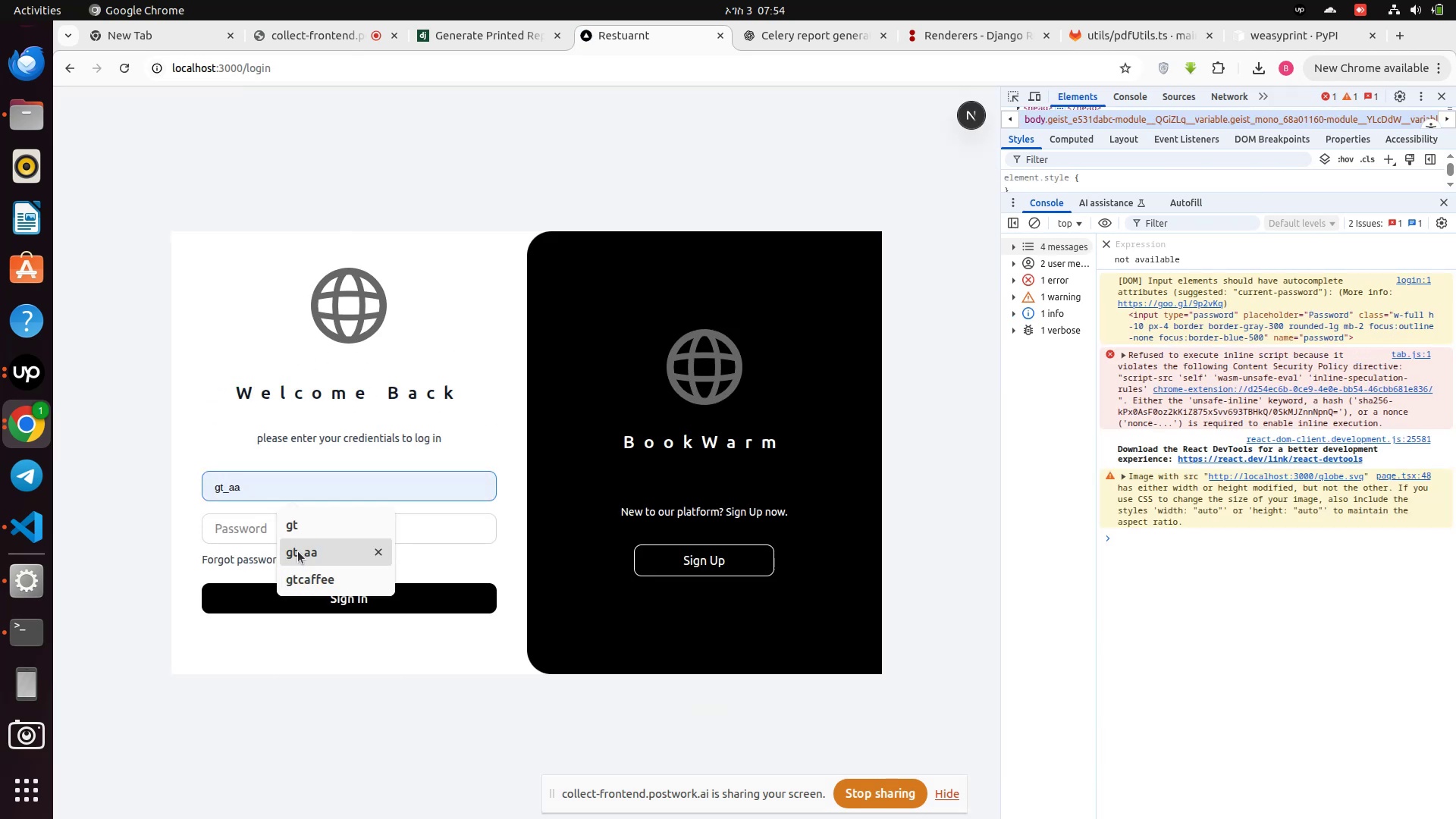 
left_click([297, 548])
 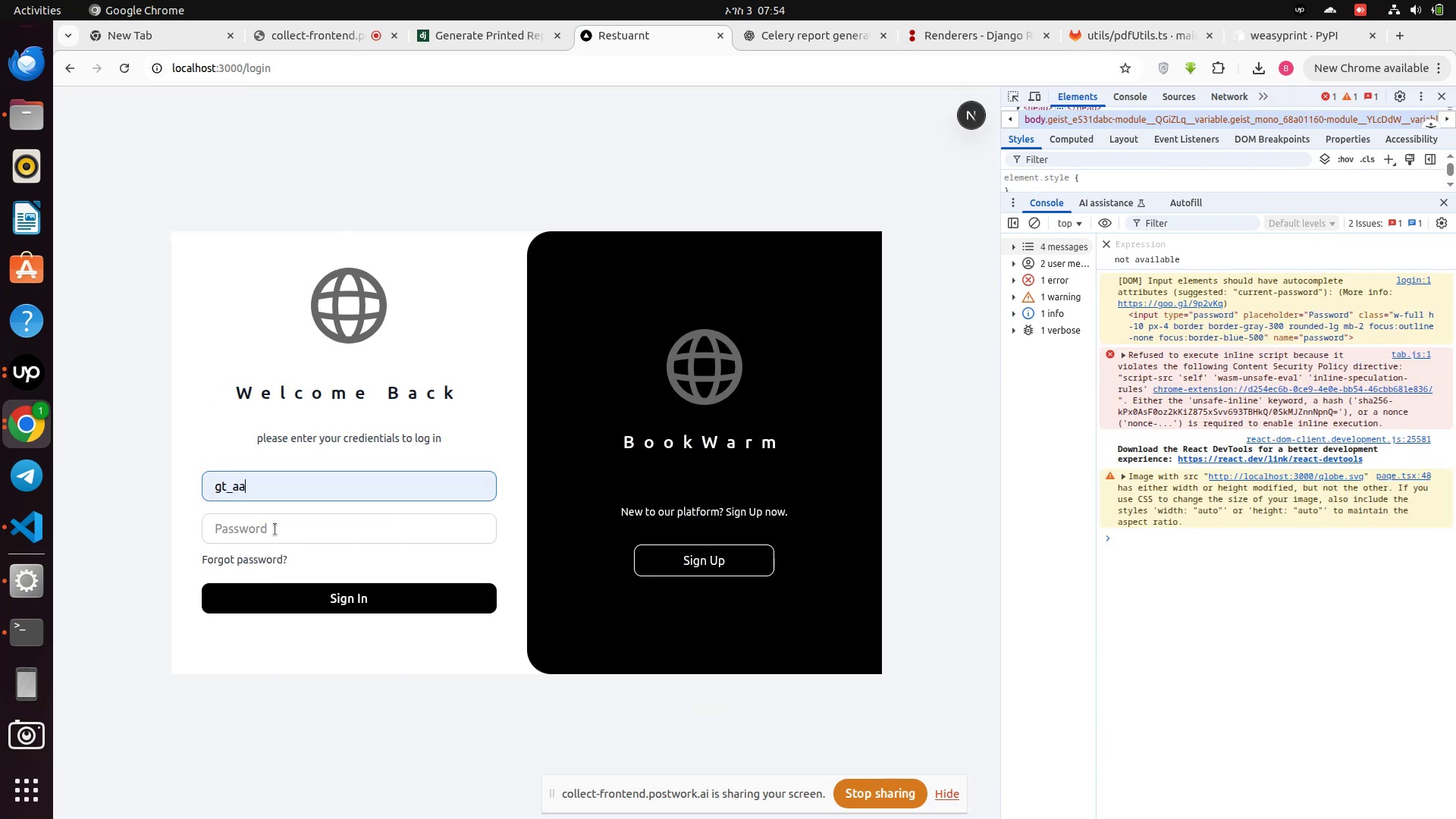 
left_click([275, 529])
 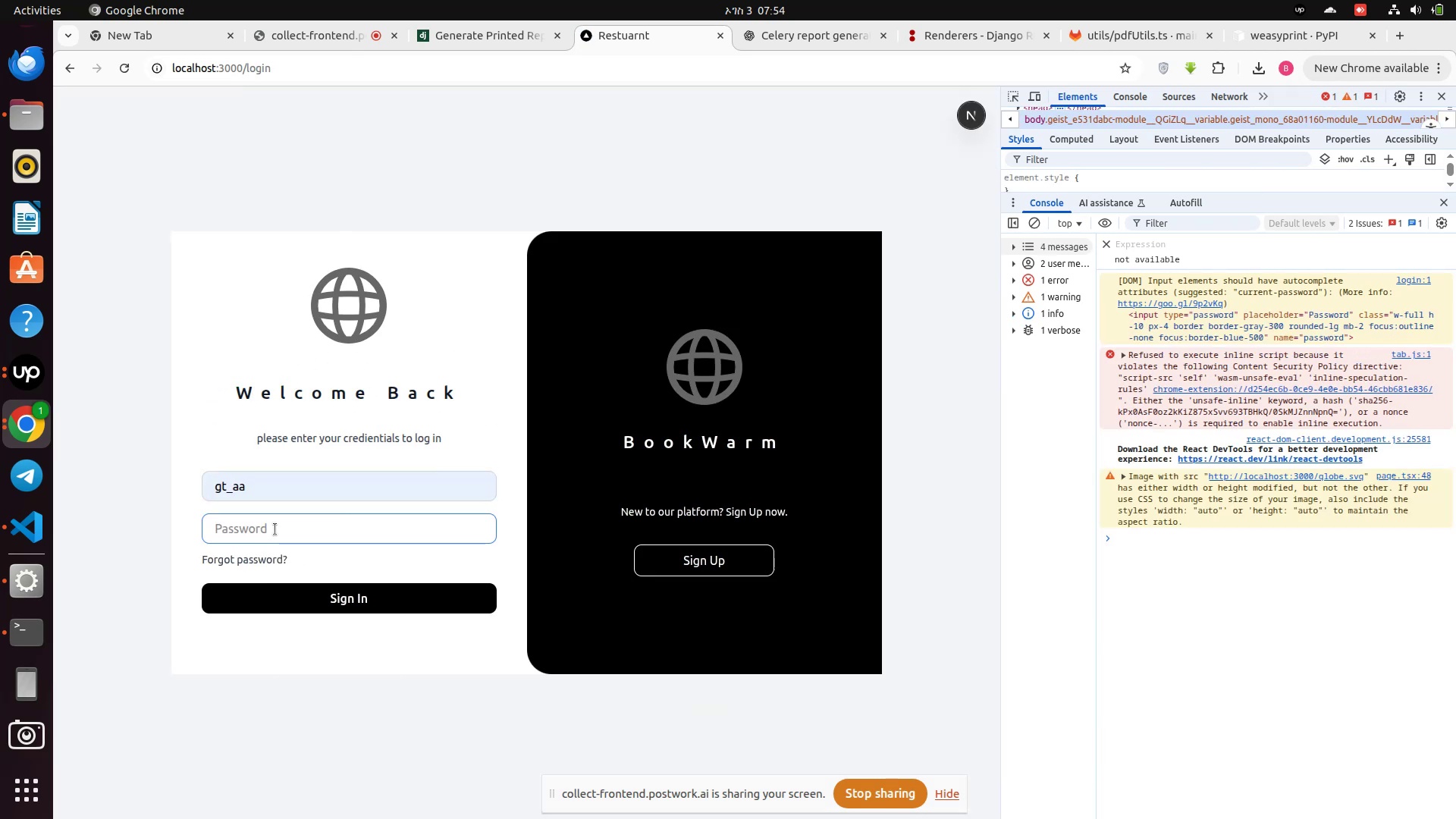 
type(!@QWASZXzxasqw12)
 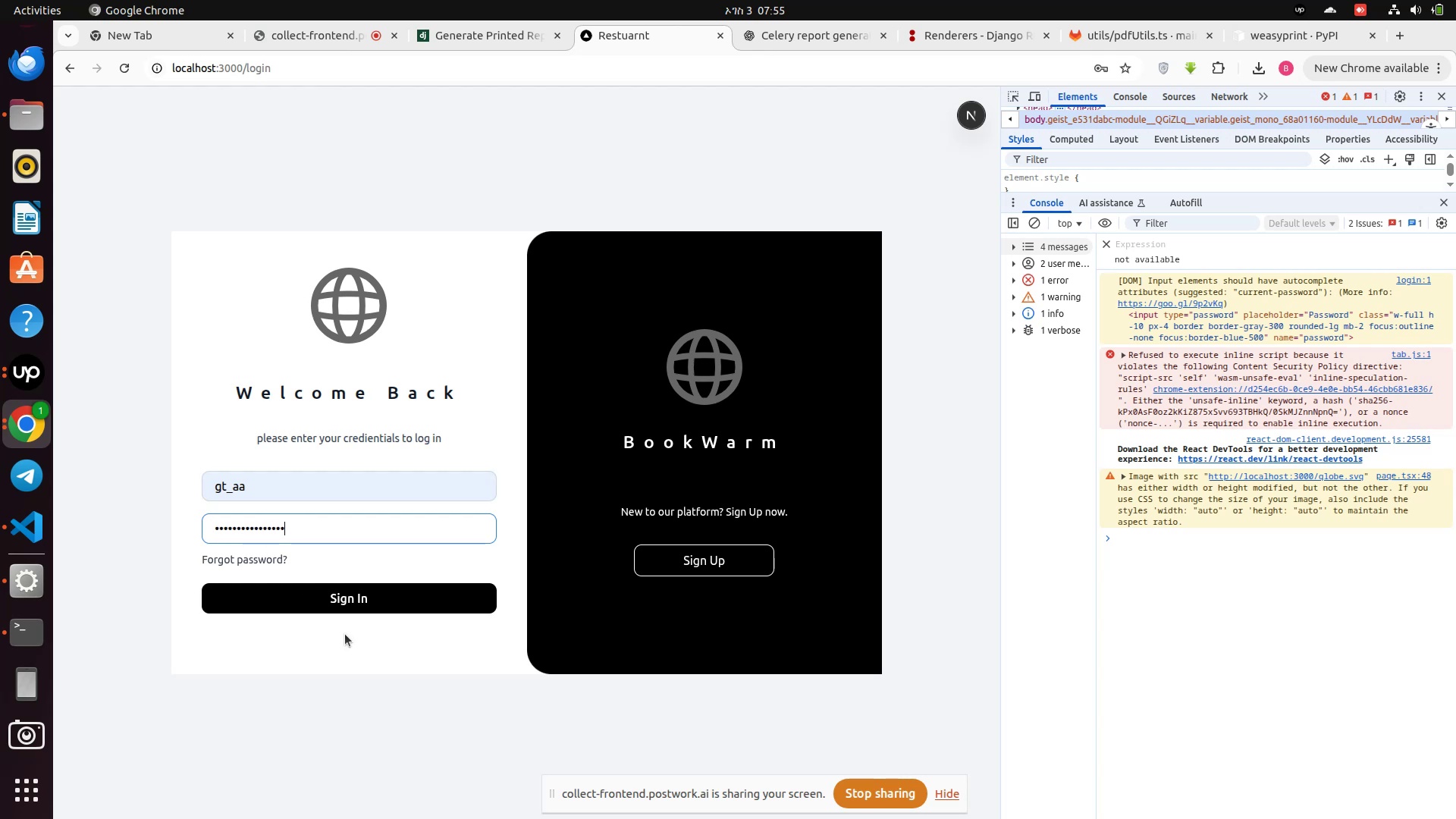 
left_click([357, 606])
 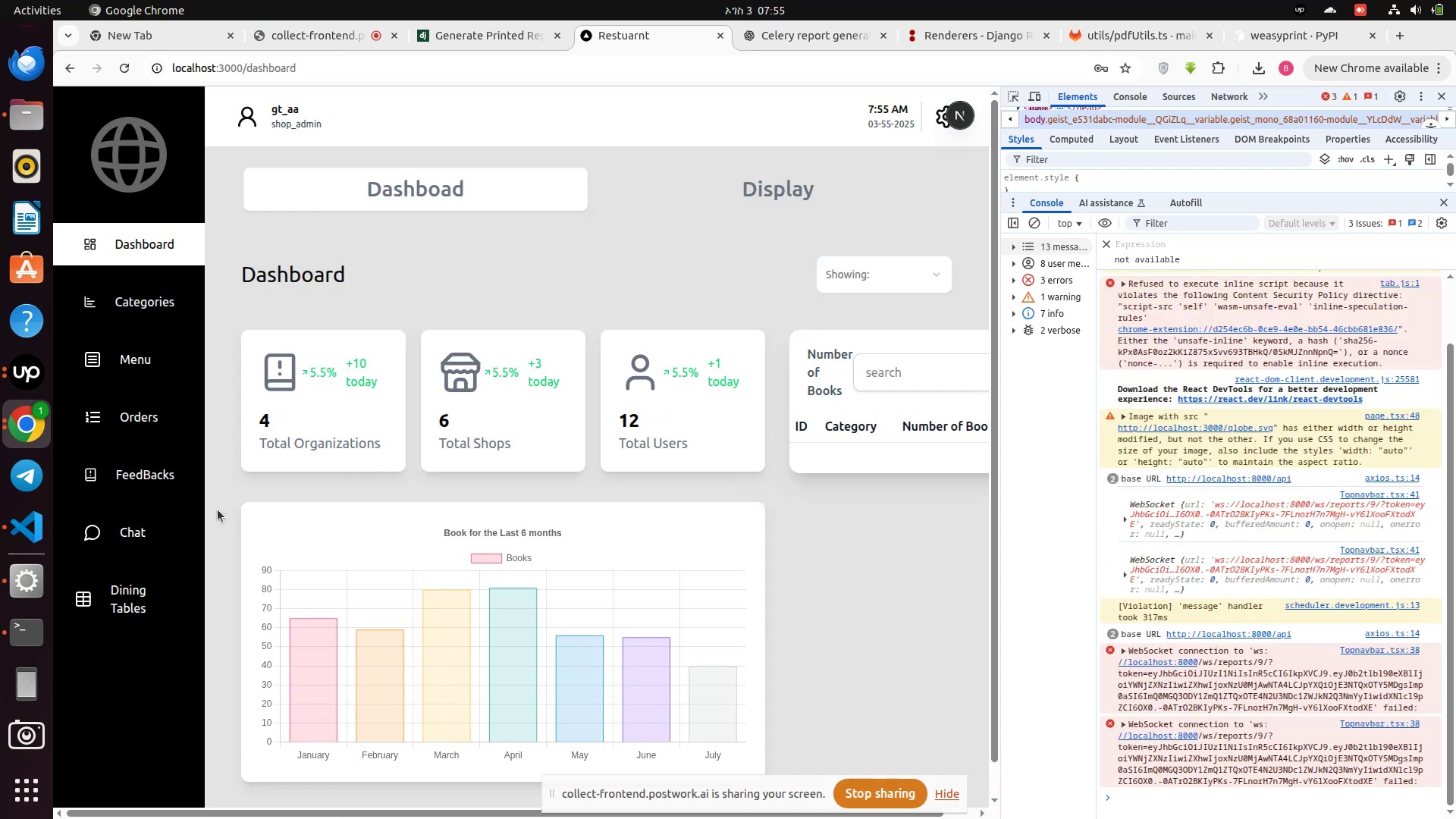 
left_click([167, 408])
 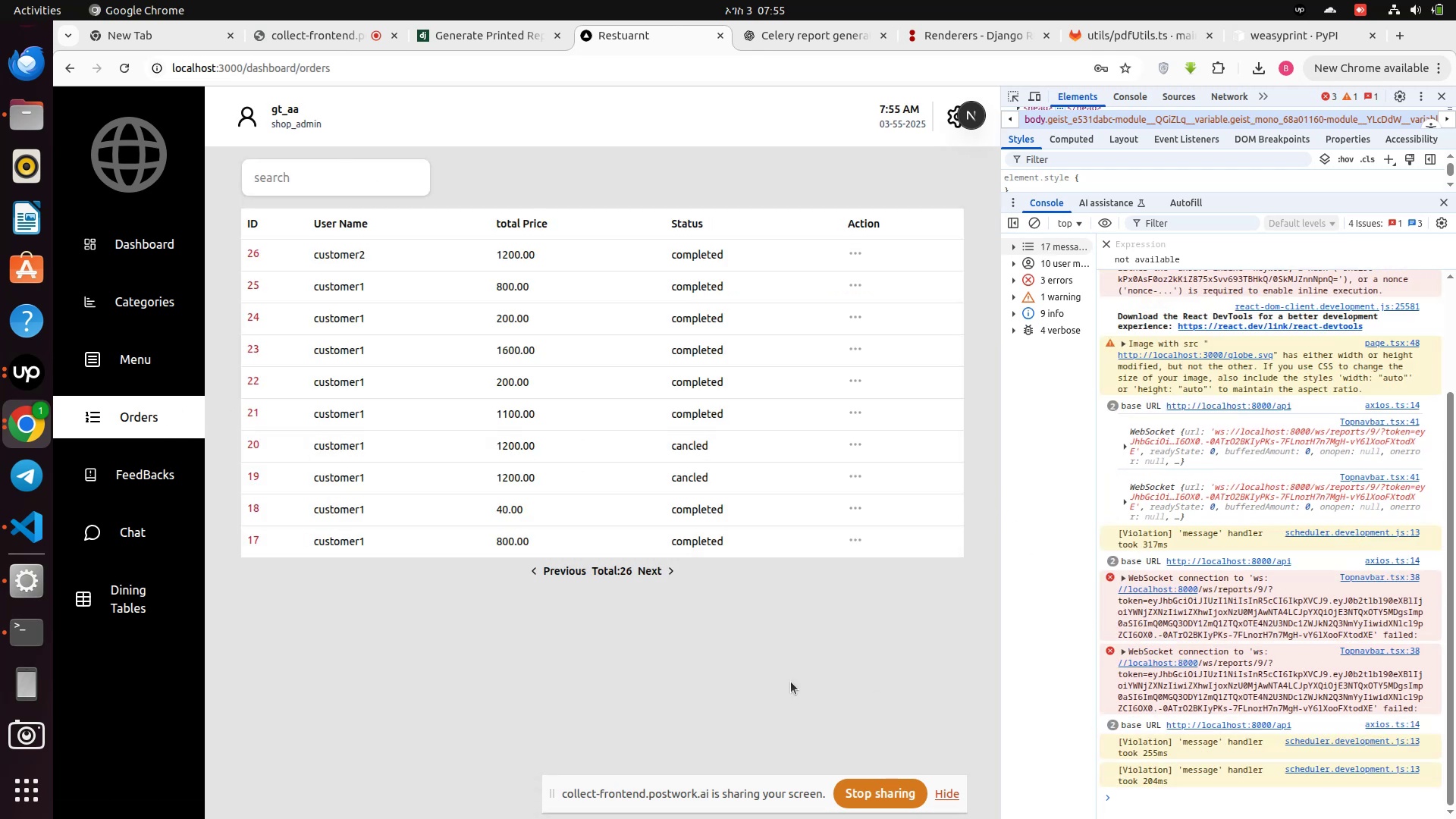 
wait(9.28)
 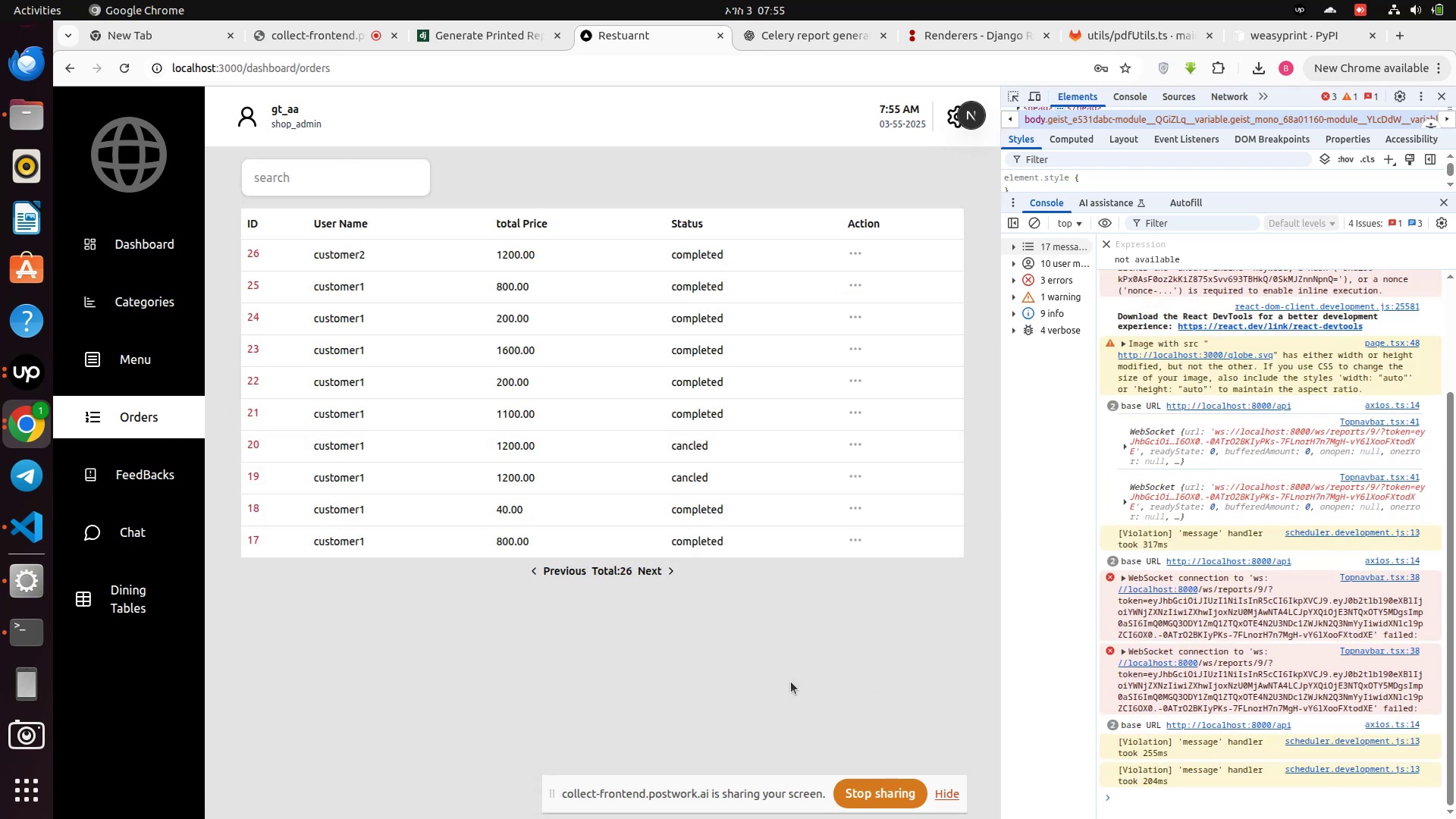 
left_click([2, 635])
 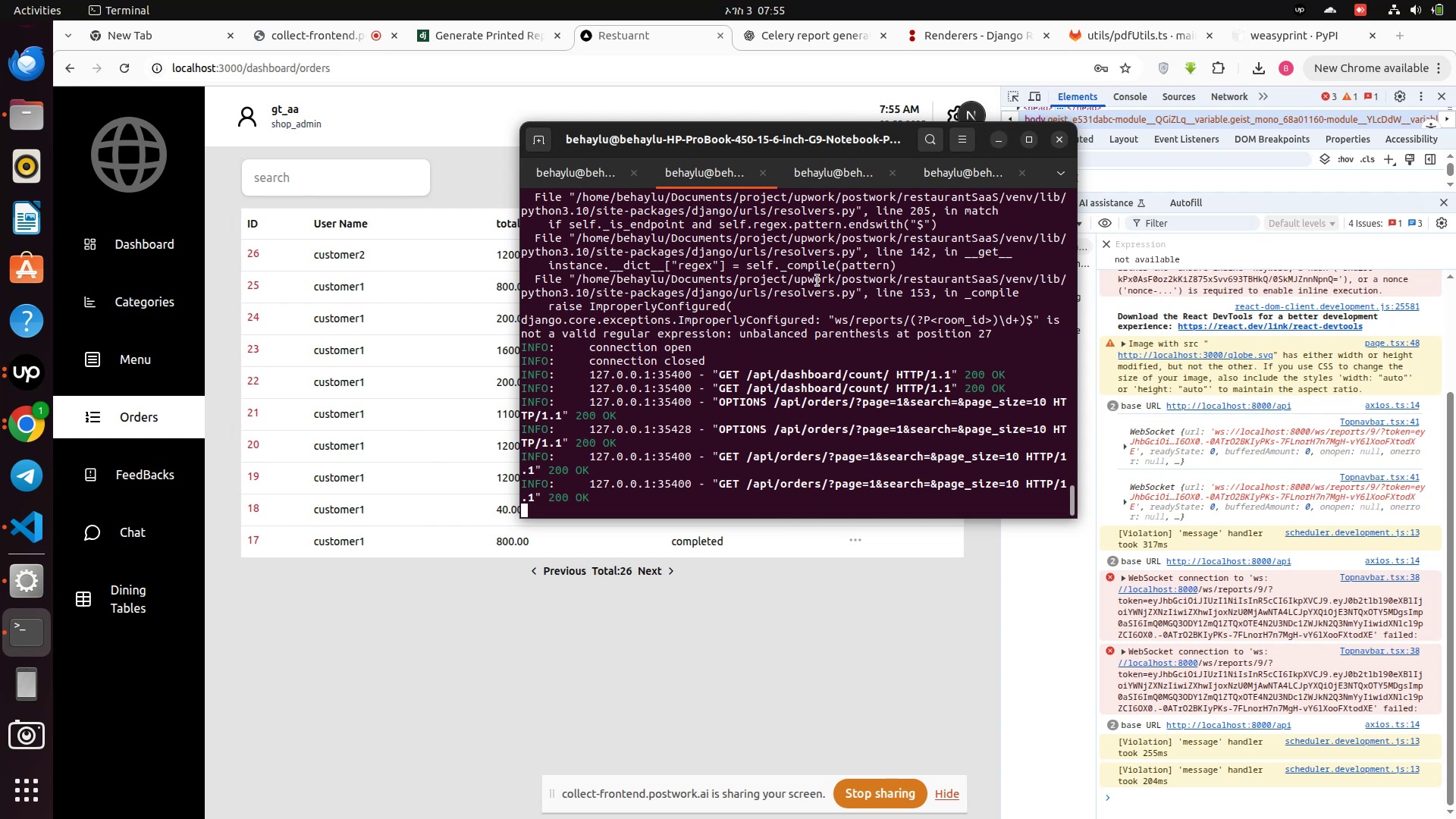 
wait(28.03)
 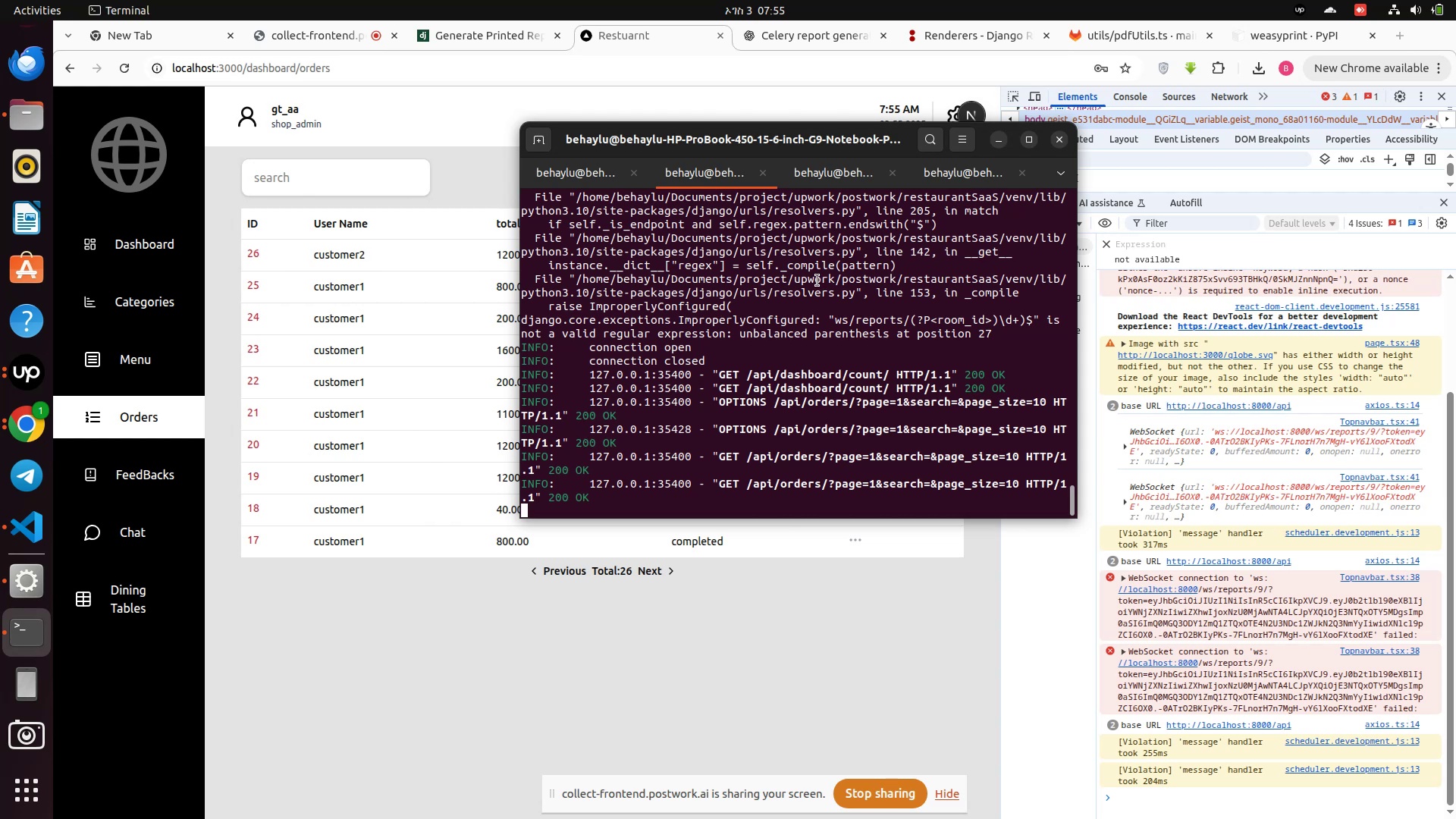 
scroll: coordinate [813, 278], scroll_direction: up, amount: 14.0
 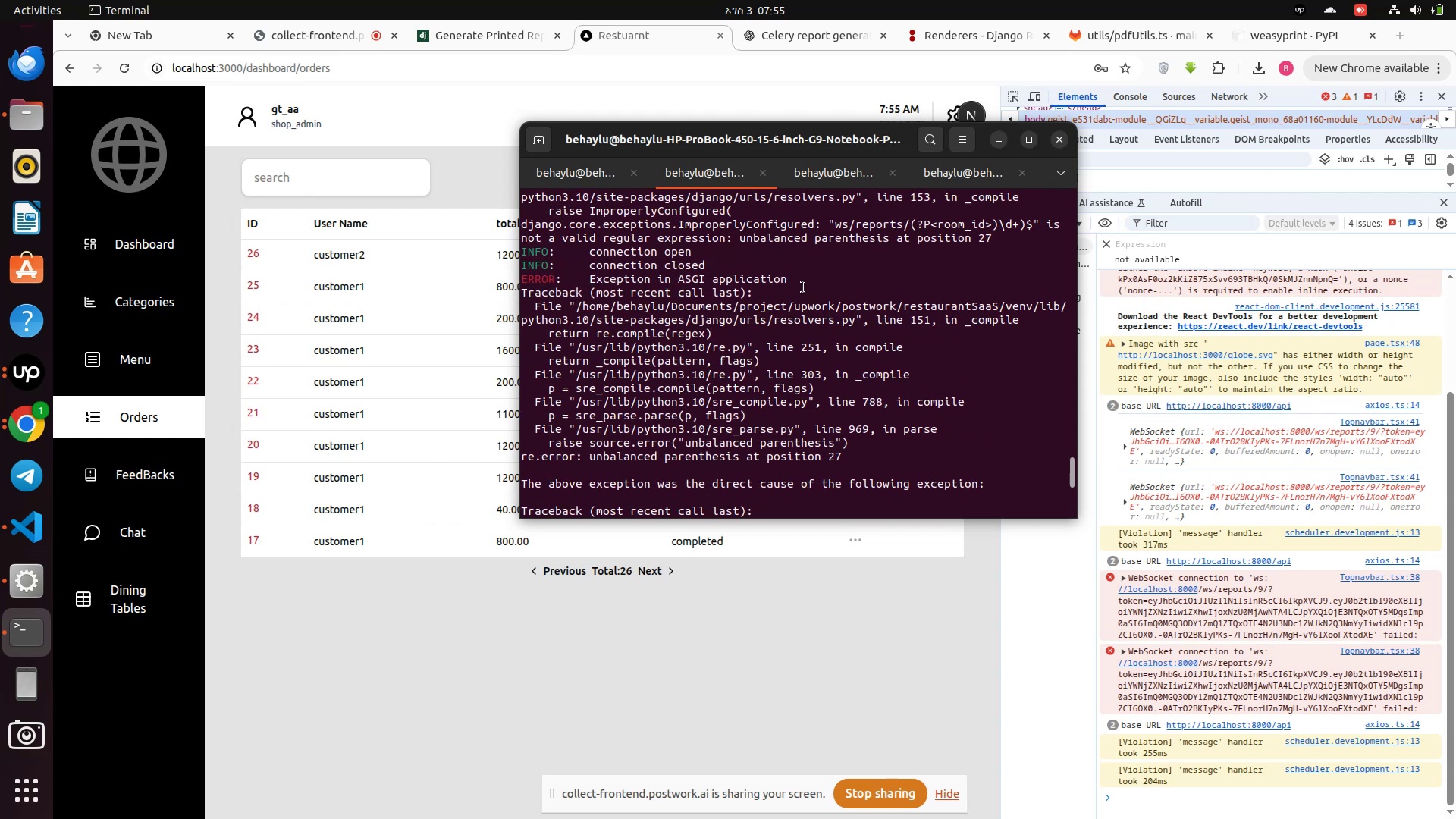 
wait(10.53)
 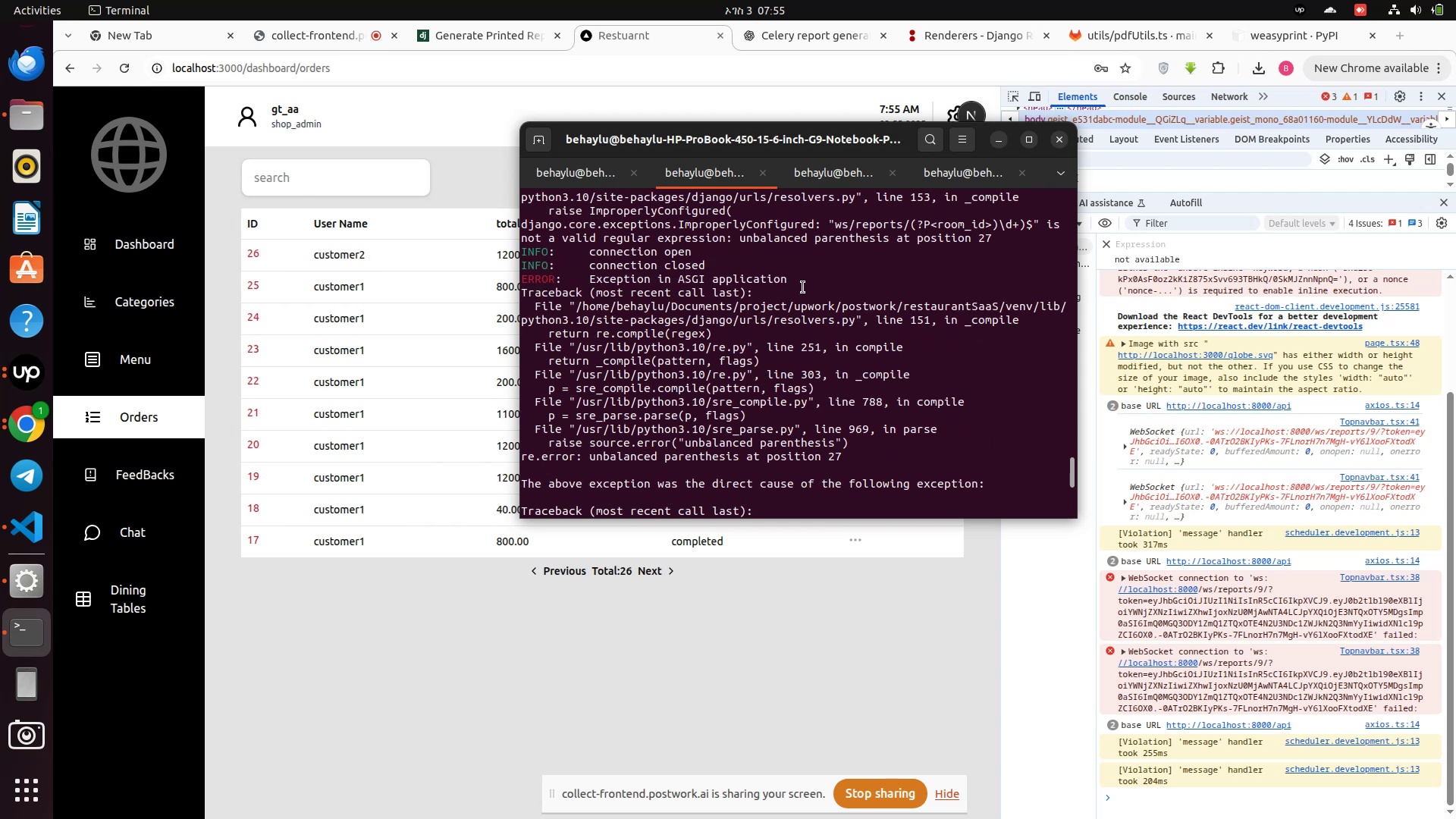 
scroll: coordinate [746, 392], scroll_direction: down, amount: 23.0
 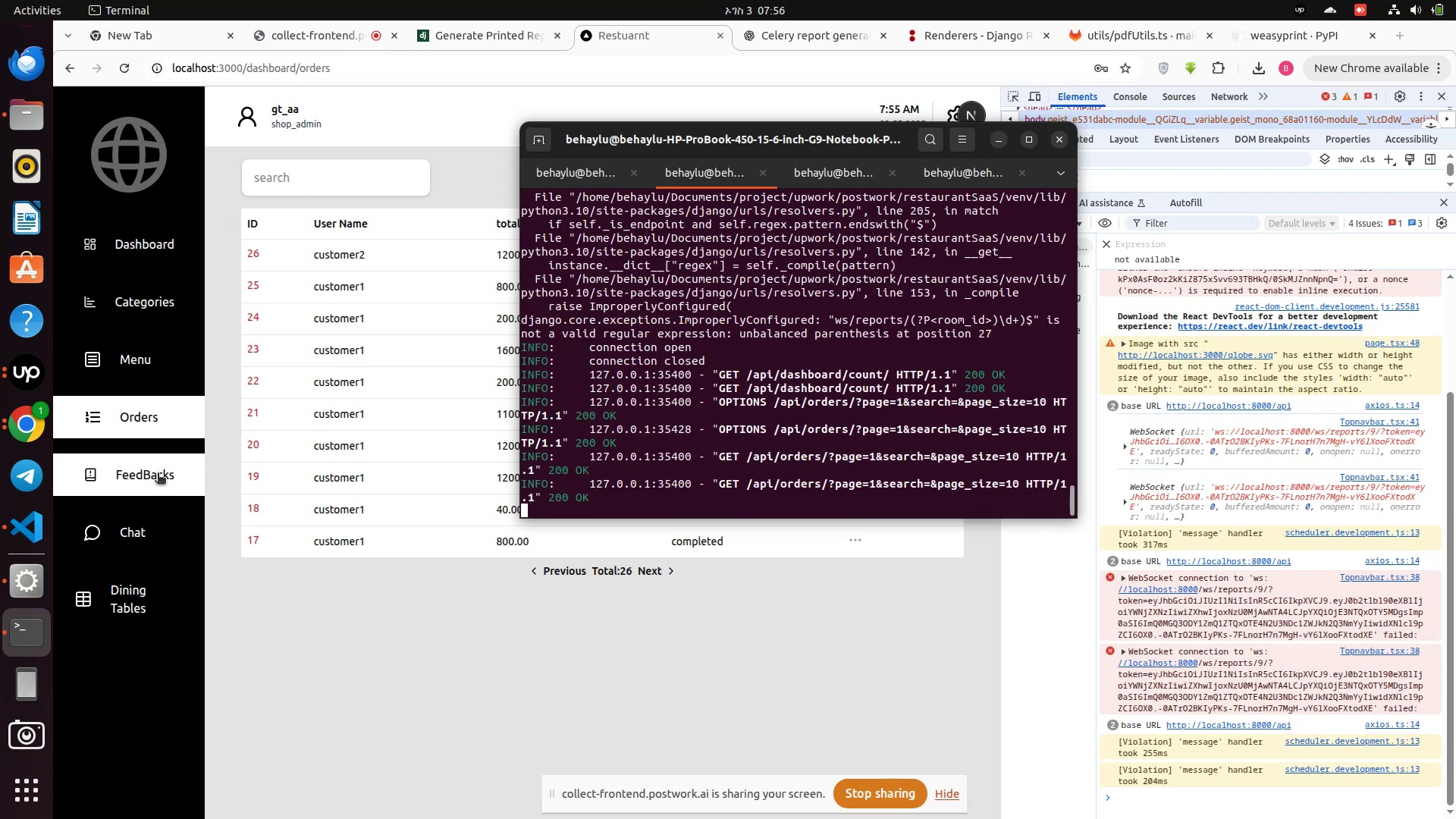 
left_click([158, 474])
 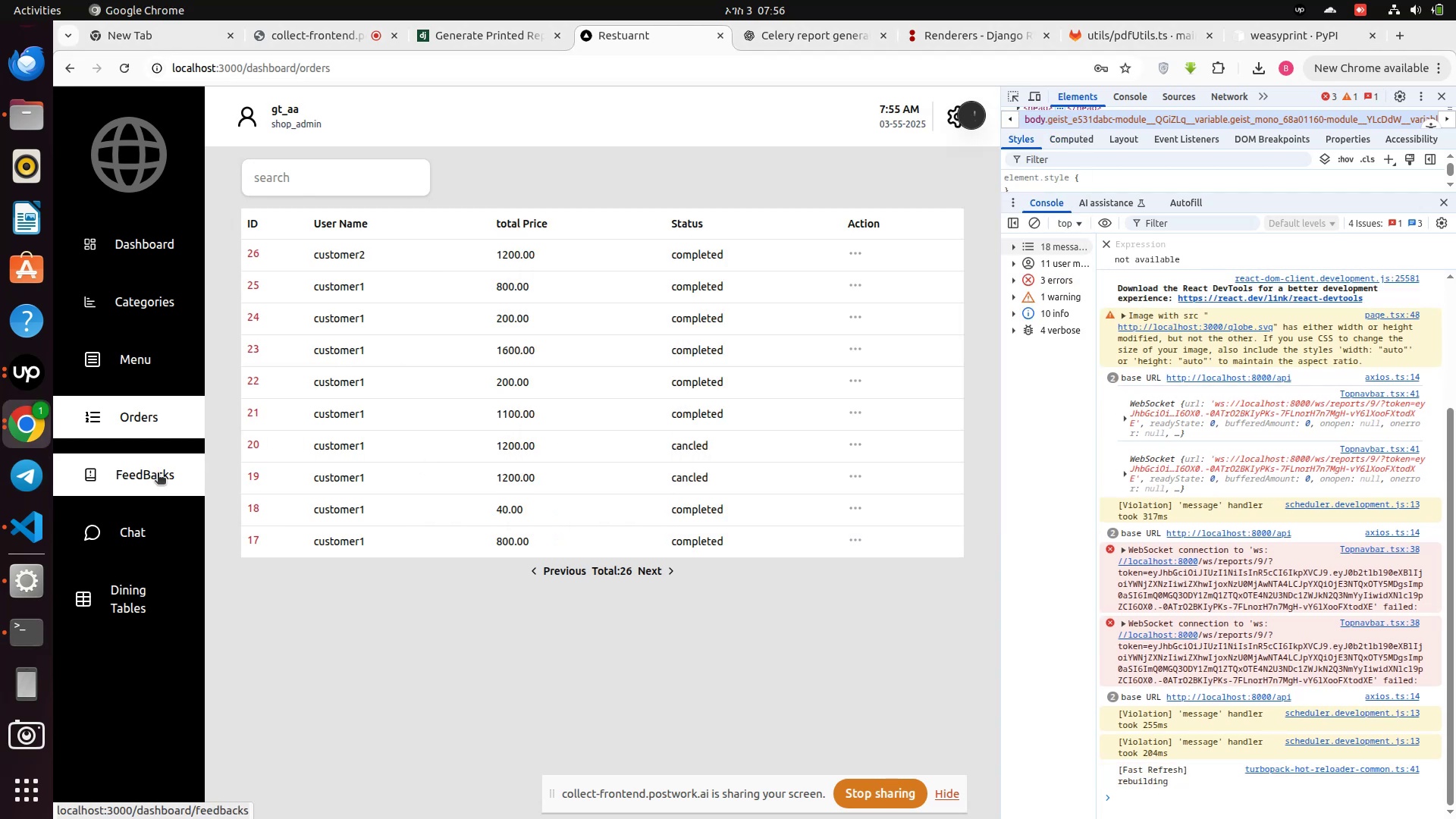 
left_click([146, 475])
 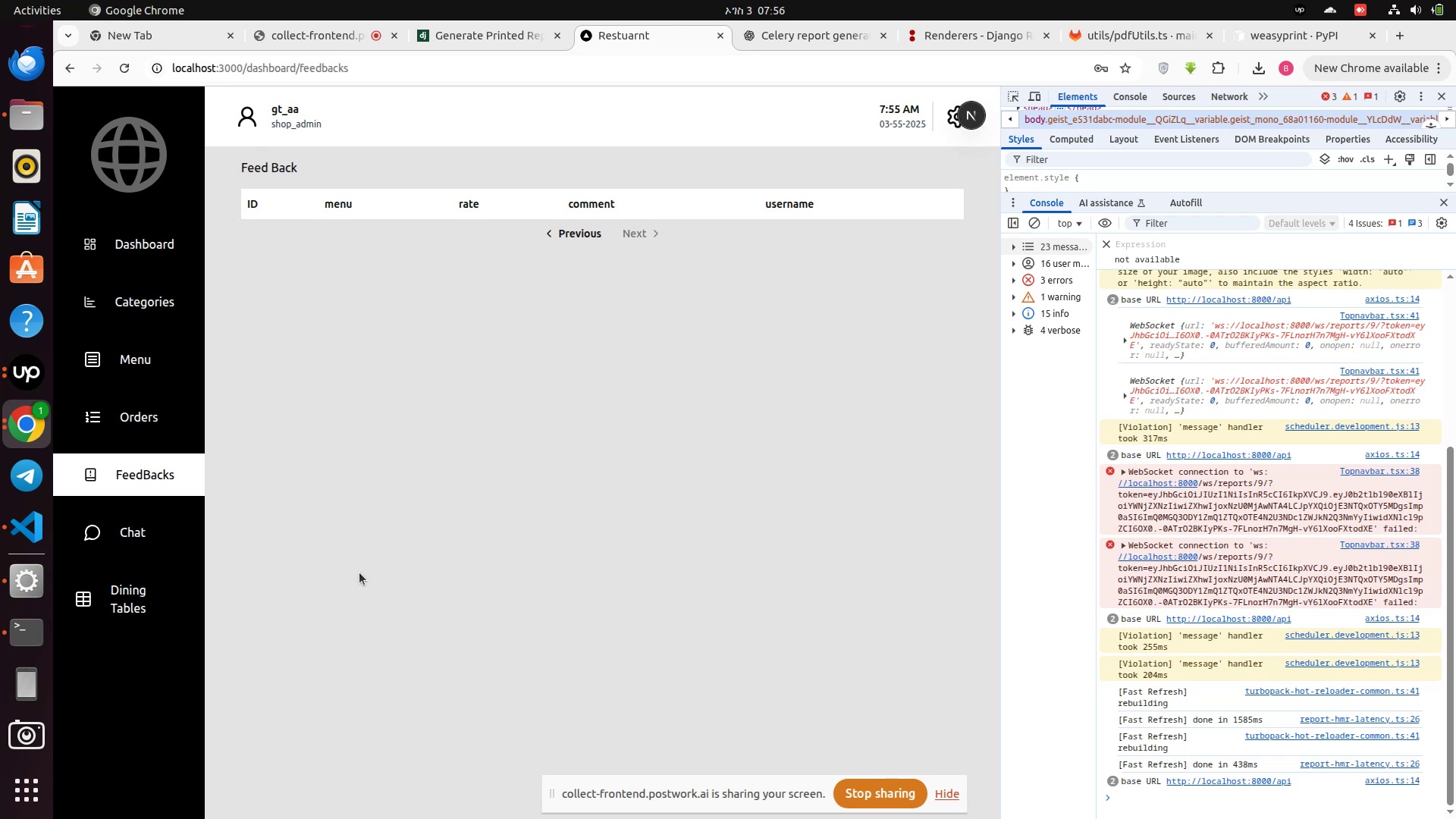 
wait(6.91)
 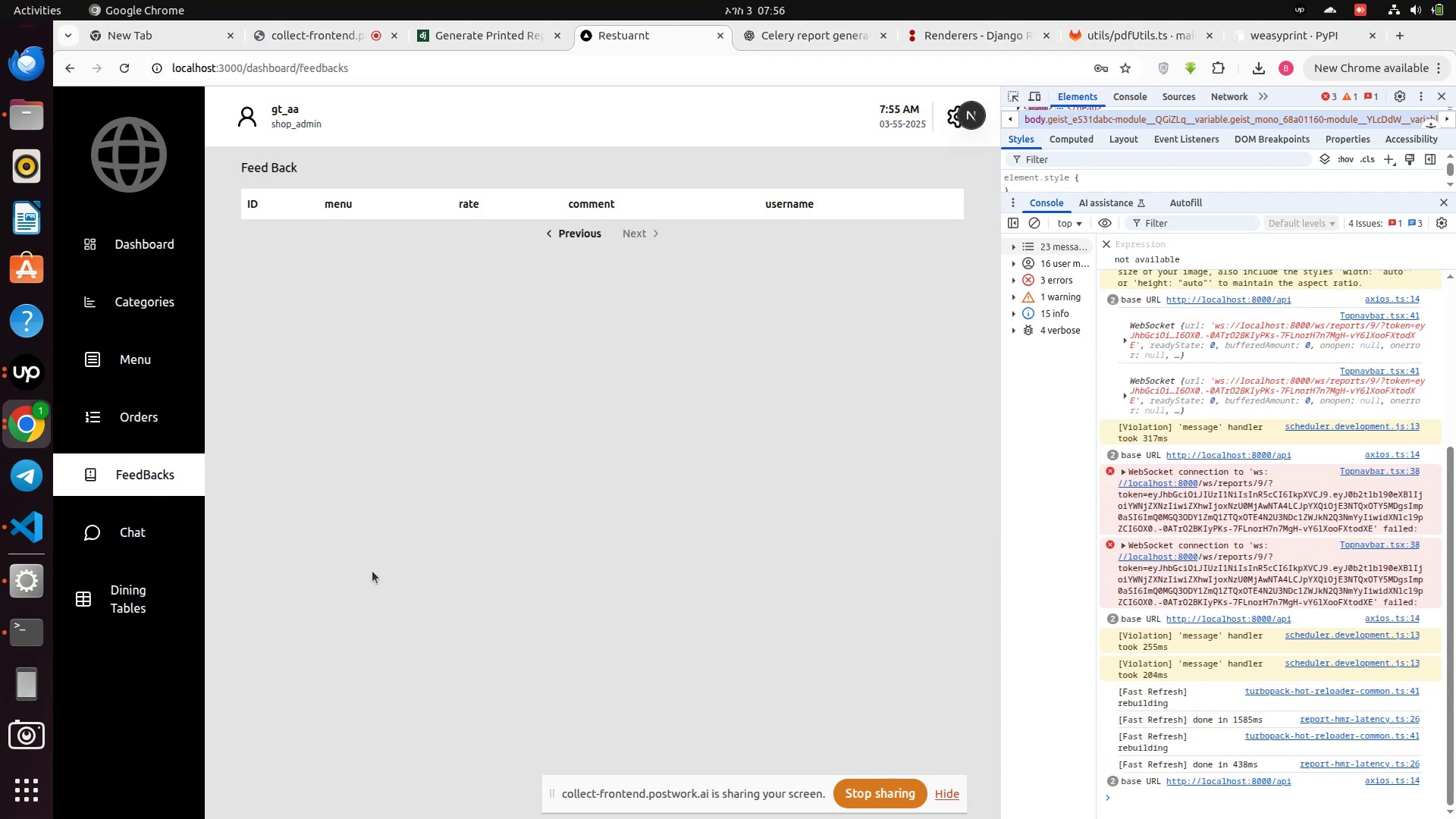 
left_click([11, 631])
 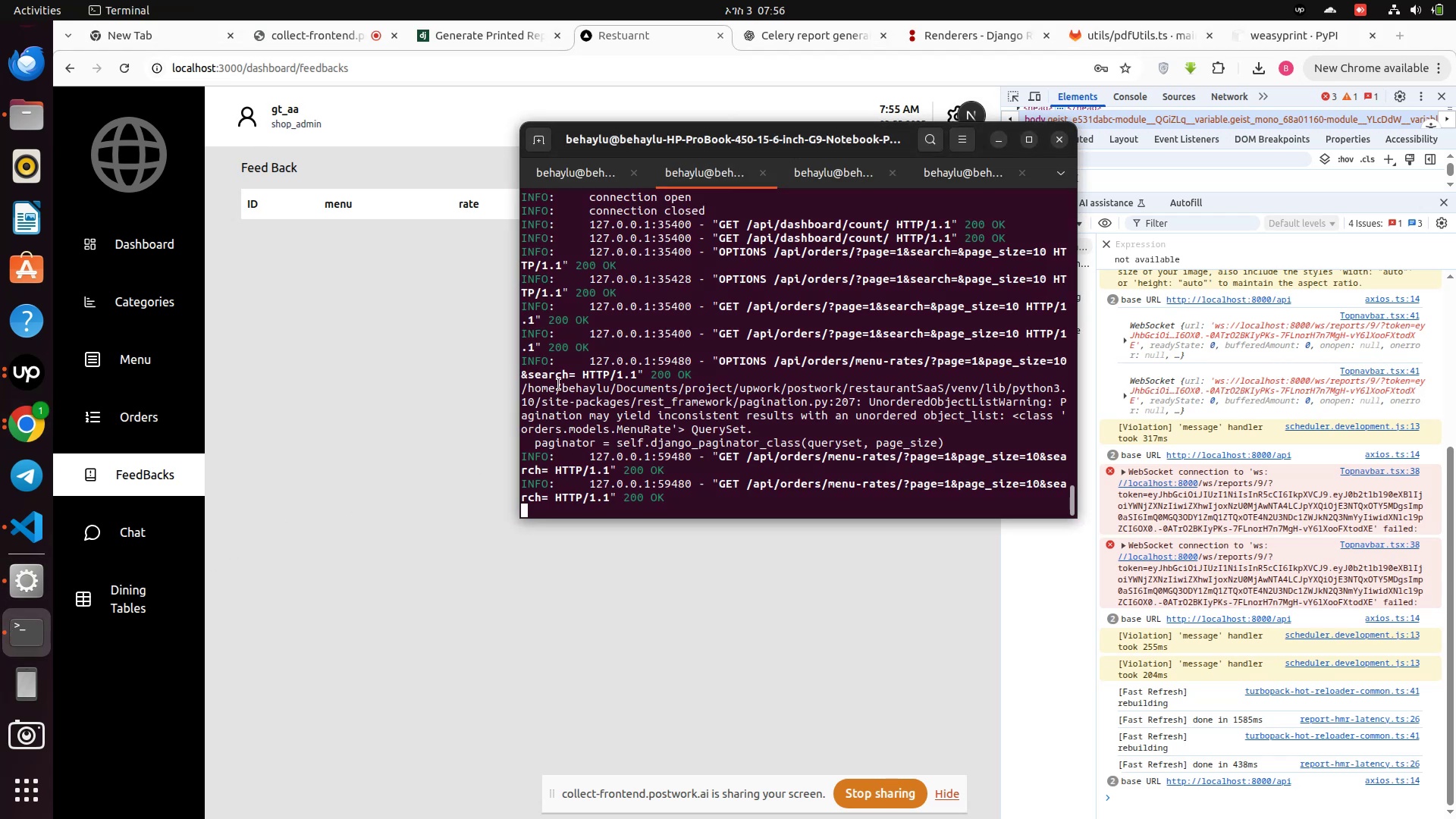 
wait(9.3)
 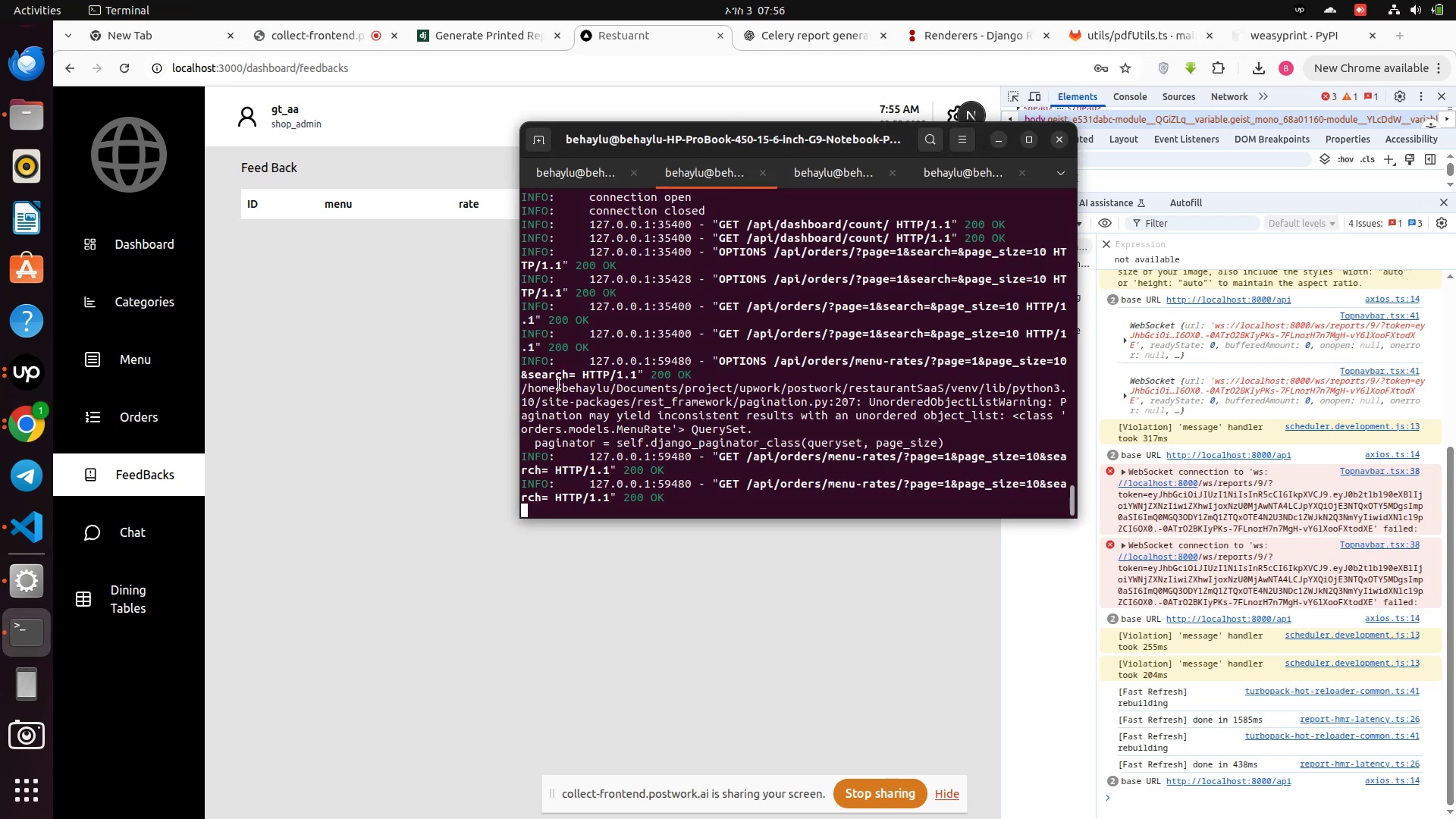 
left_click([136, 587])
 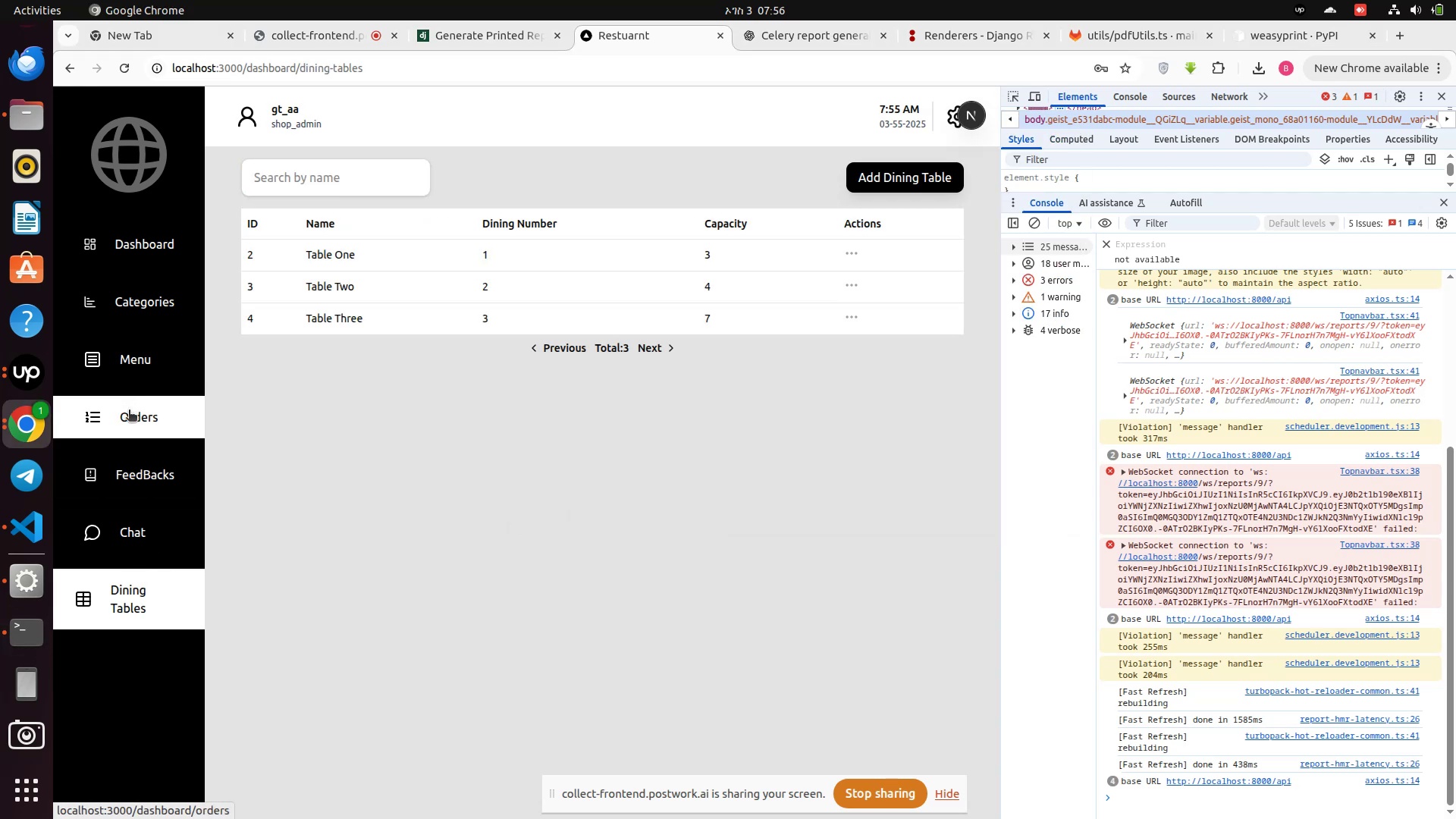 
left_click([129, 411])
 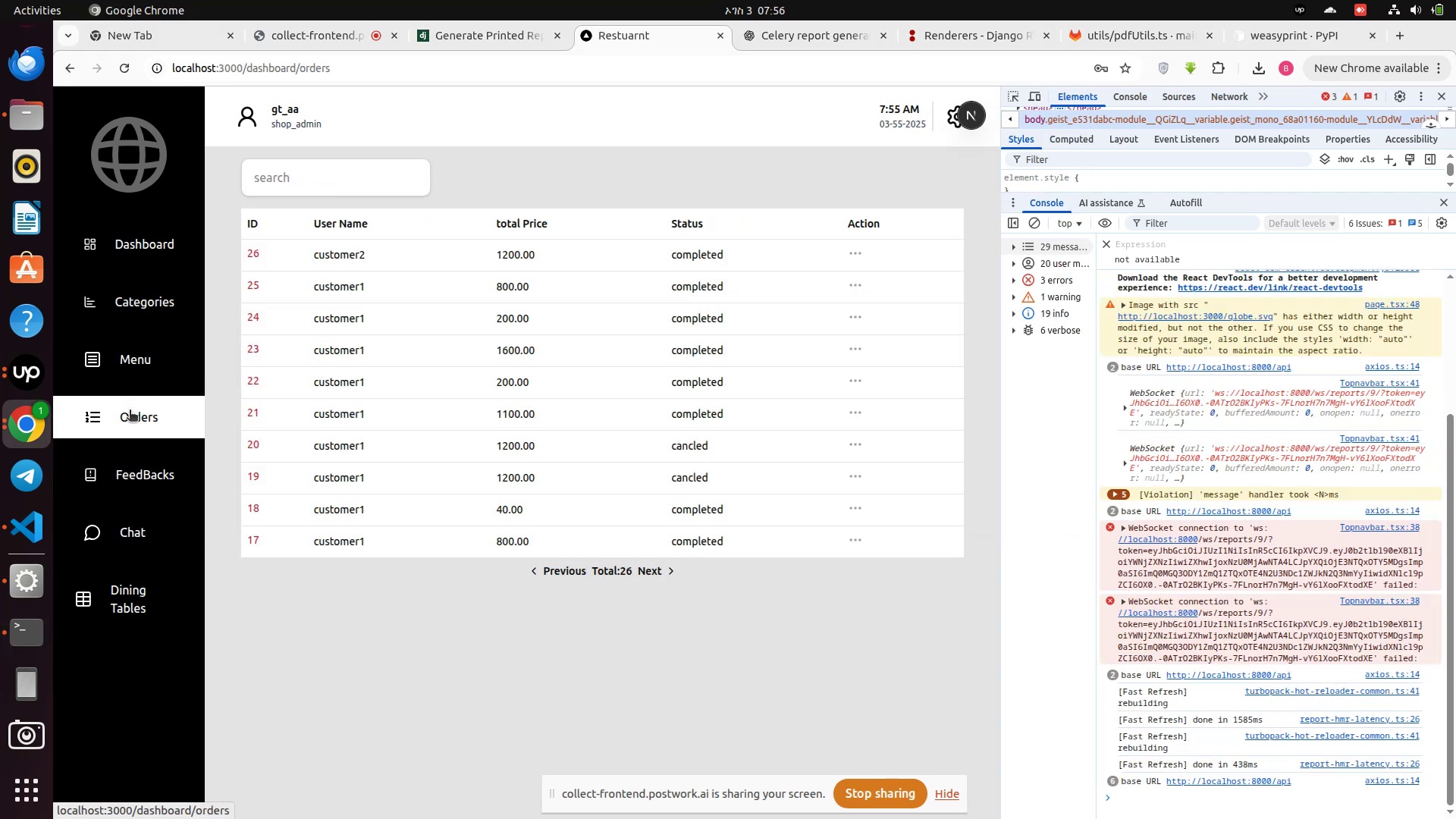 
wait(8.7)
 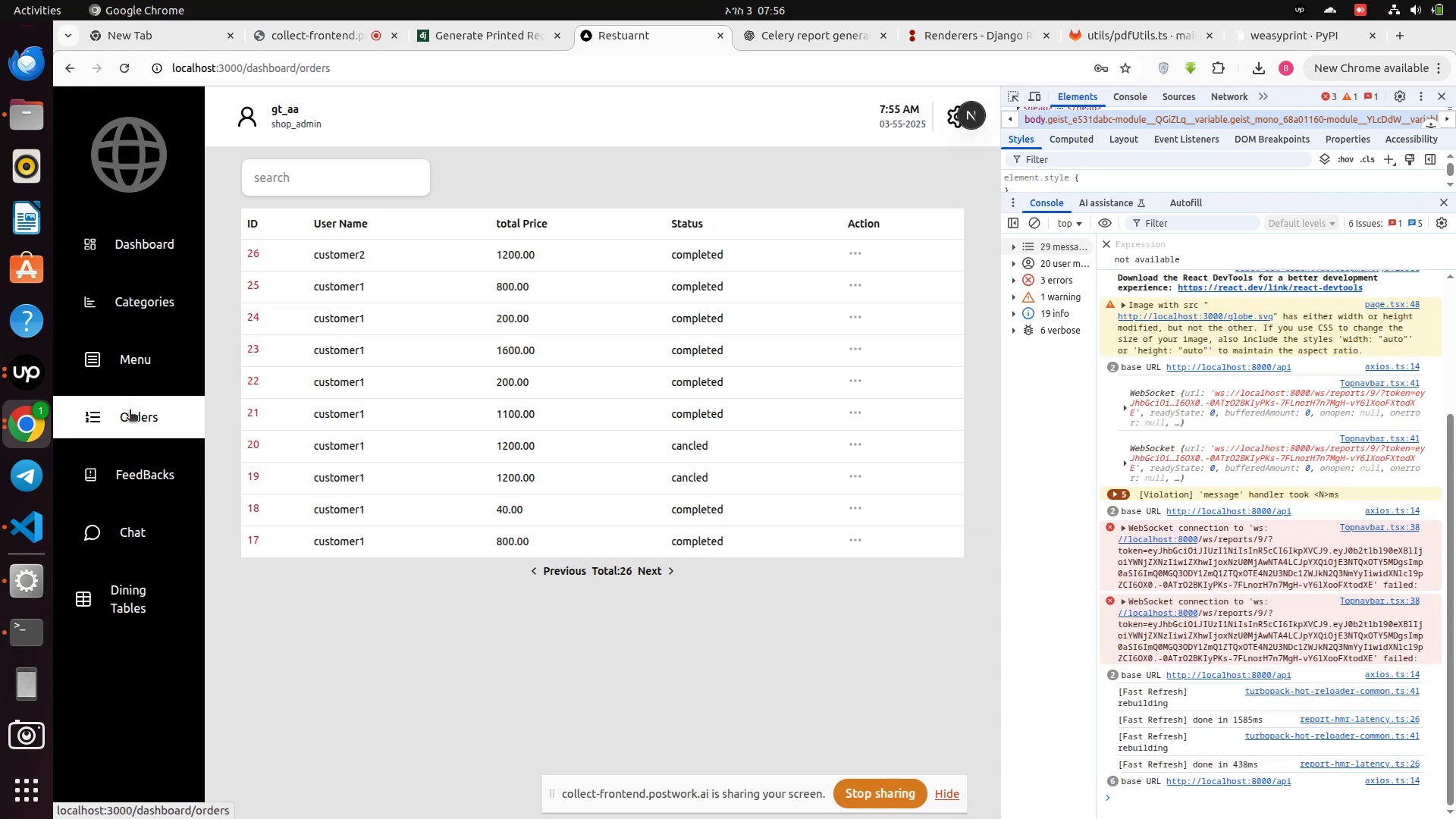 
left_click([1037, 219])
 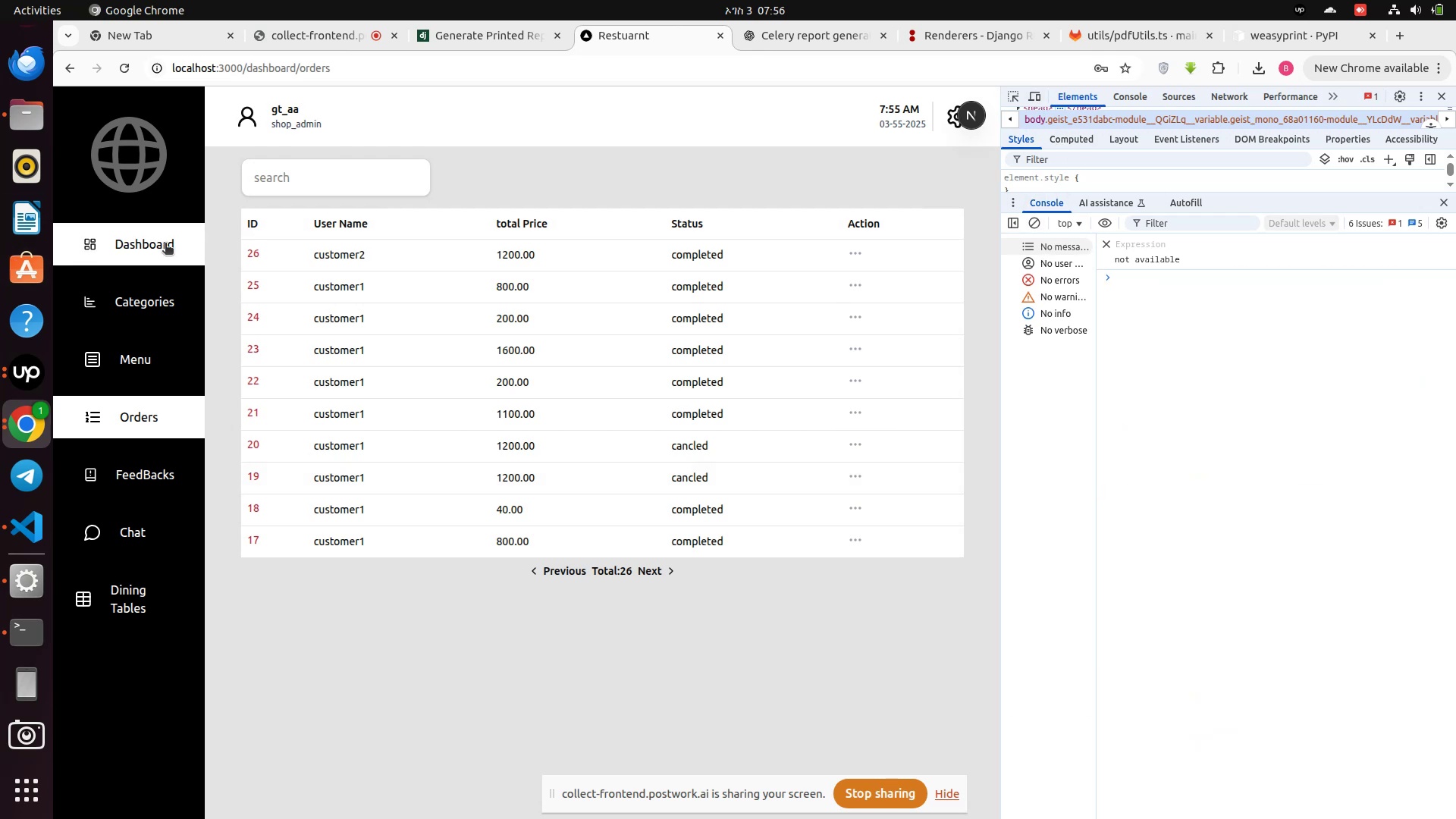 
left_click([165, 244])
 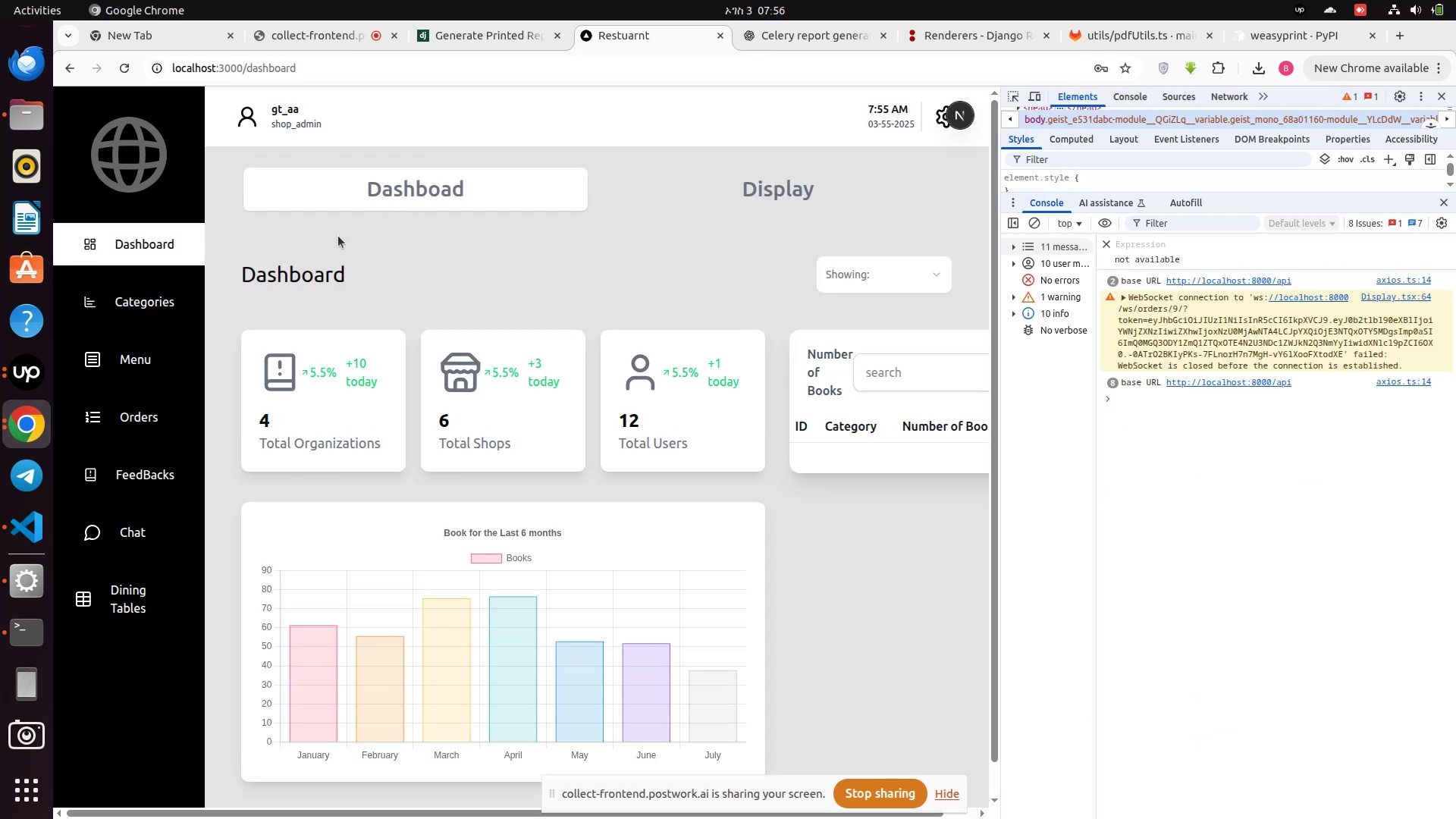 
wait(10.77)
 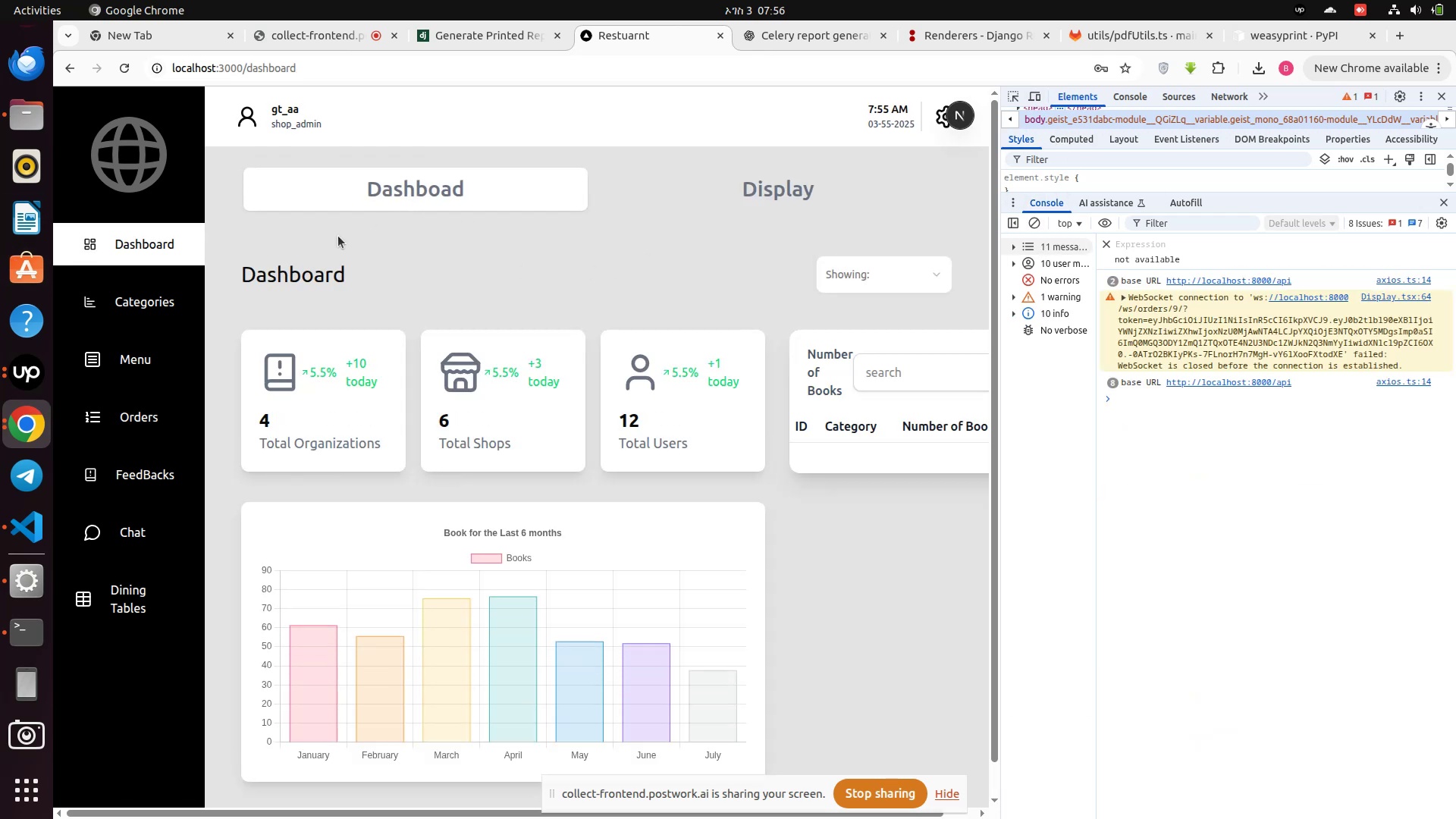 
left_click([143, 321])
 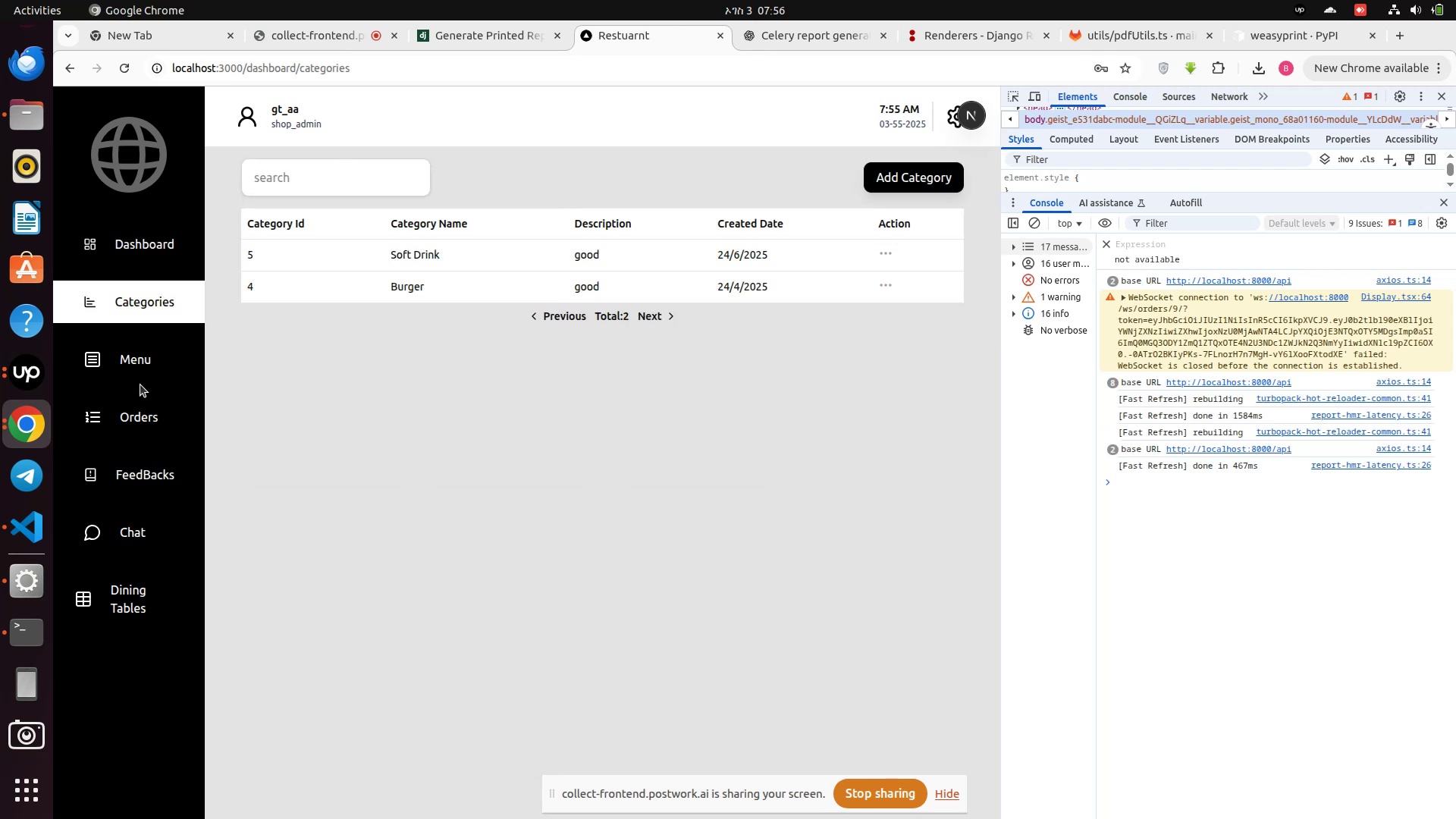 
wait(5.66)
 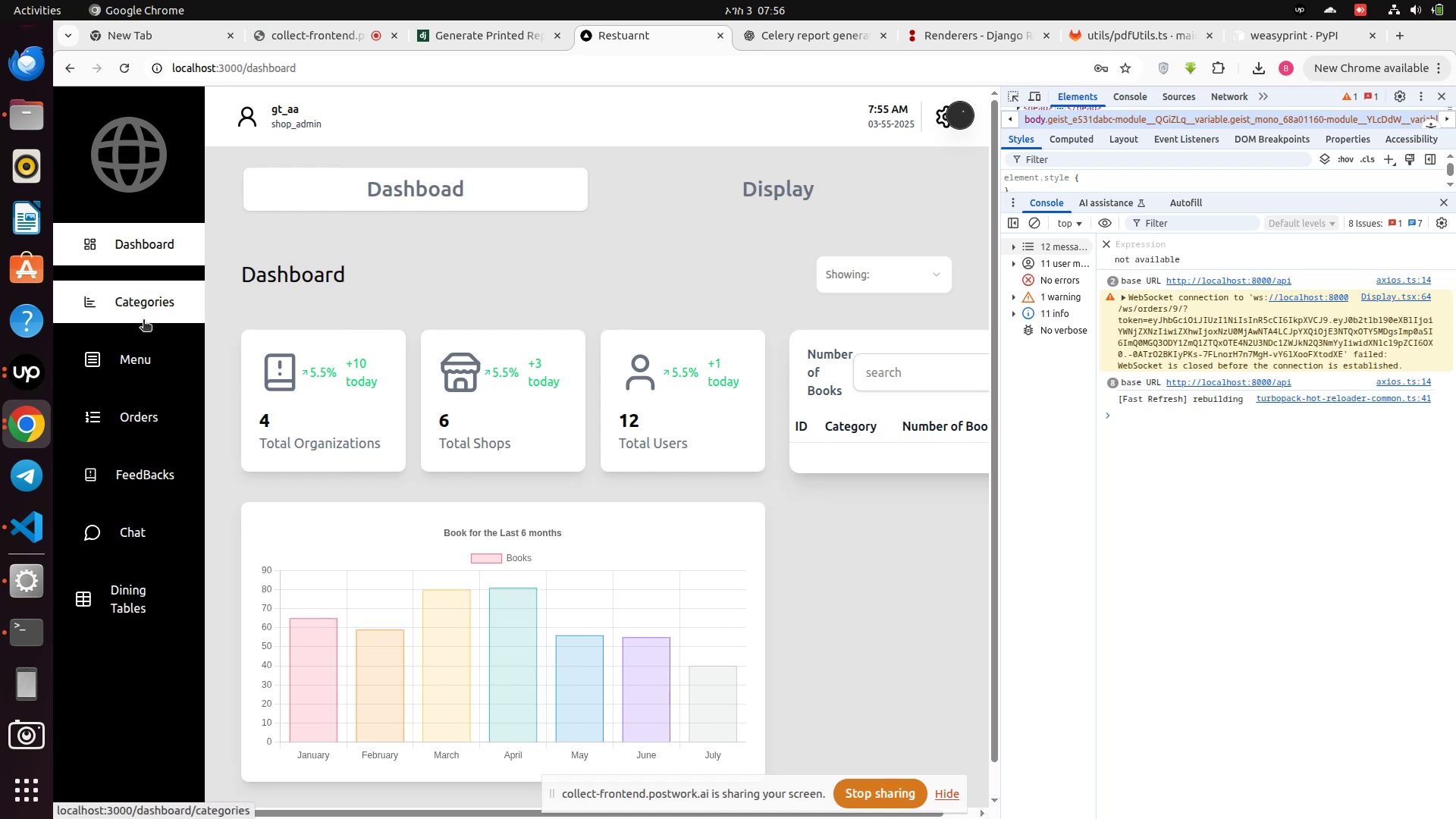 
left_click([134, 372])
 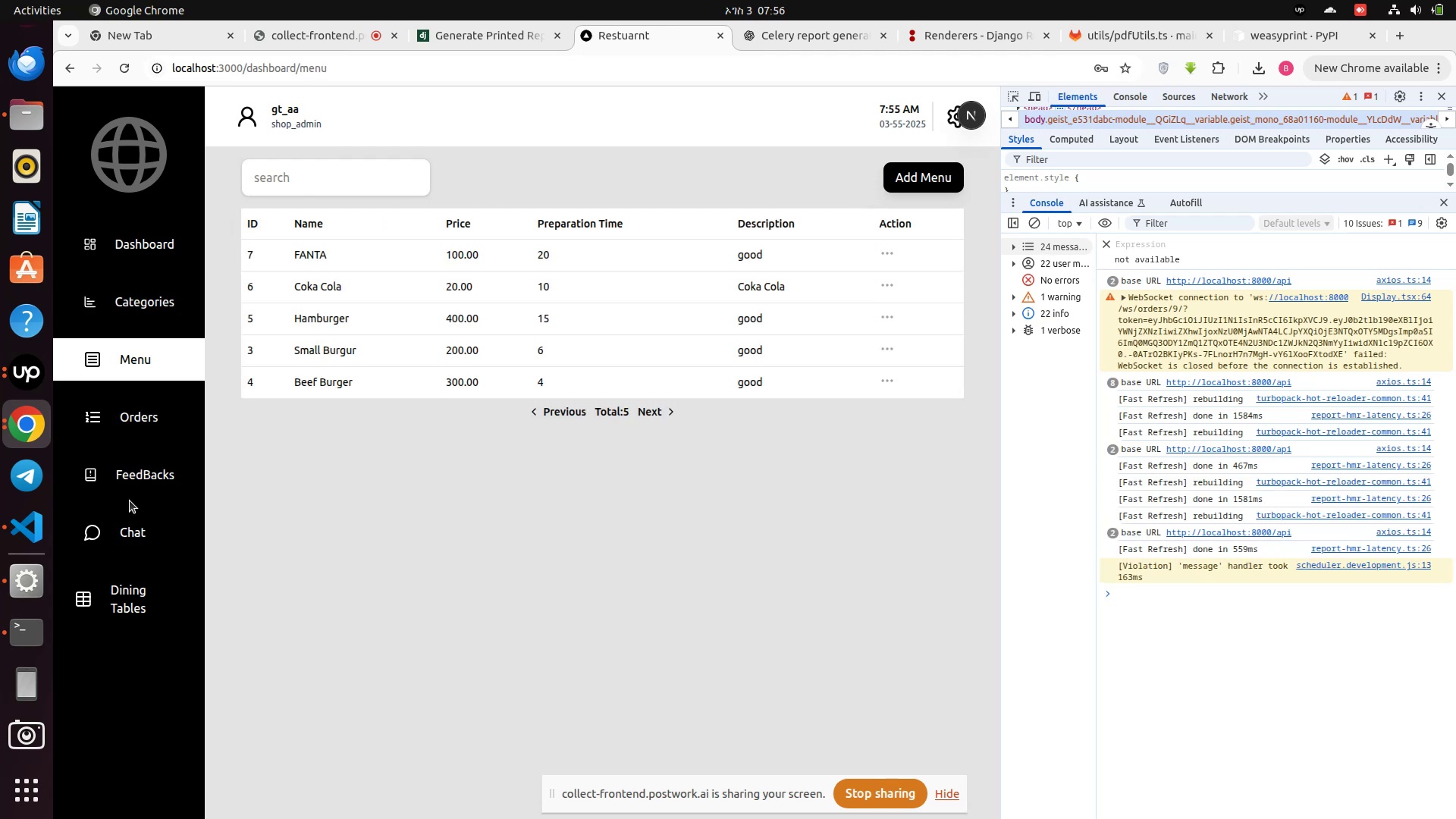 
wait(6.37)
 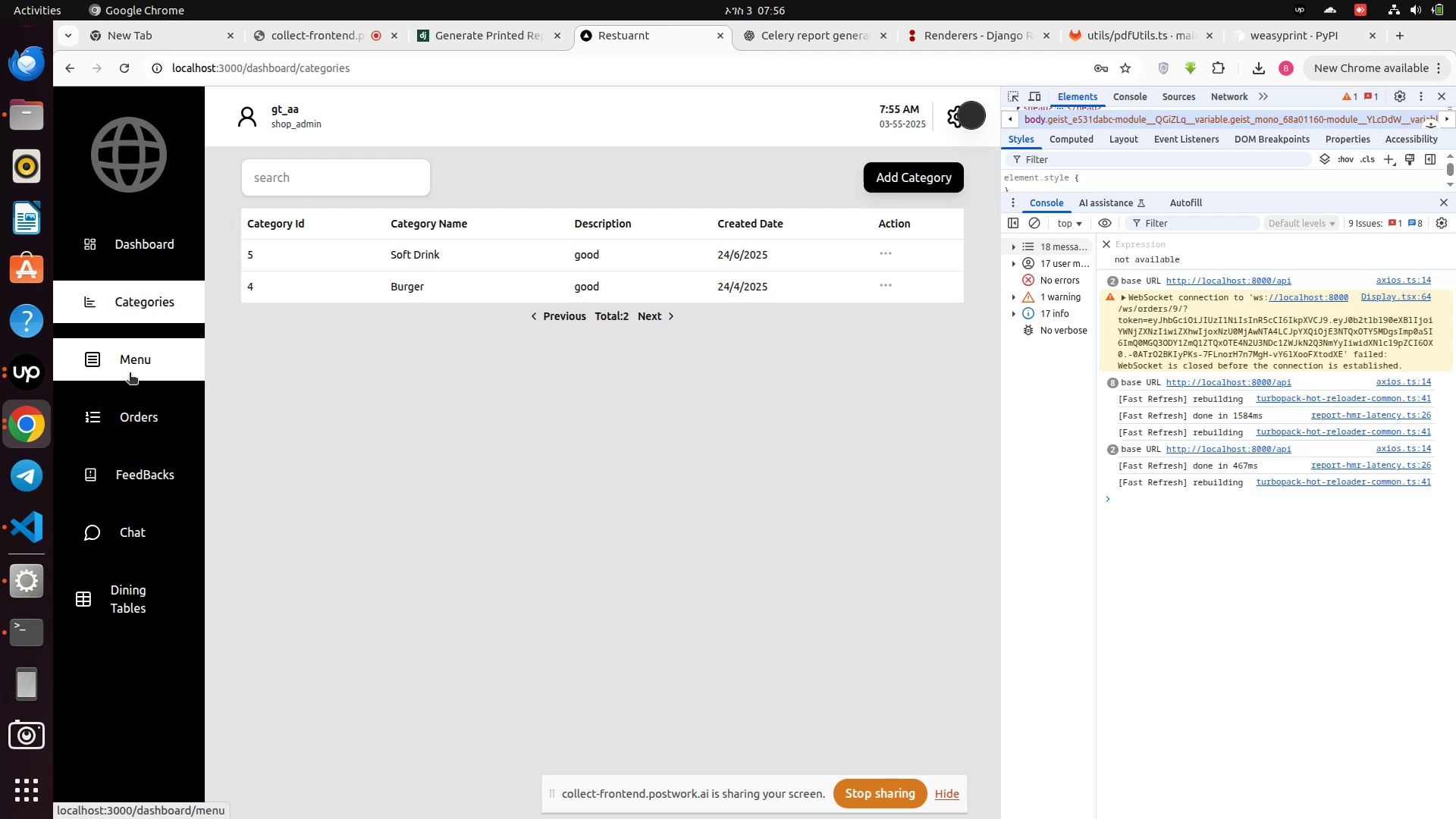 
left_click([117, 74])
 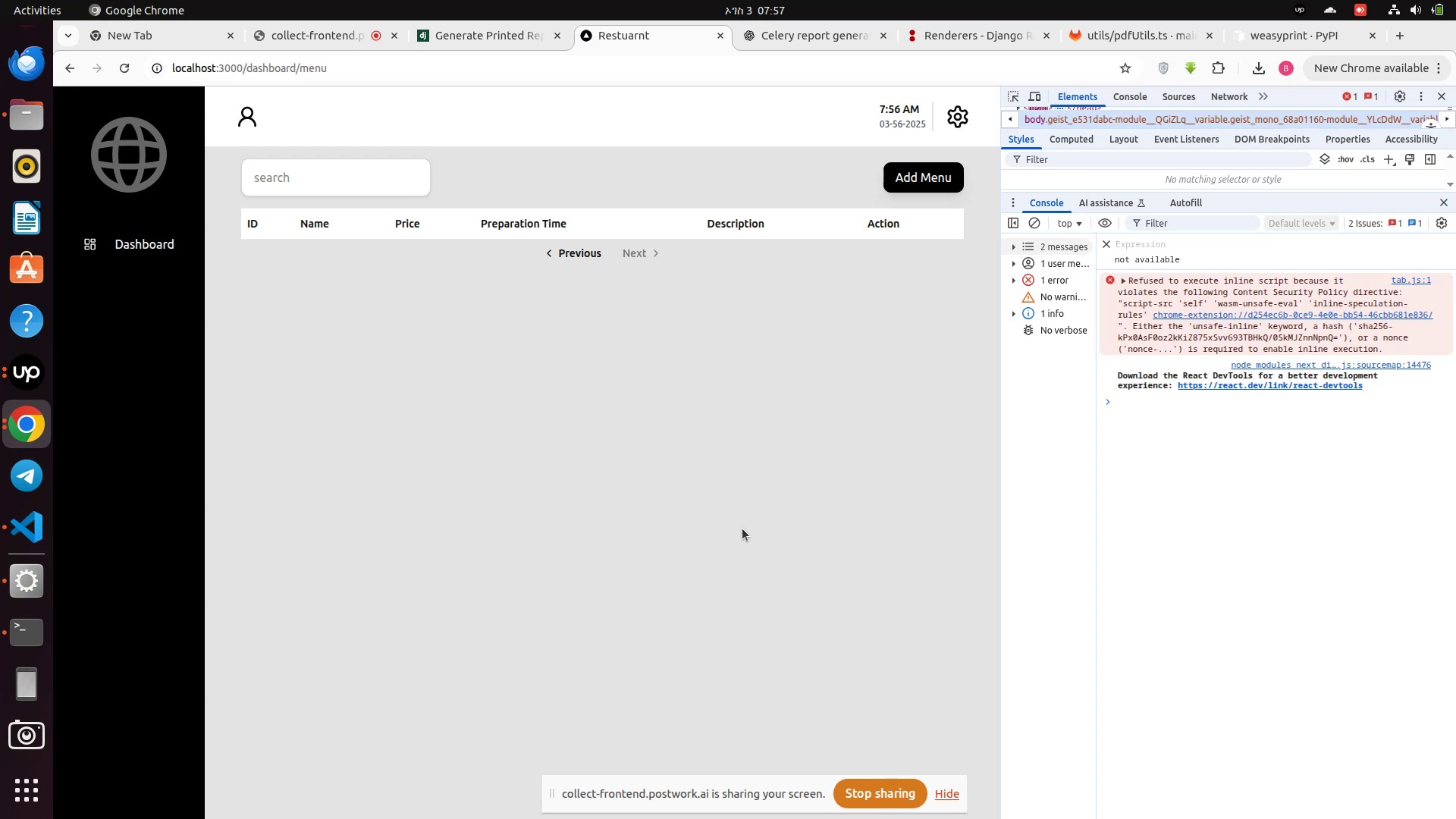 
wait(9.02)
 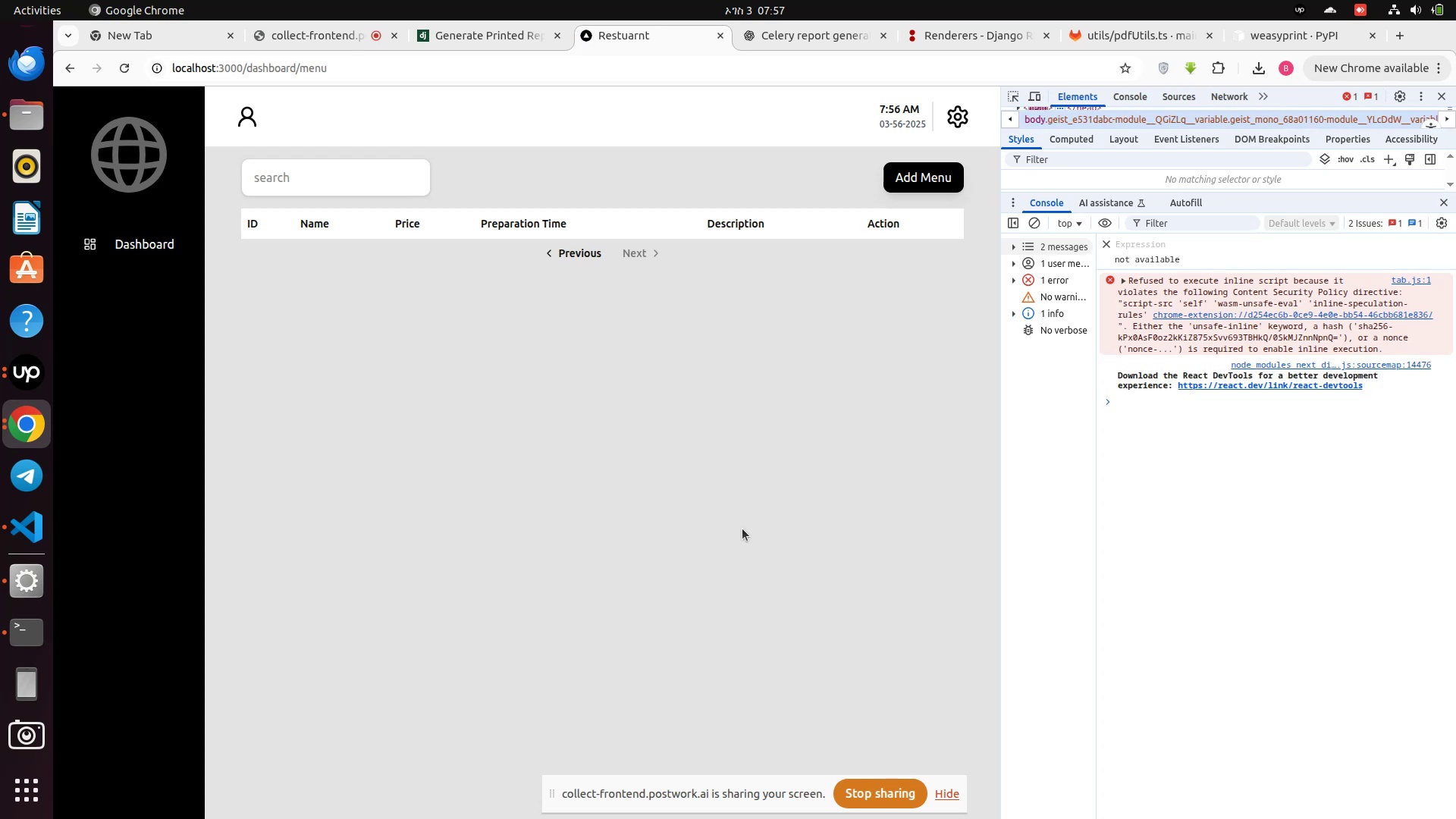 
left_click([121, 69])
 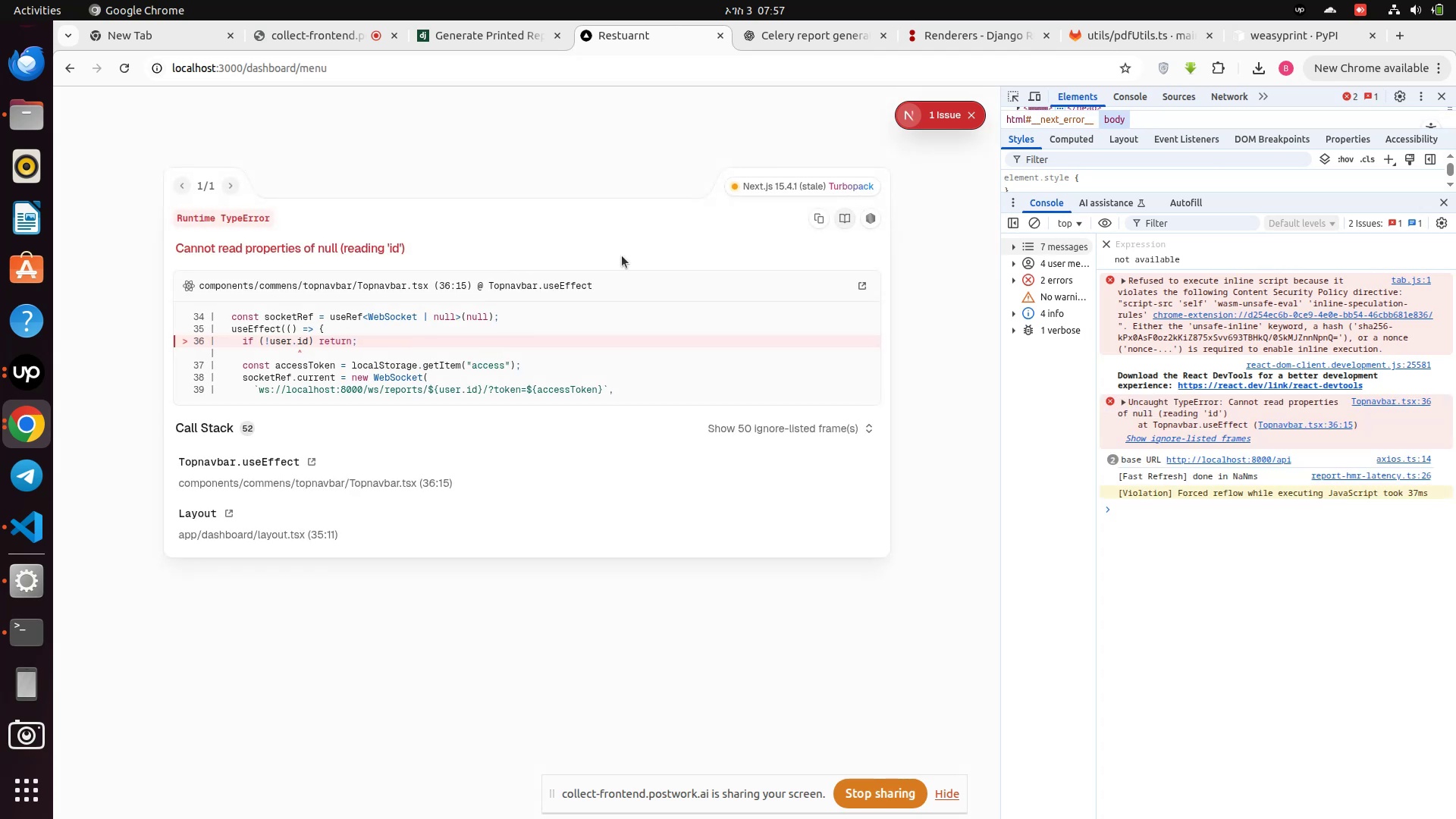 
wait(7.0)
 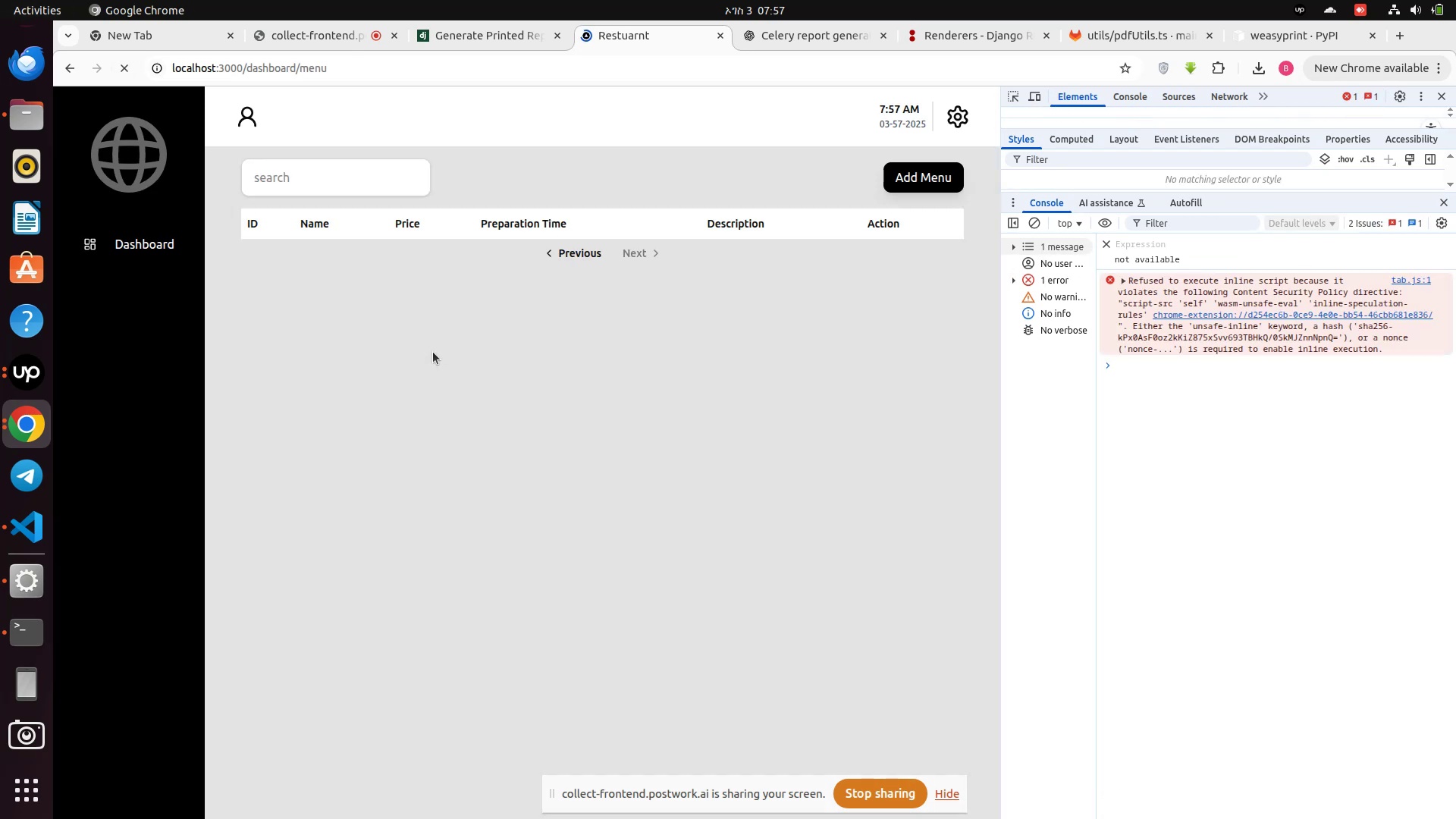 
left_click([971, 115])
 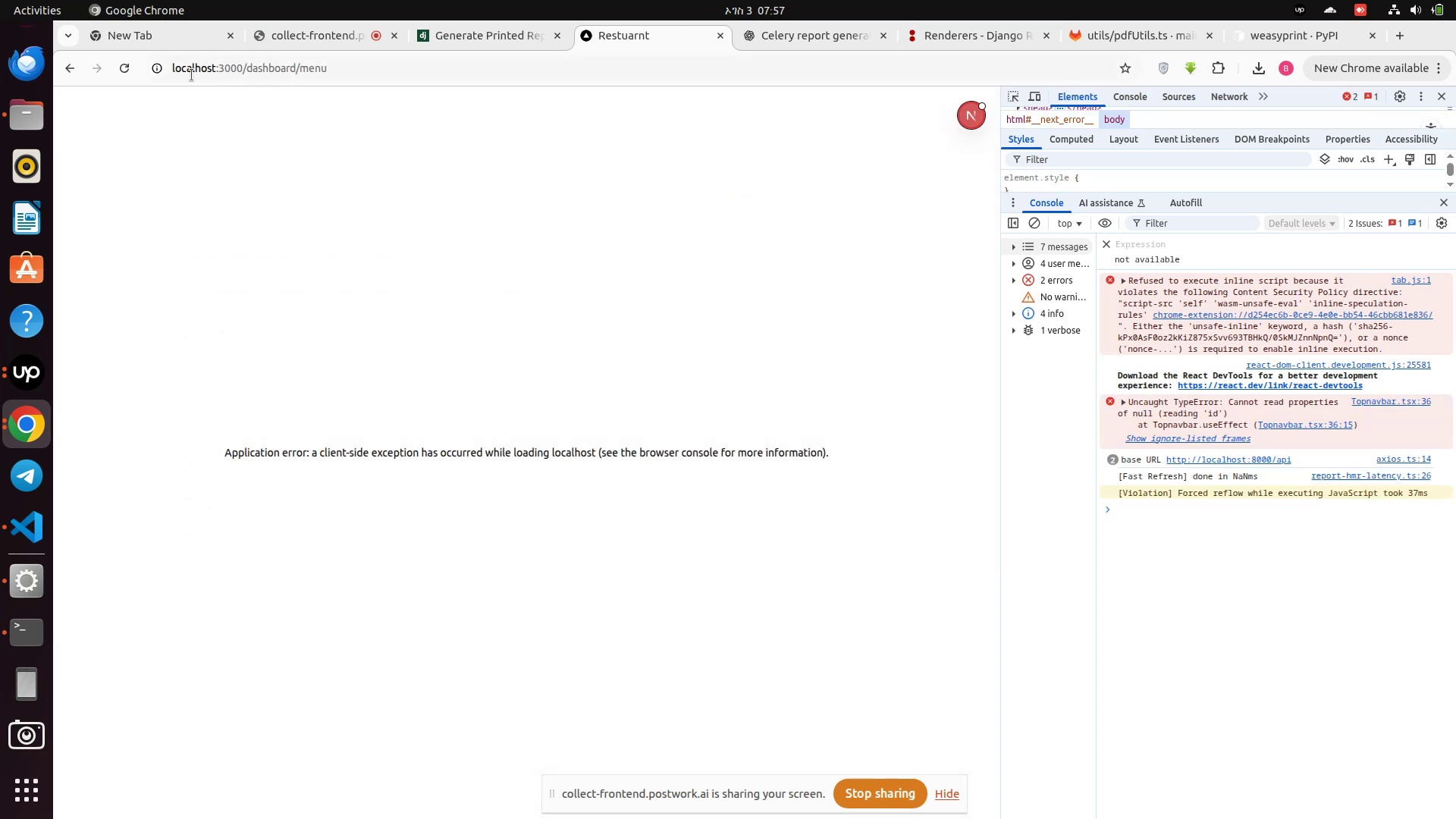 
left_click([112, 67])
 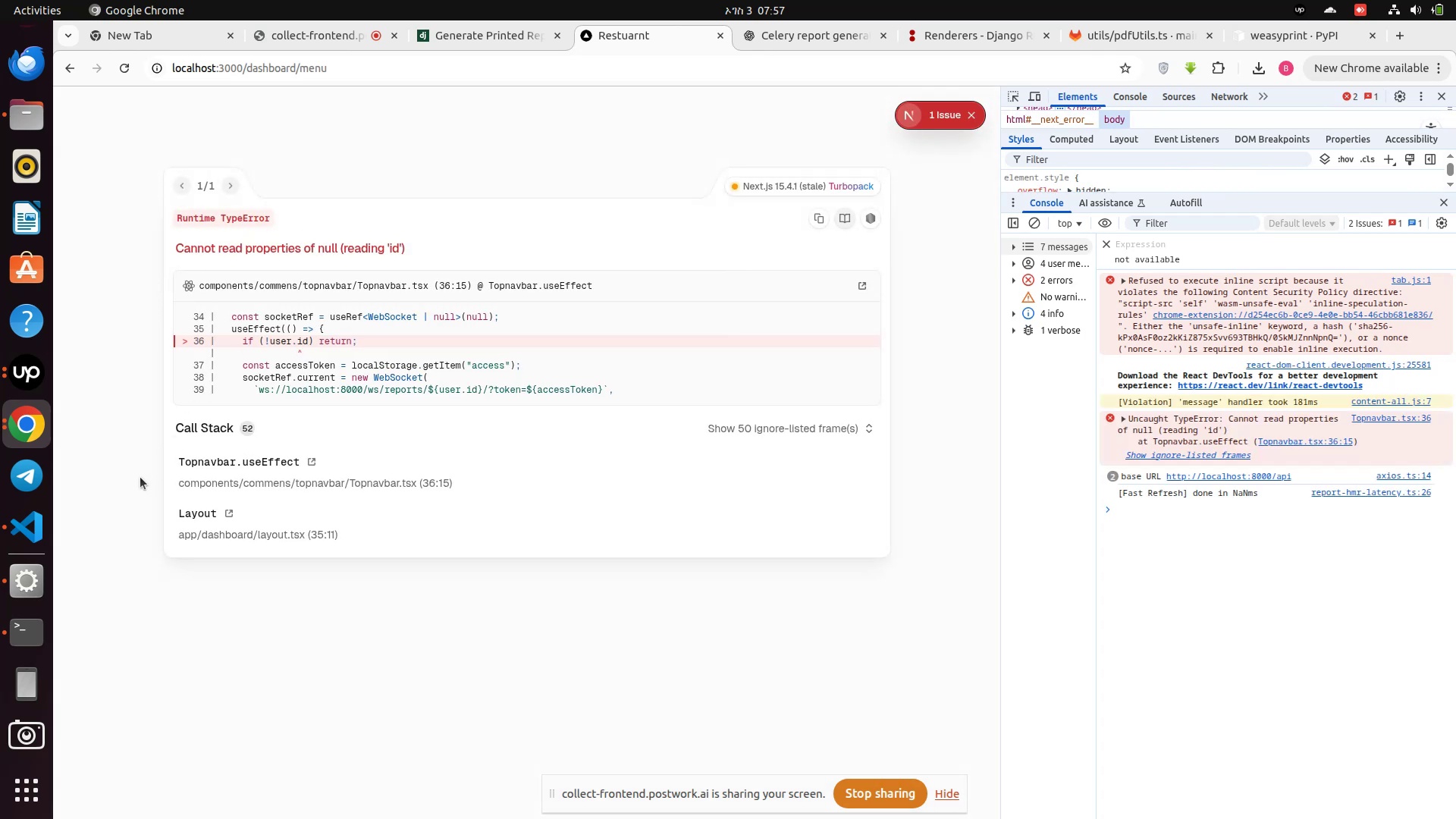 
wait(13.65)
 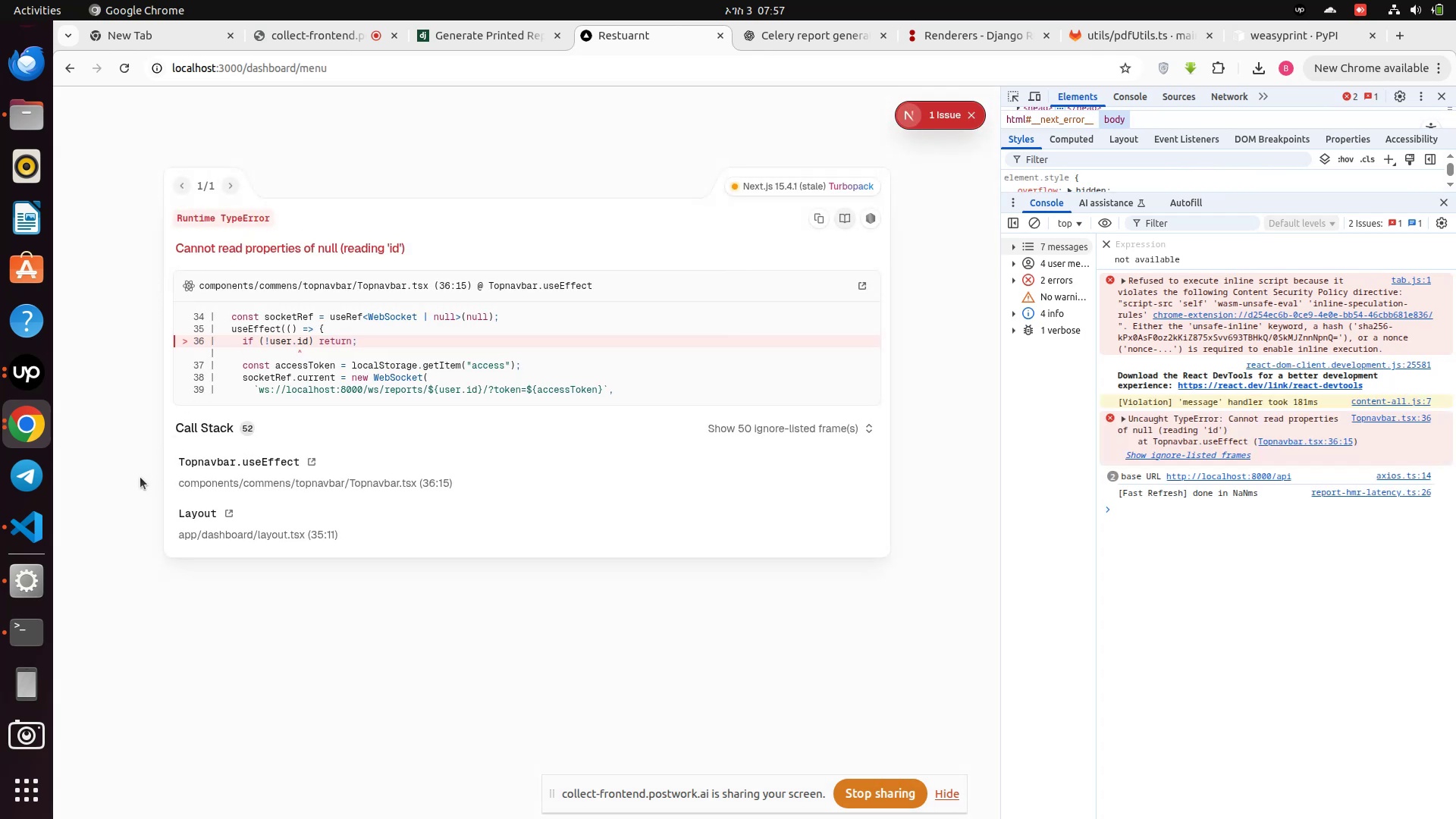 
left_click([24, 532])
 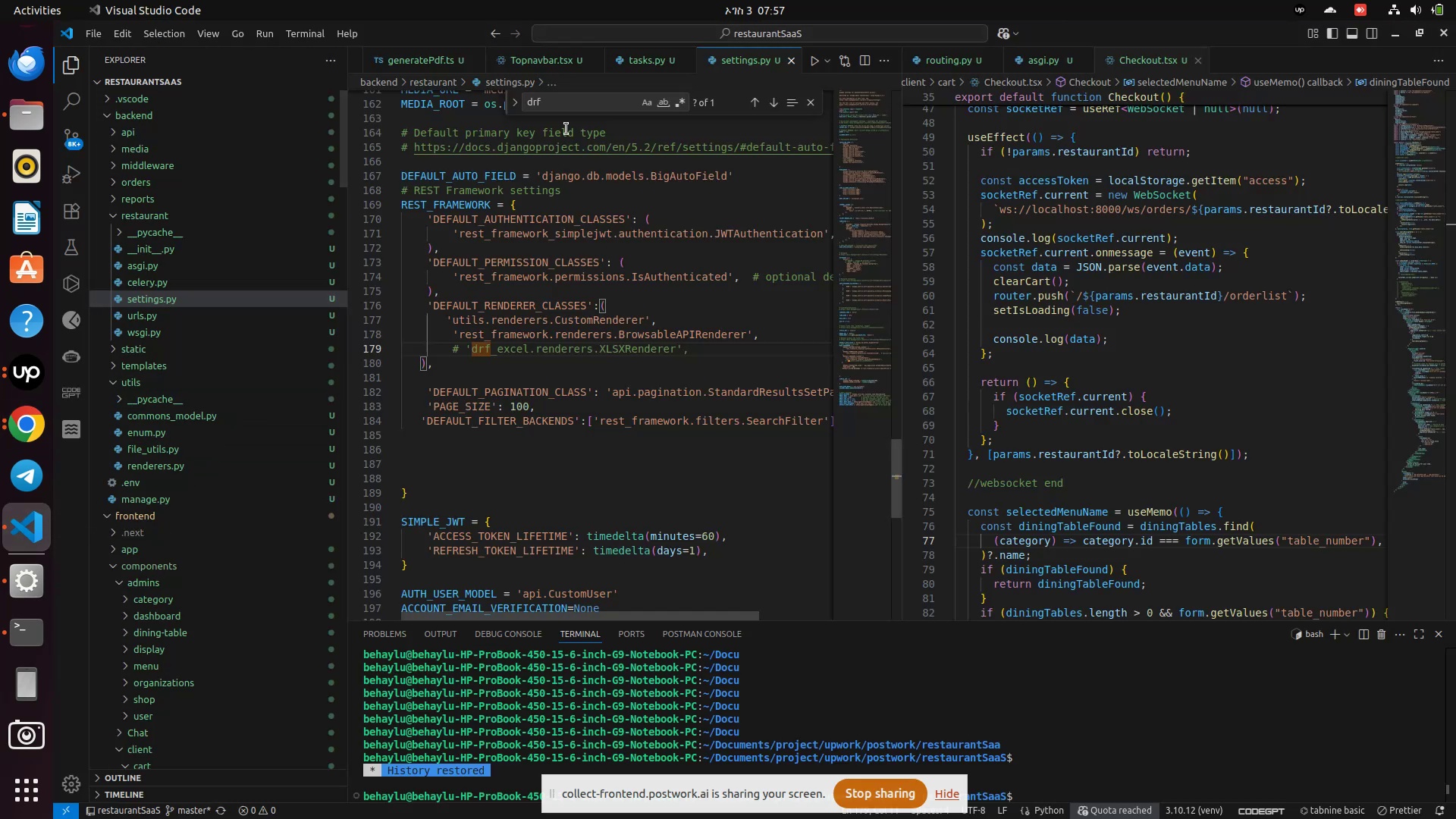 
left_click([552, 63])
 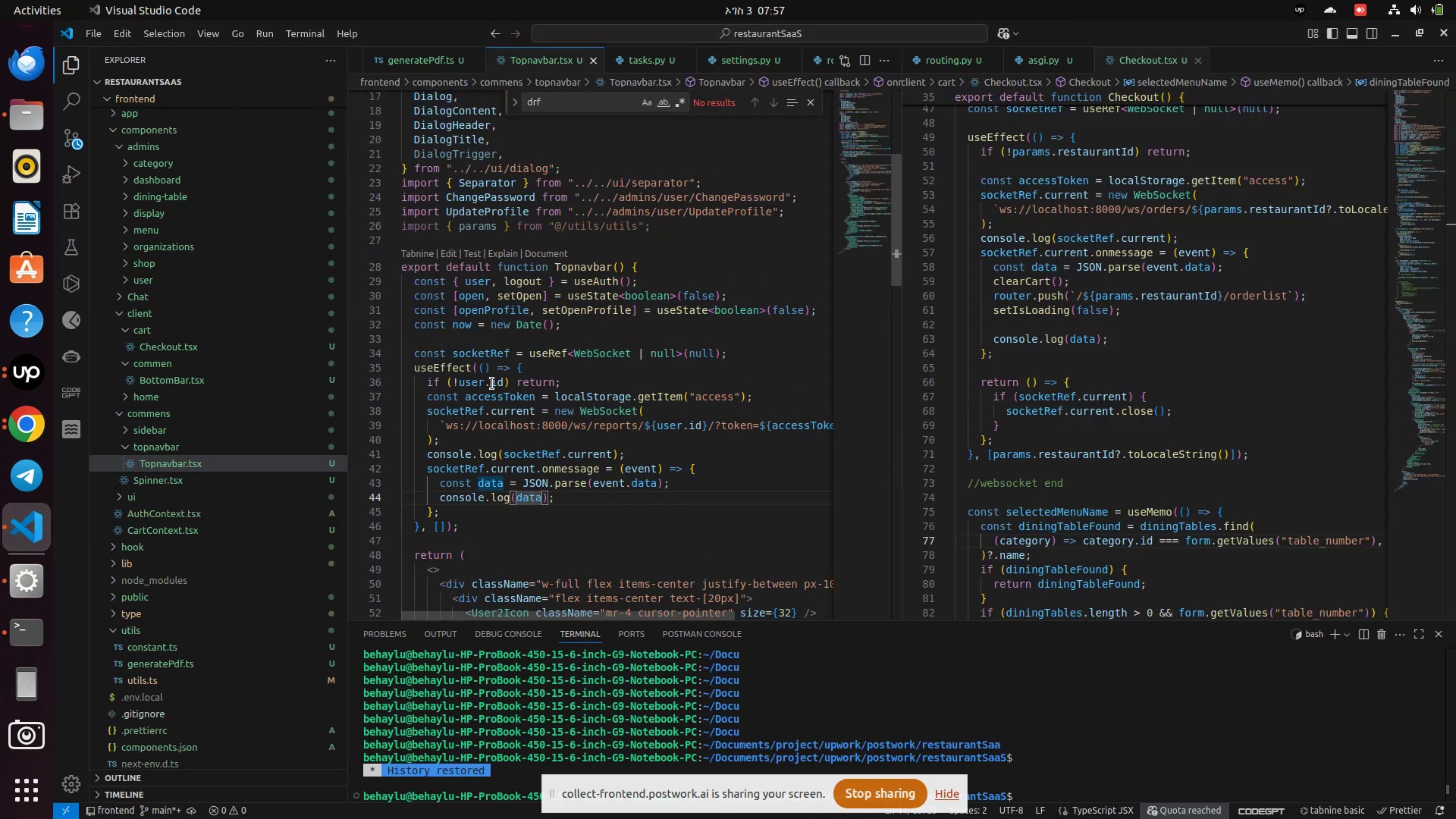 
left_click([485, 385])
 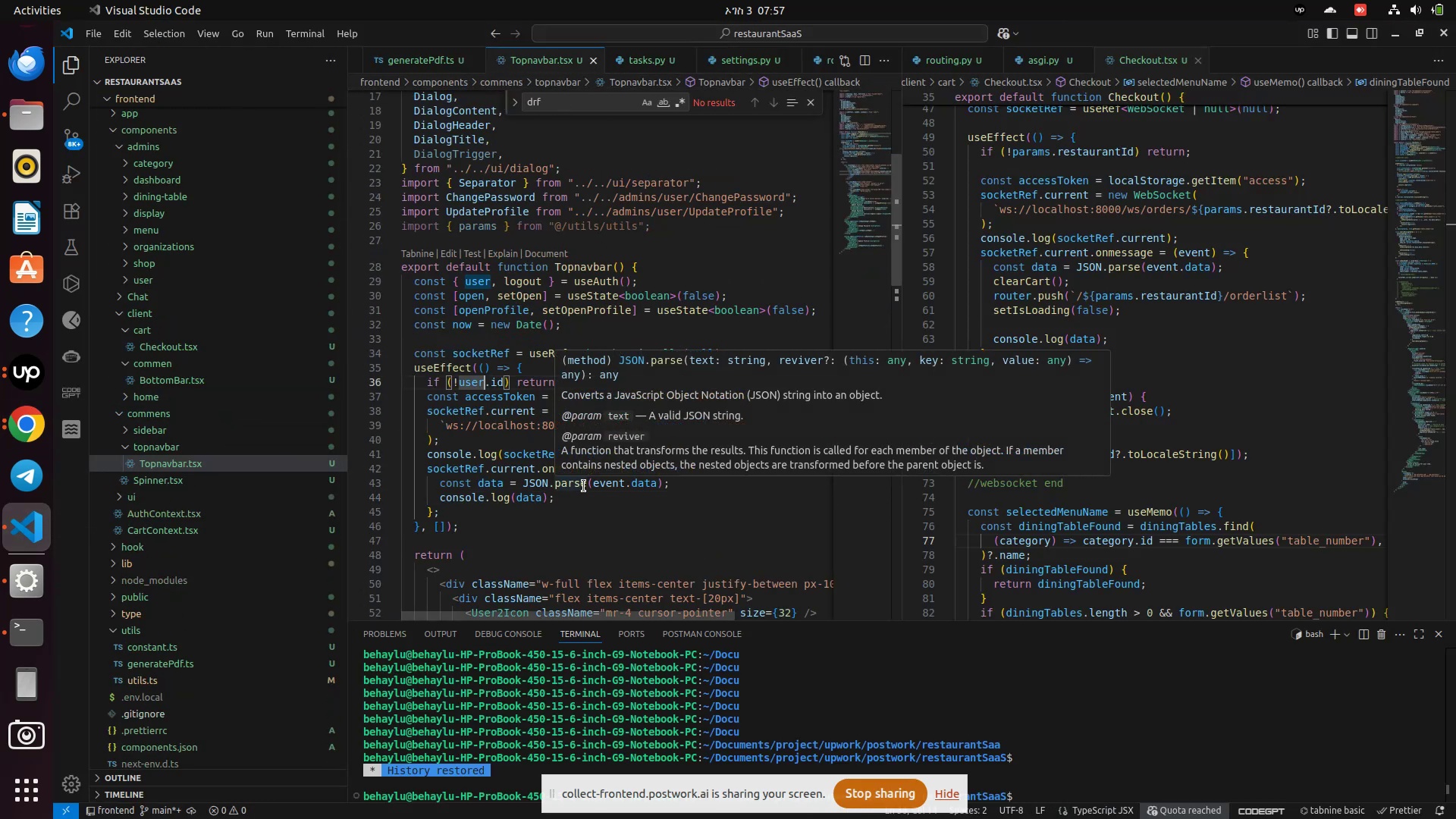 
hold_key(key=ShiftRight, duration=0.66)
 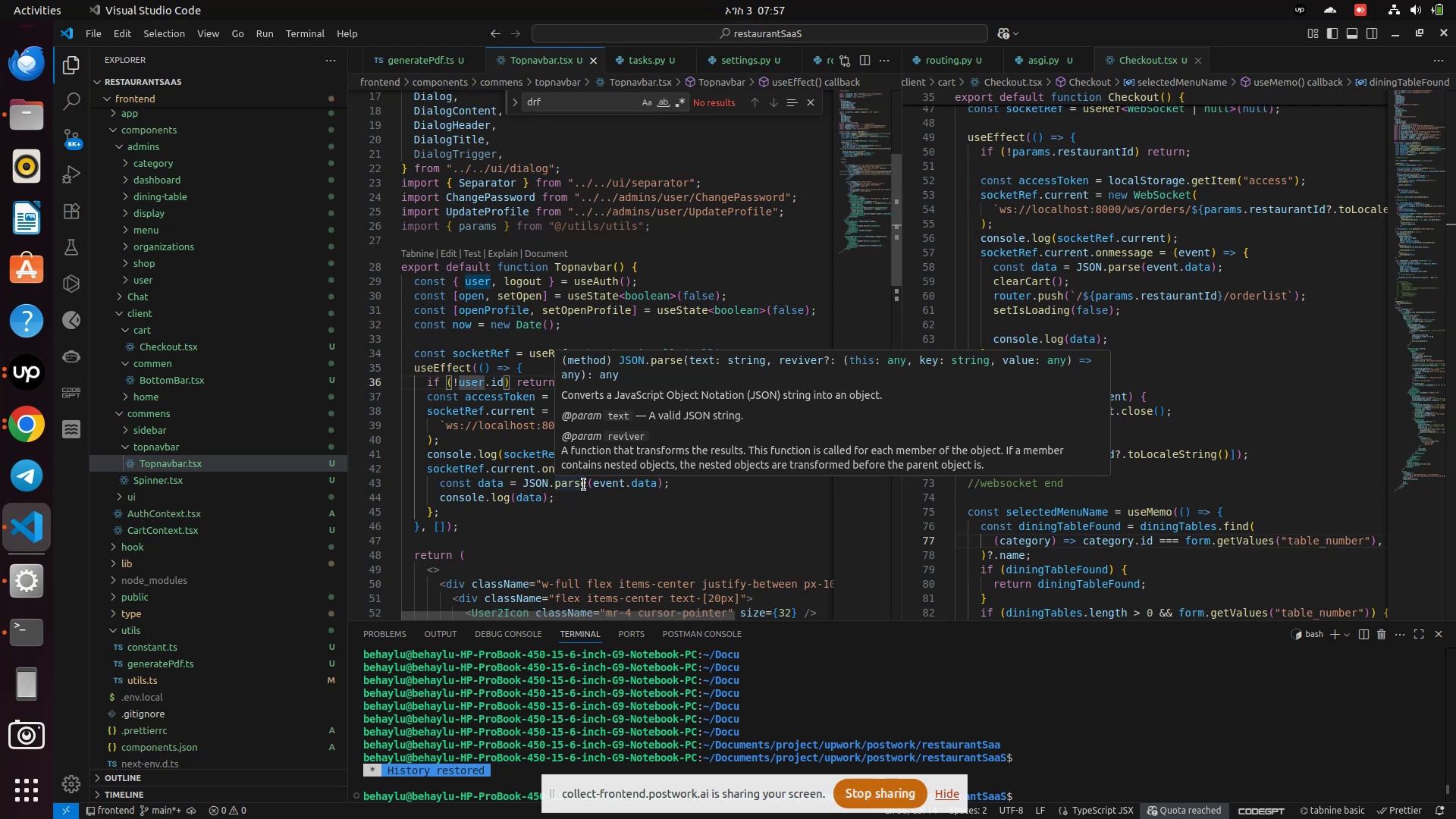 
key(Shift+Slash)
 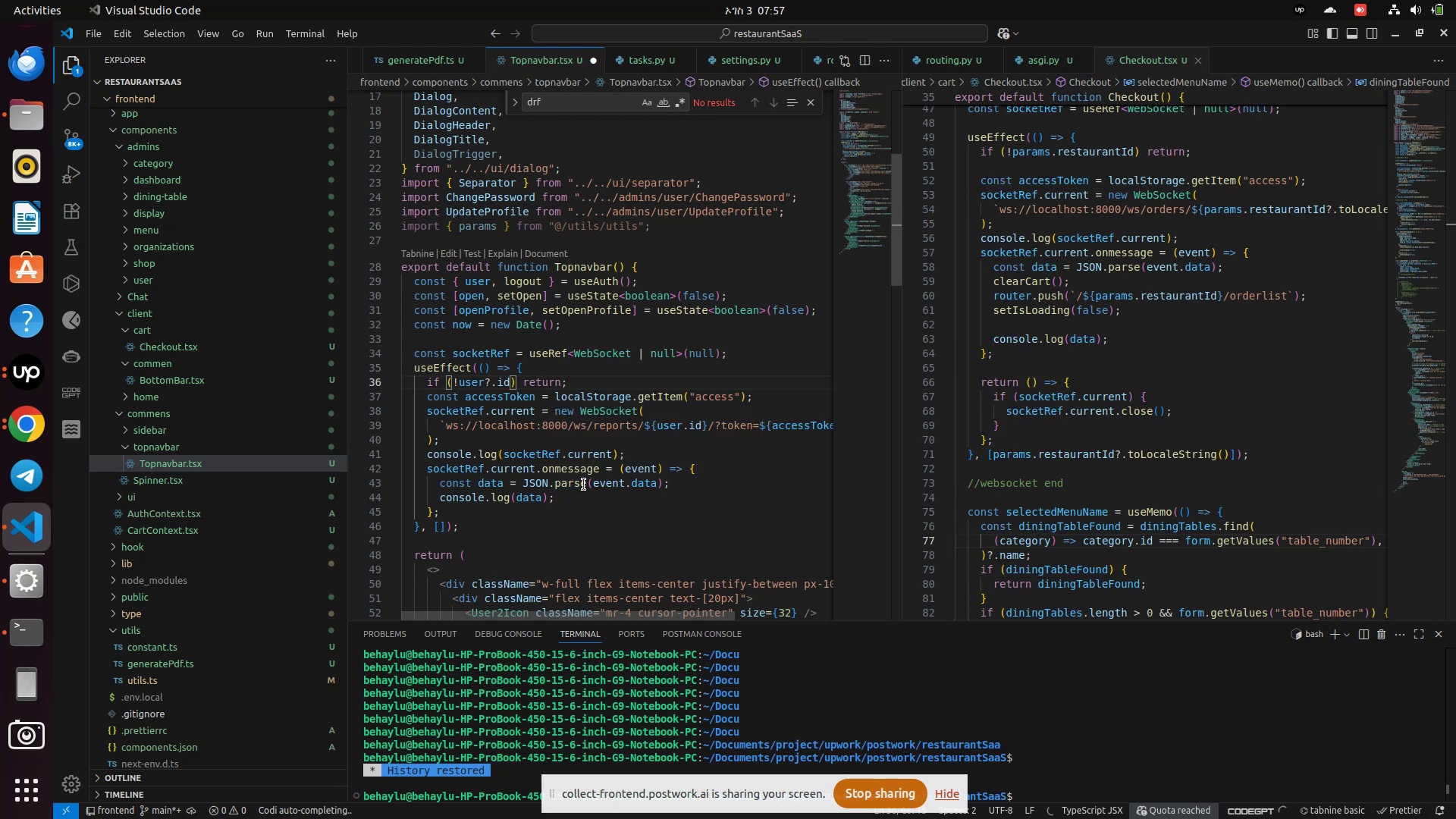 
key(Control+S)
 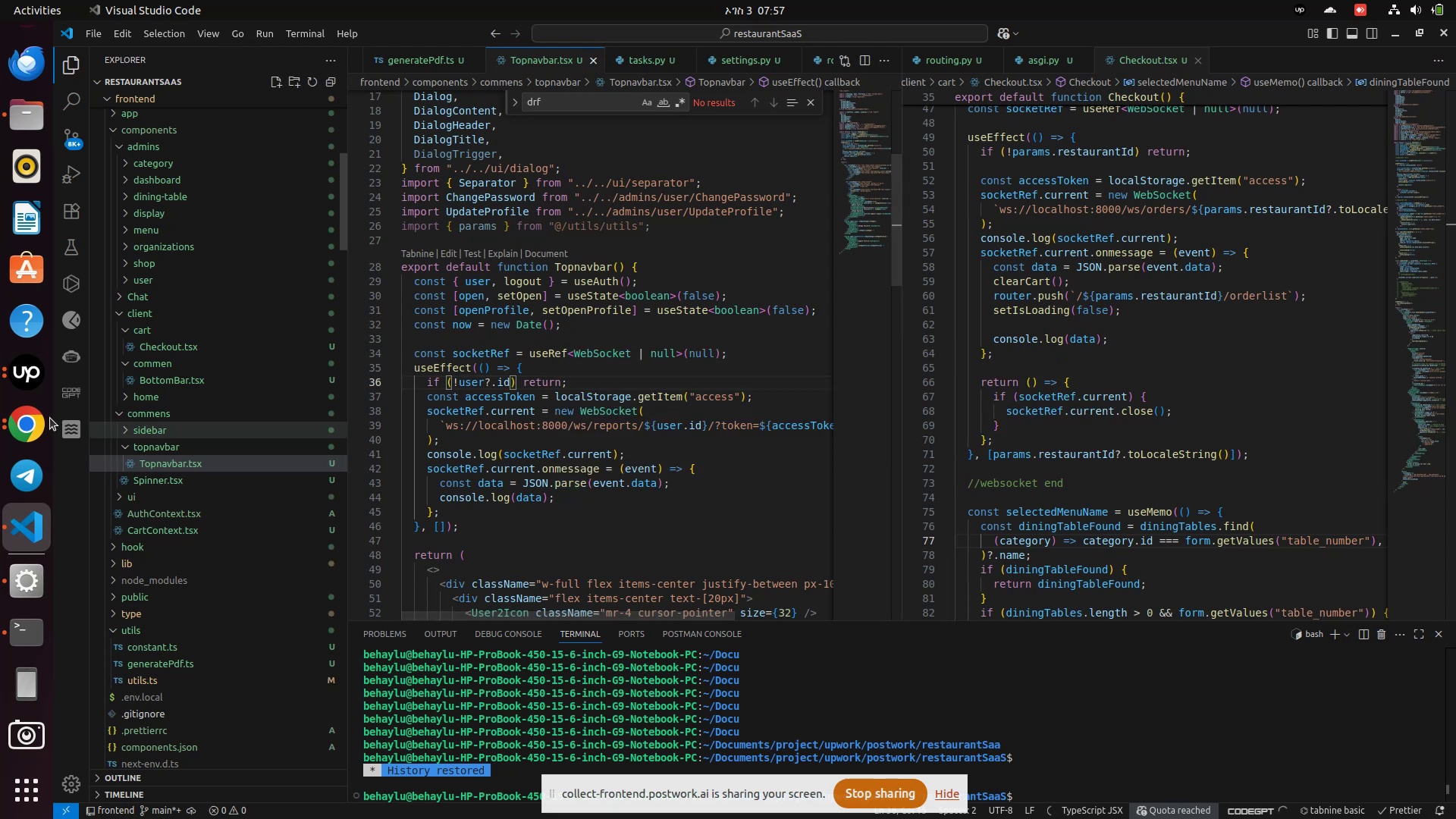 
left_click([37, 419])
 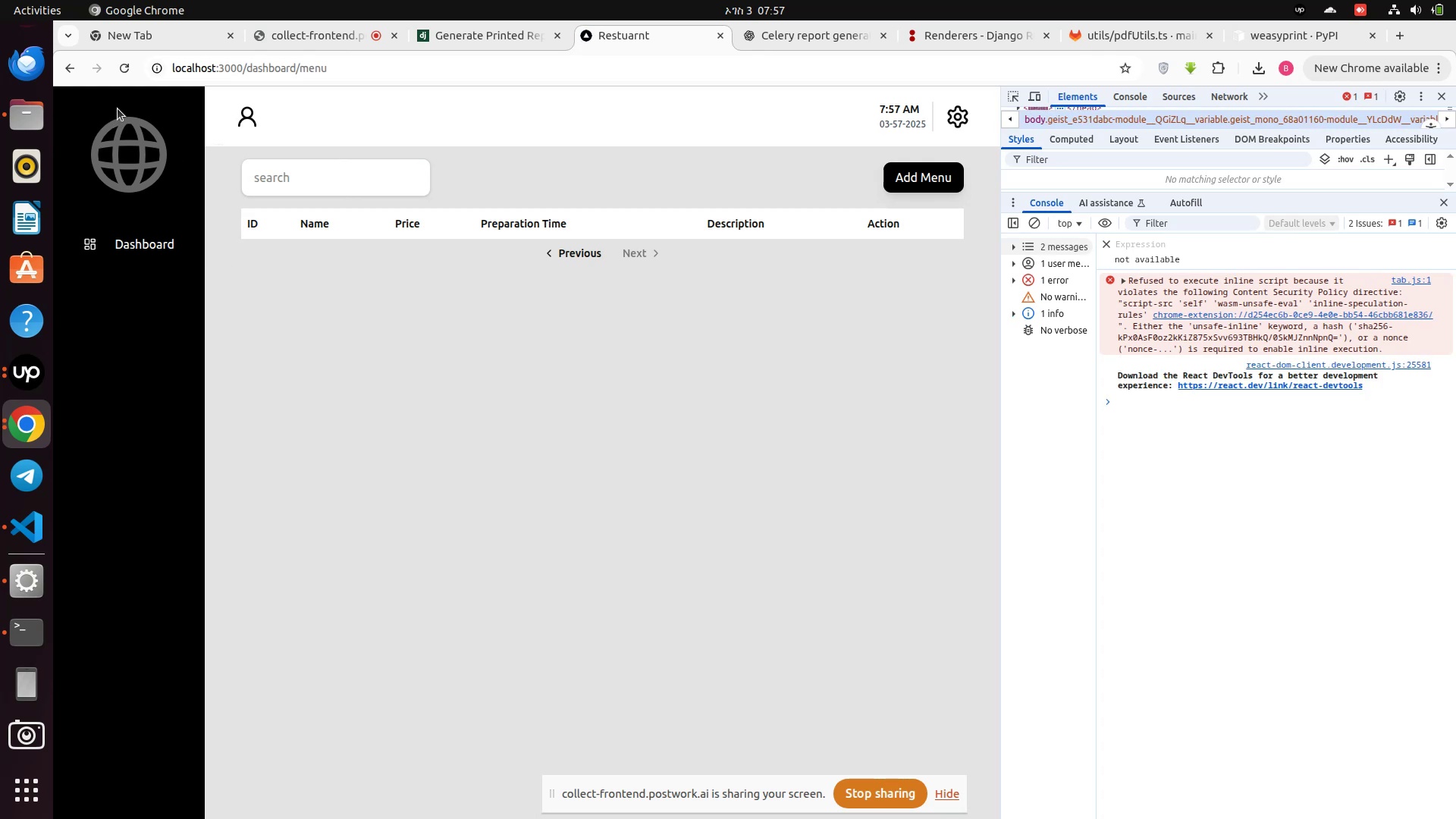 
wait(5.21)
 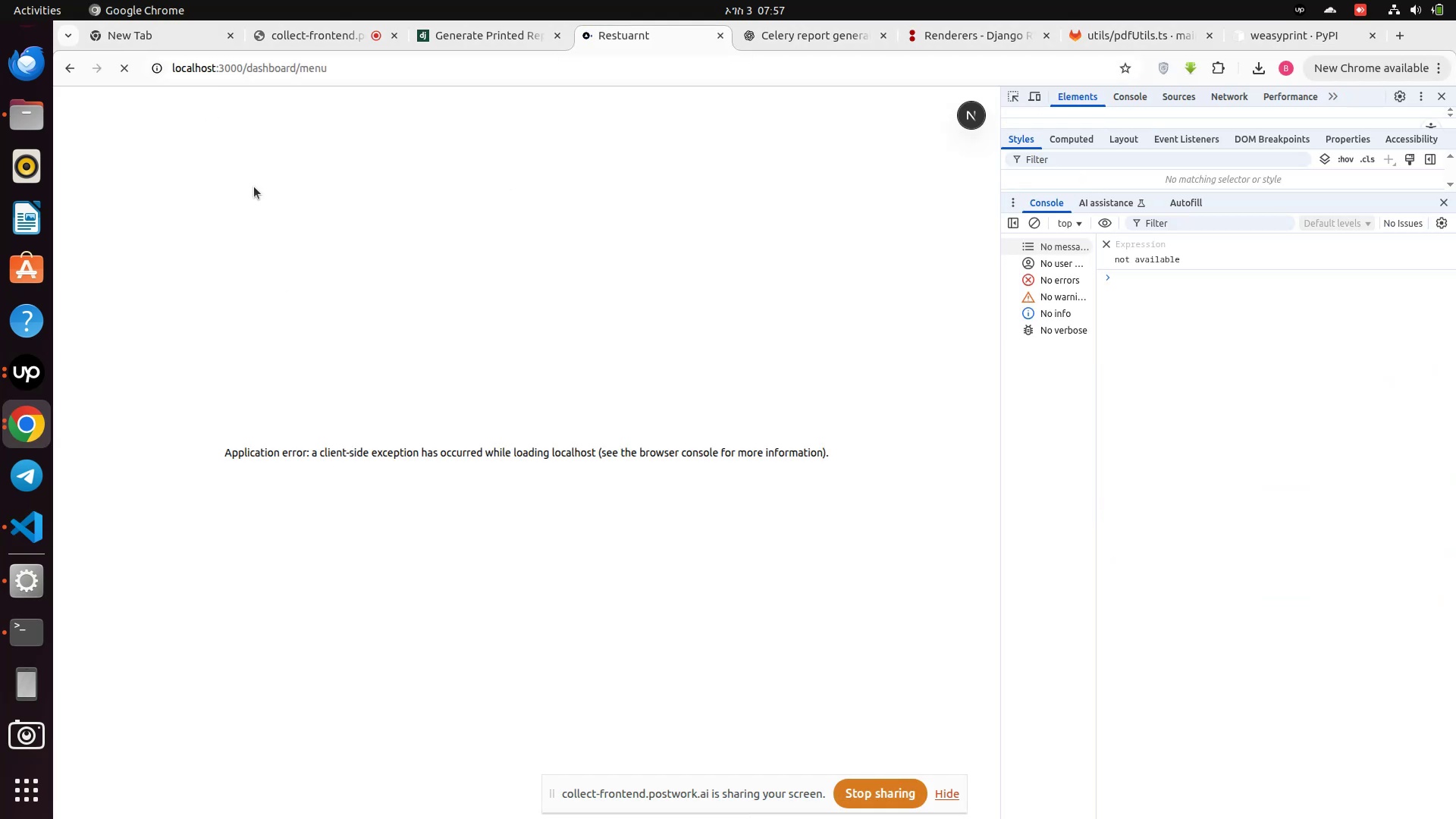 
left_click([123, 70])
 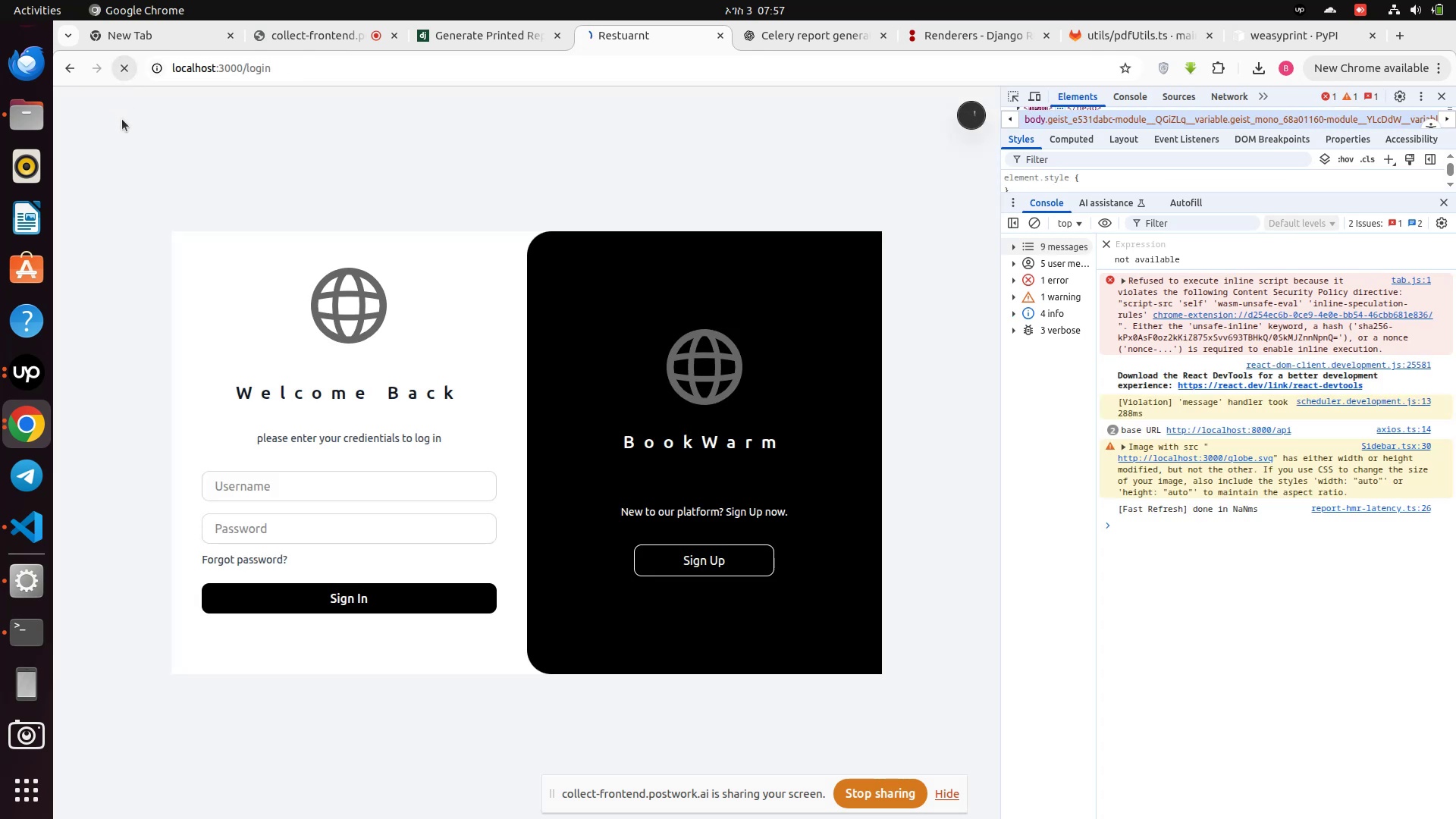 
mouse_move([256, 297])
 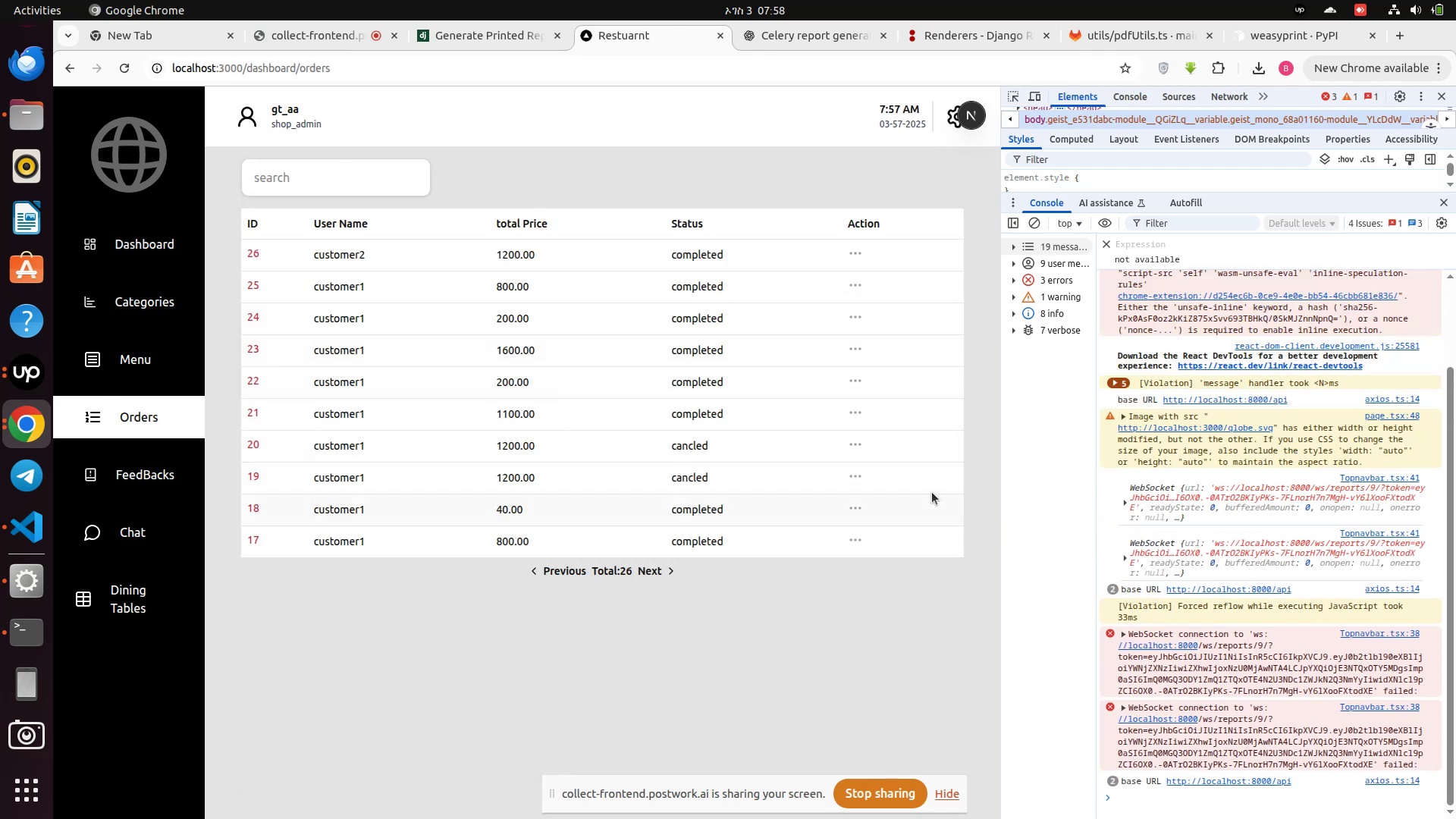 
wait(14.58)
 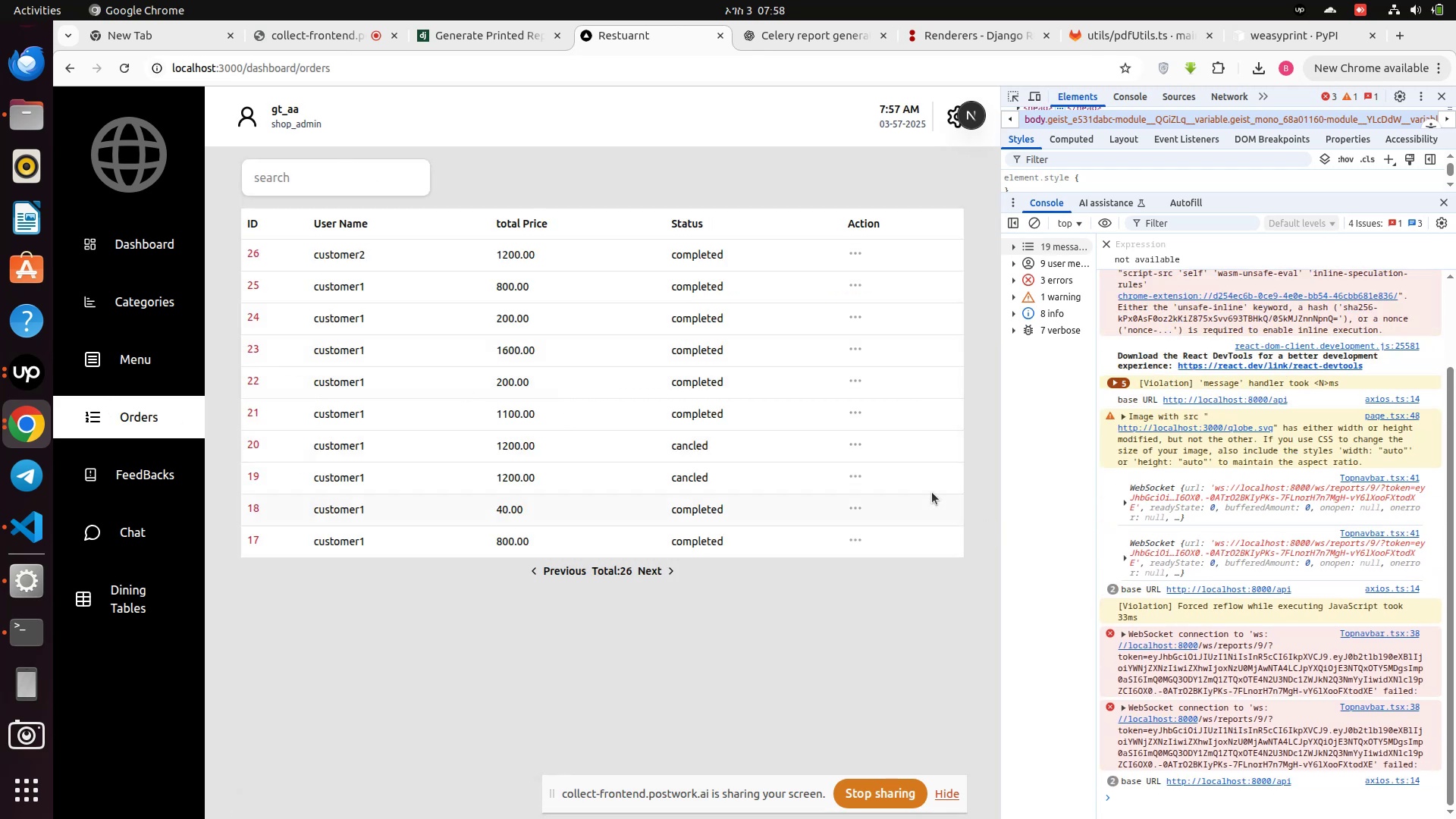 
left_click([2, 637])
 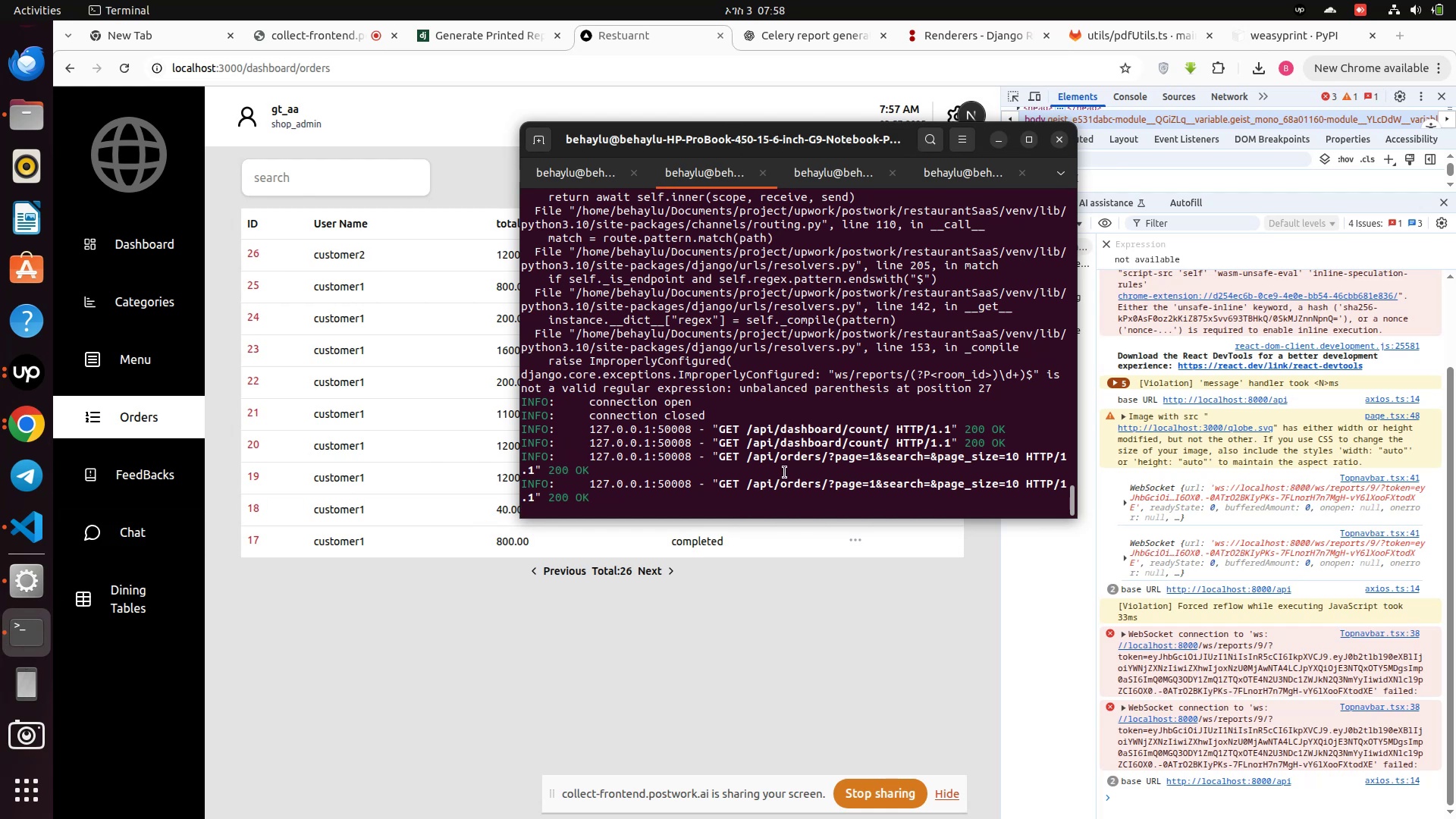 
wait(13.07)
 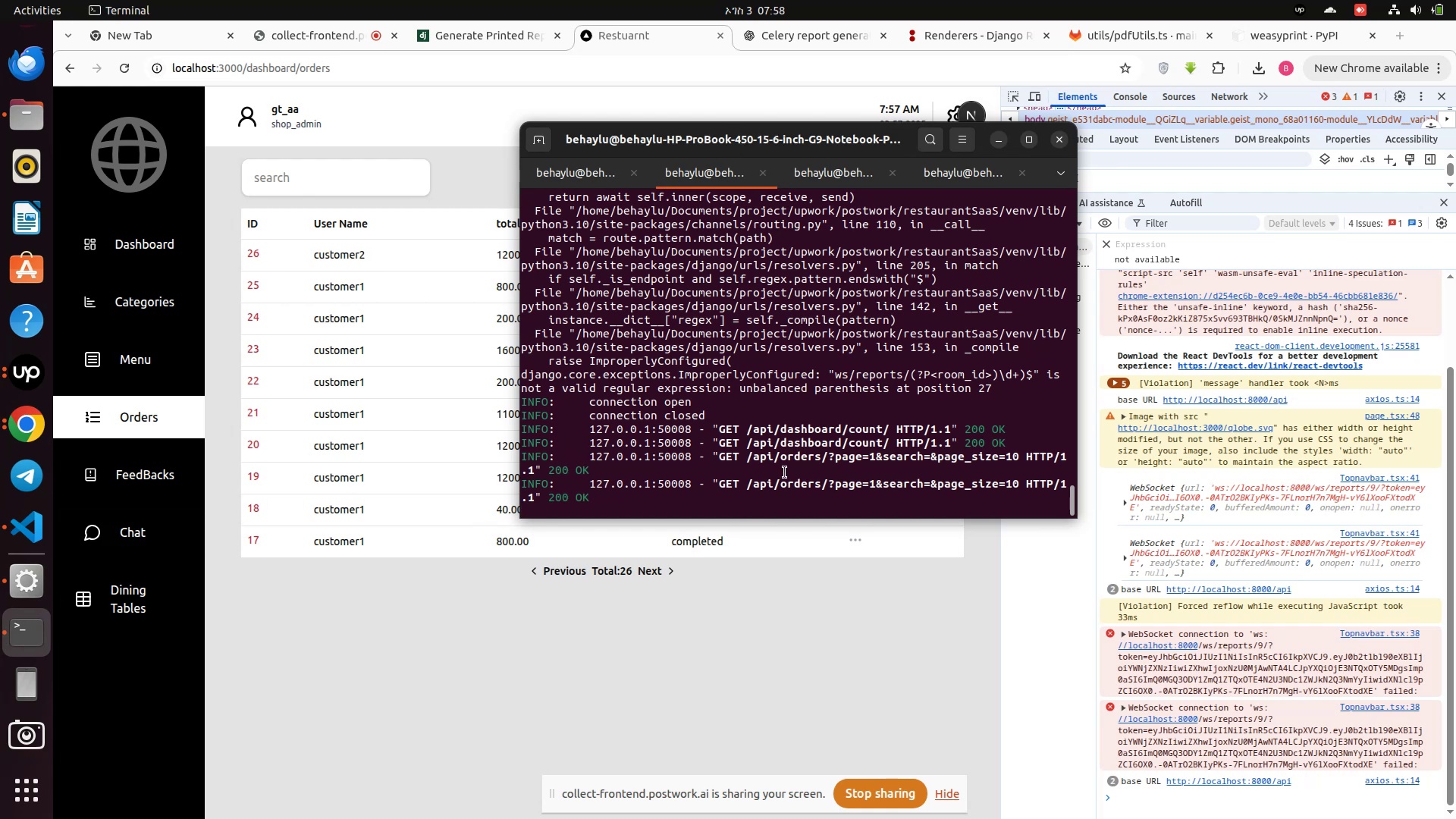 
scroll: coordinate [731, 435], scroll_direction: up, amount: 1.0
 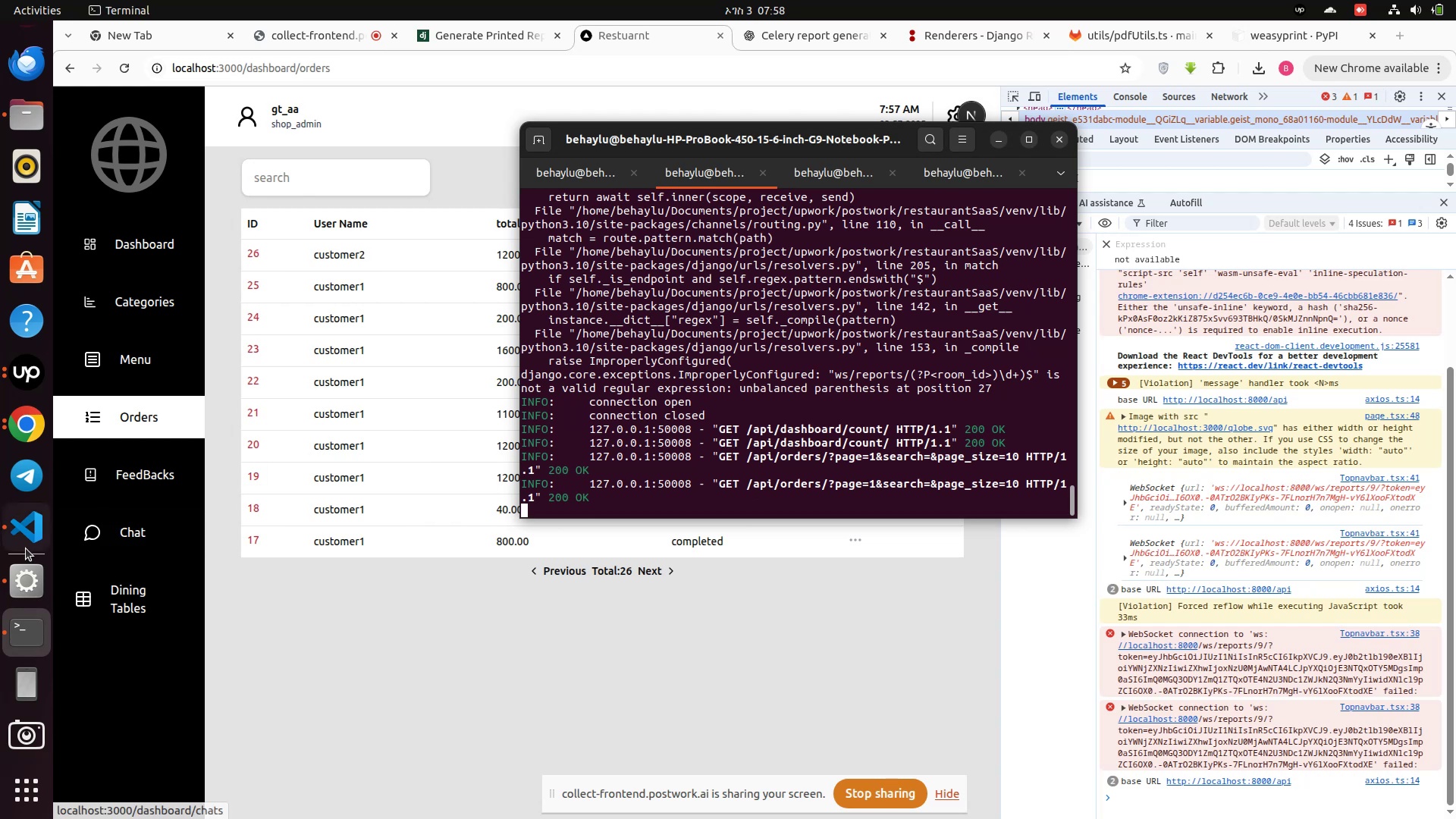 
left_click([37, 532])
 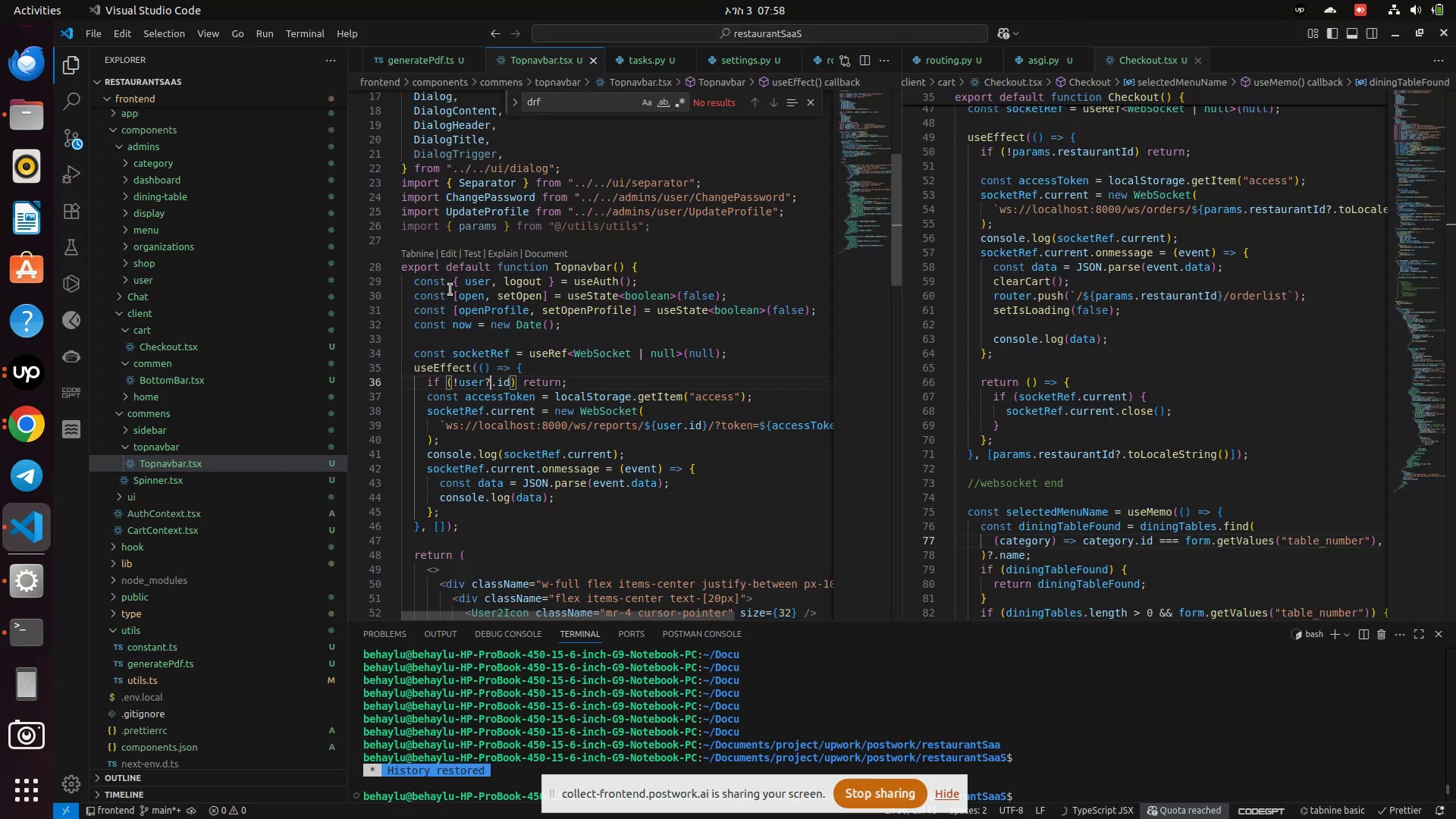 
scroll: coordinate [200, 318], scroll_direction: up, amount: 9.0
 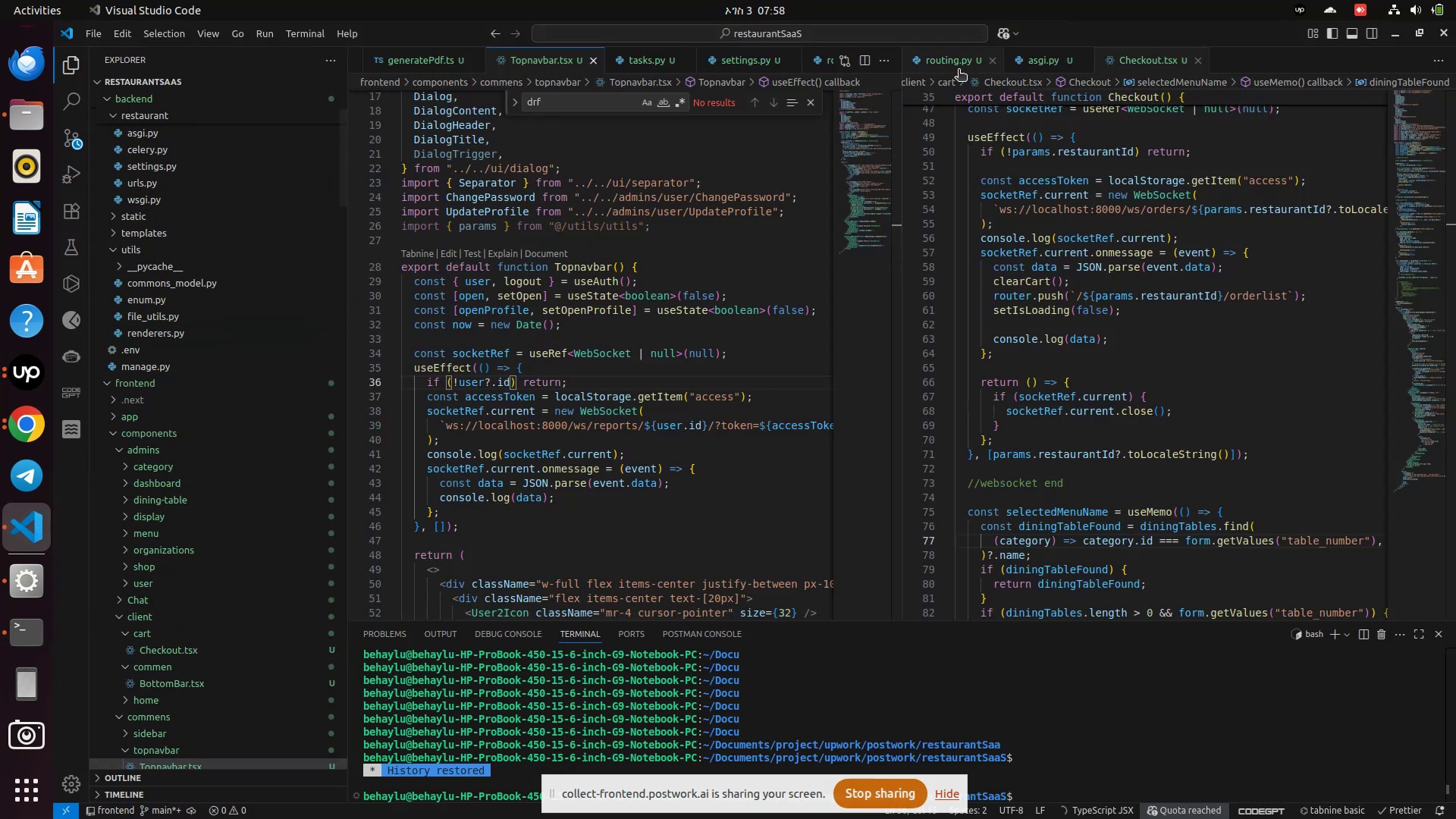 
left_click([944, 67])
 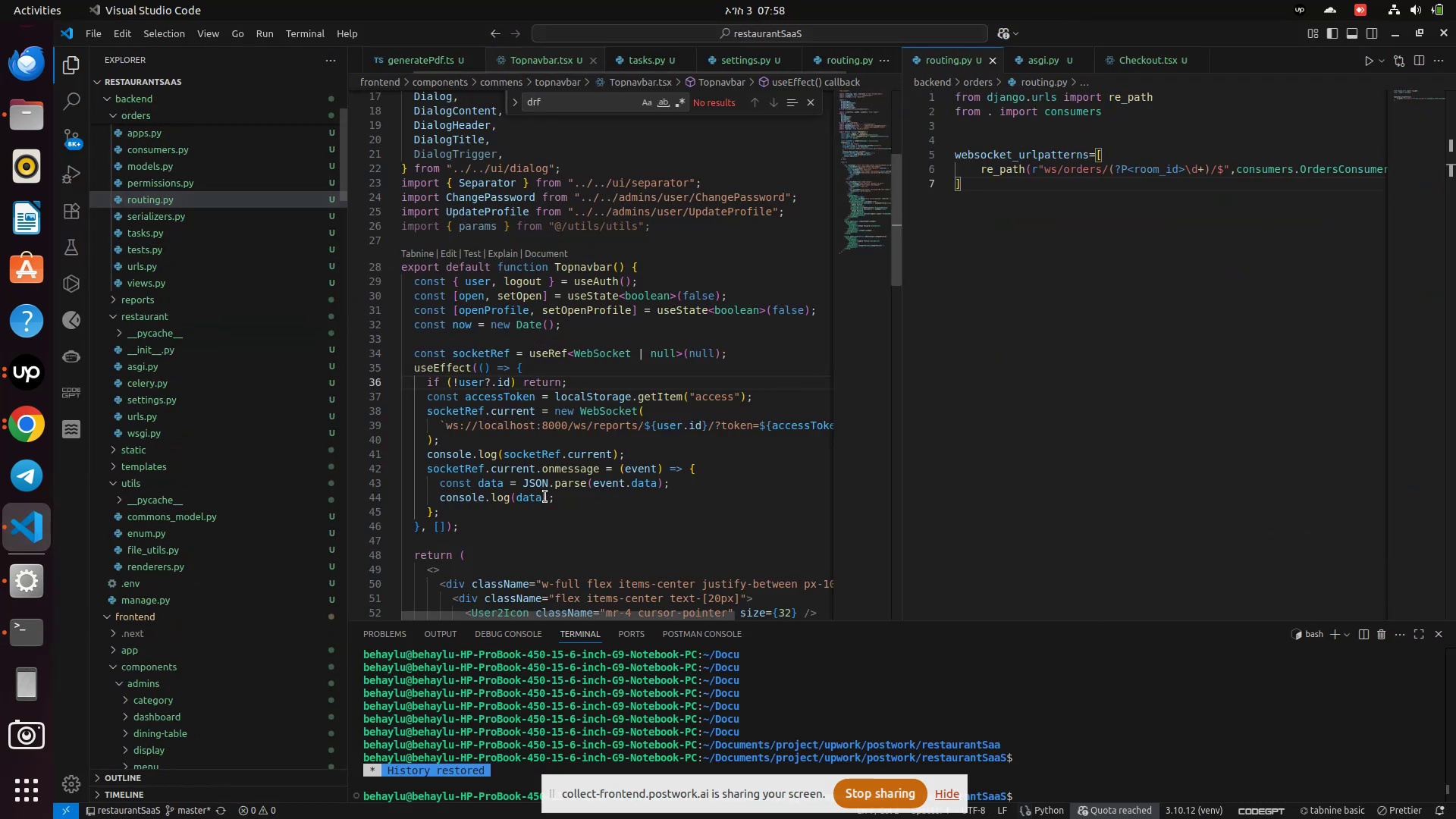 
scroll: coordinate [174, 208], scroll_direction: up, amount: 7.0
 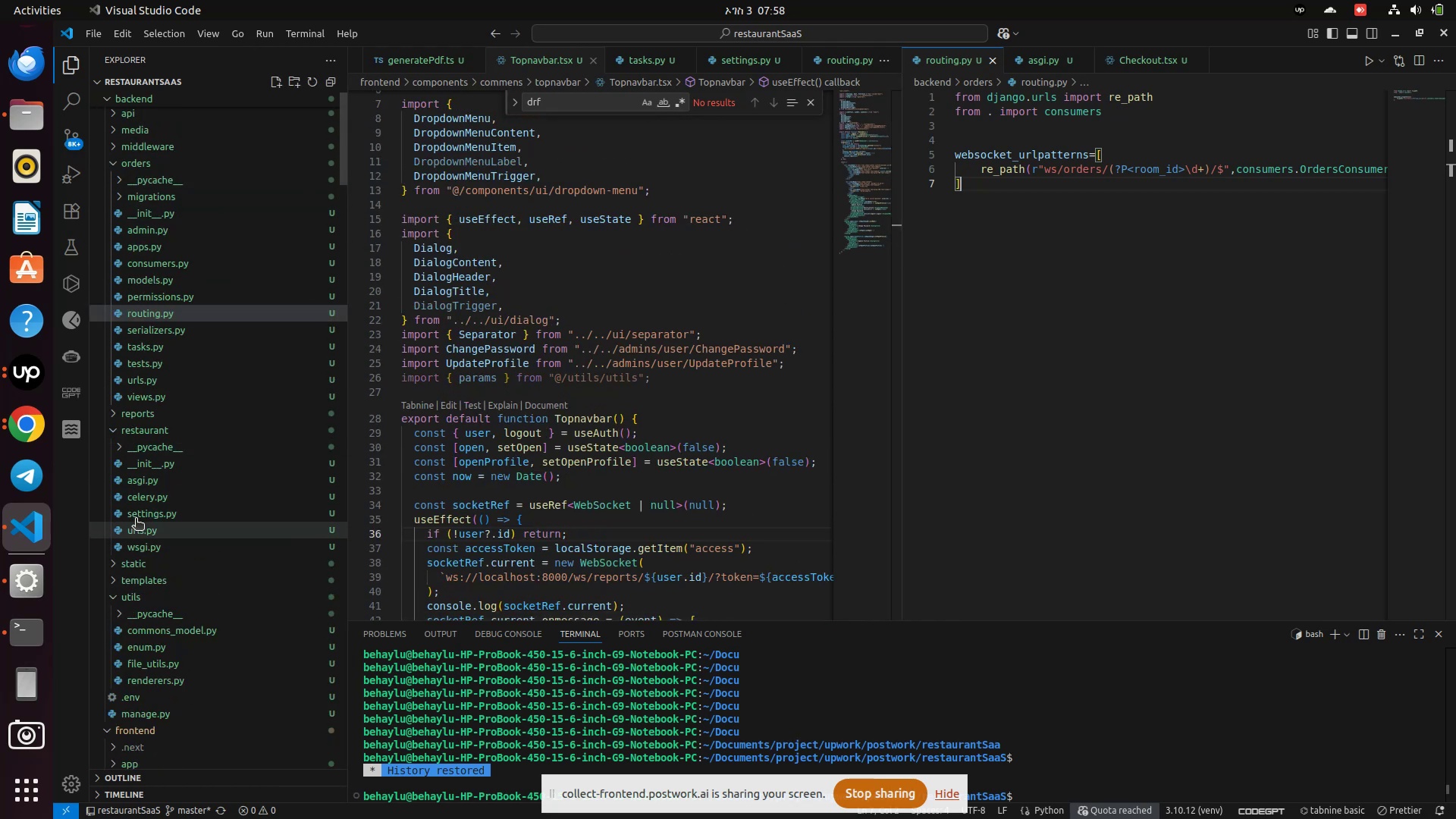 
left_click([139, 416])
 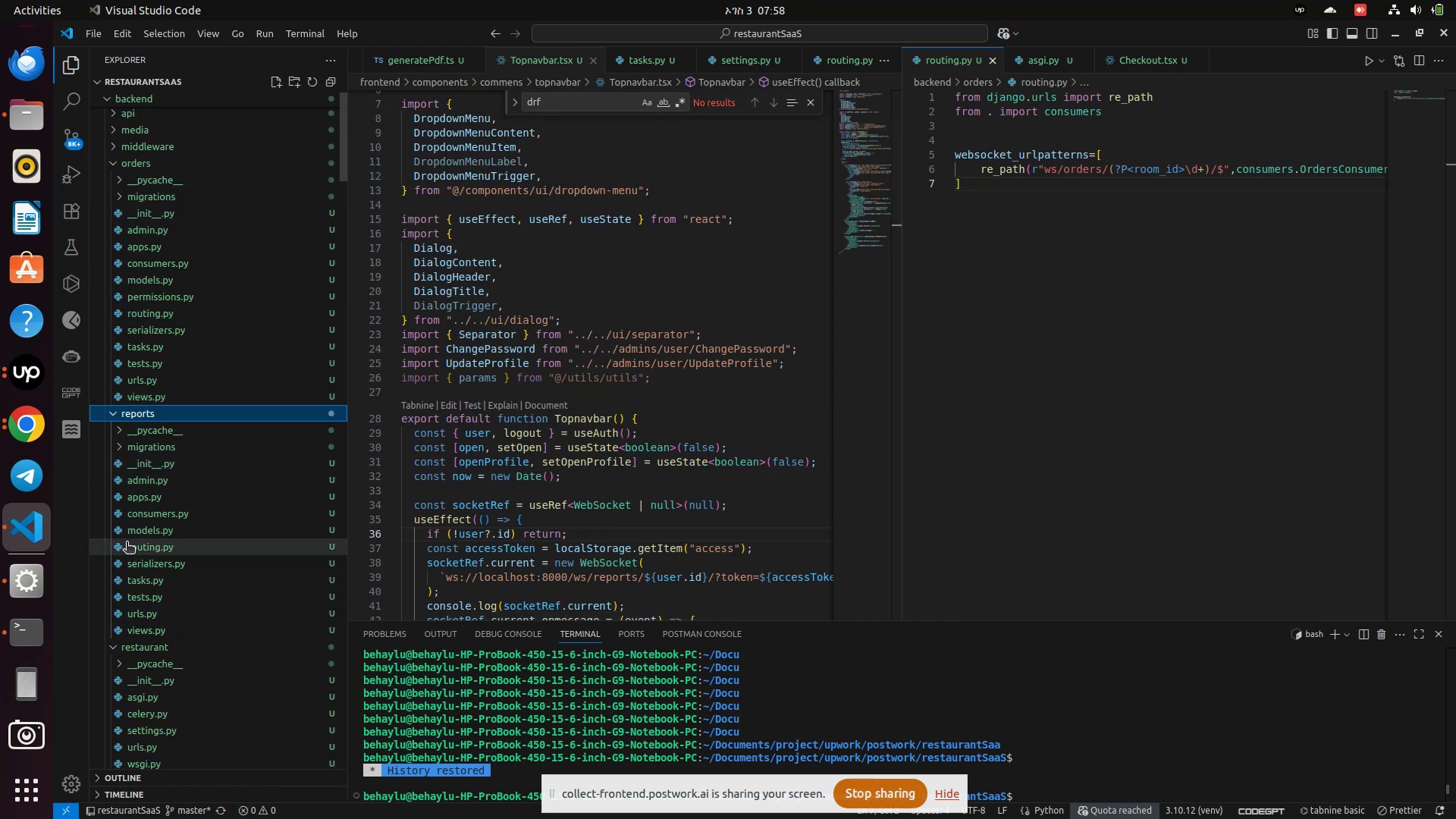 
left_click([126, 542])
 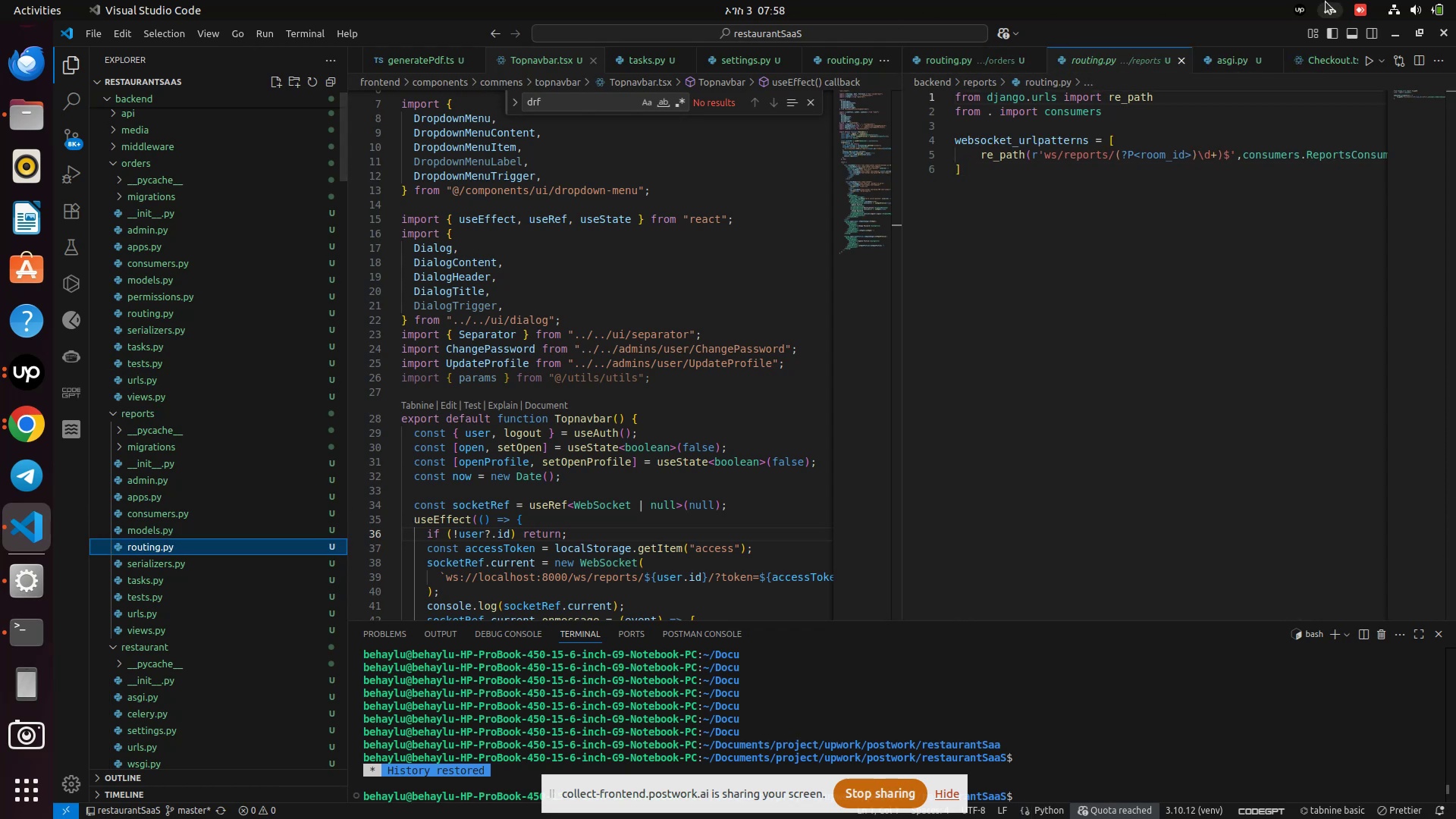 
left_click_drag(start_coordinate=[1094, 52], to_coordinate=[574, 180])
 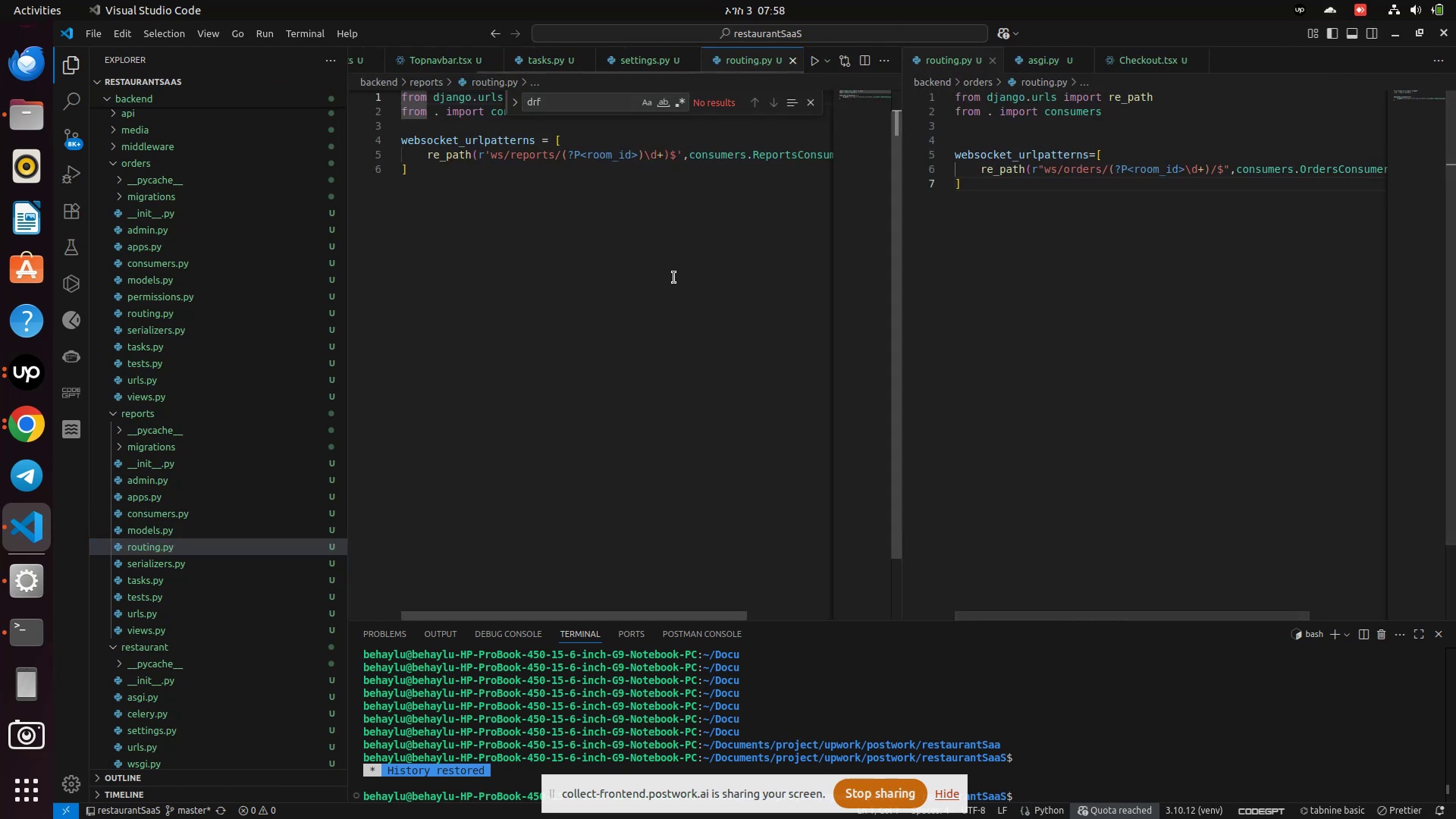 
left_click([611, 287])
 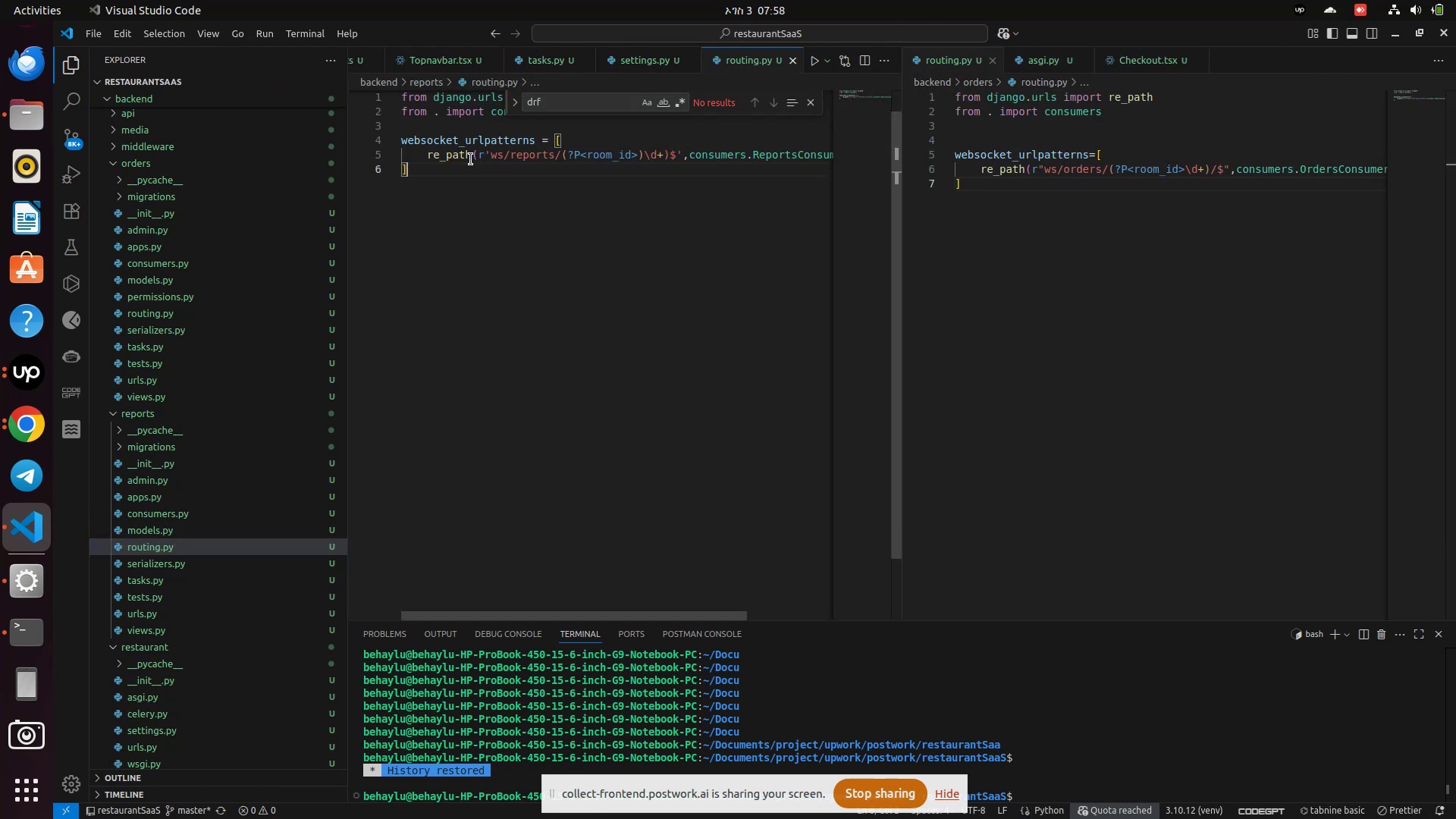 
left_click([489, 160])
 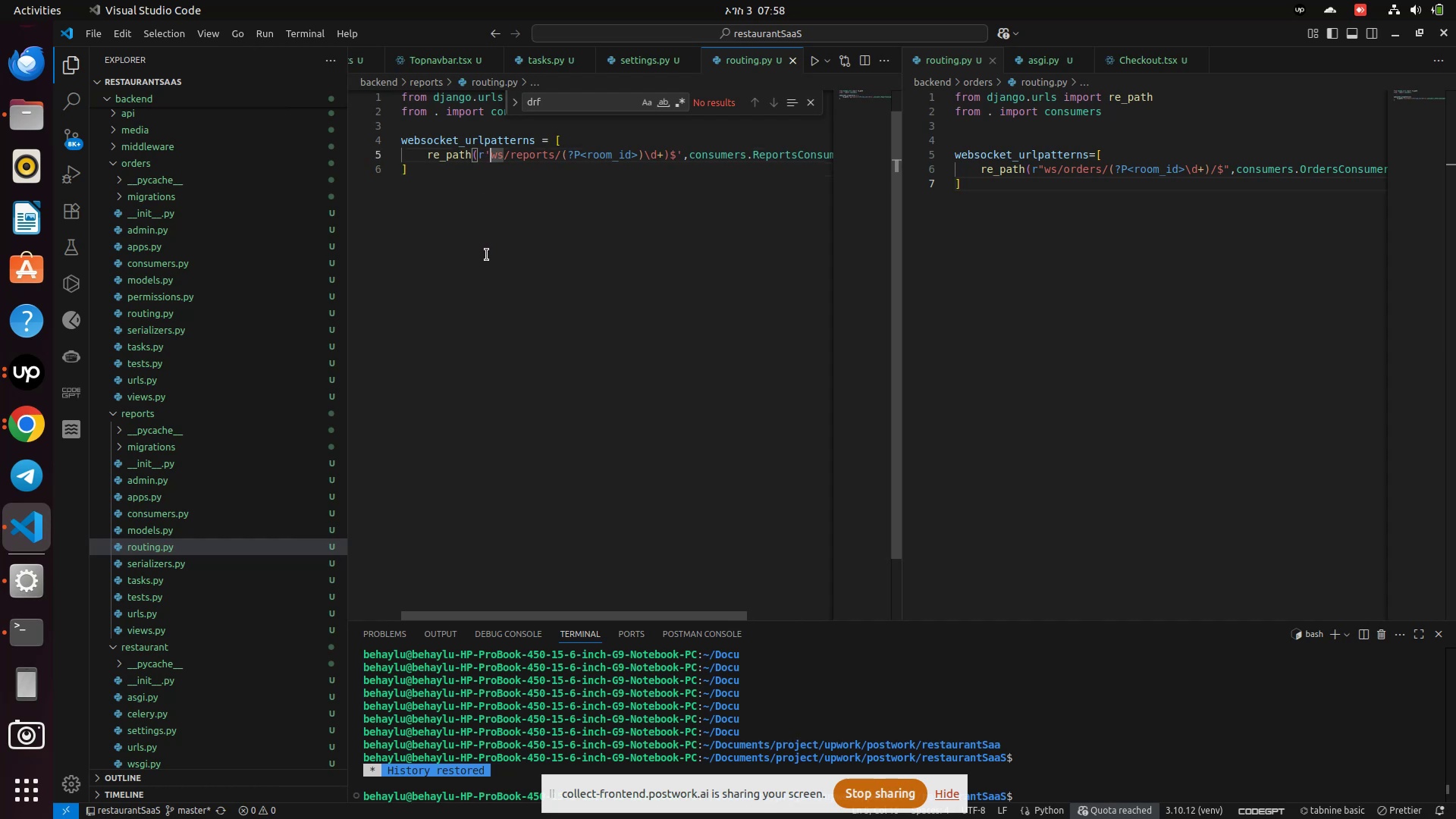 
key(Backspace)
 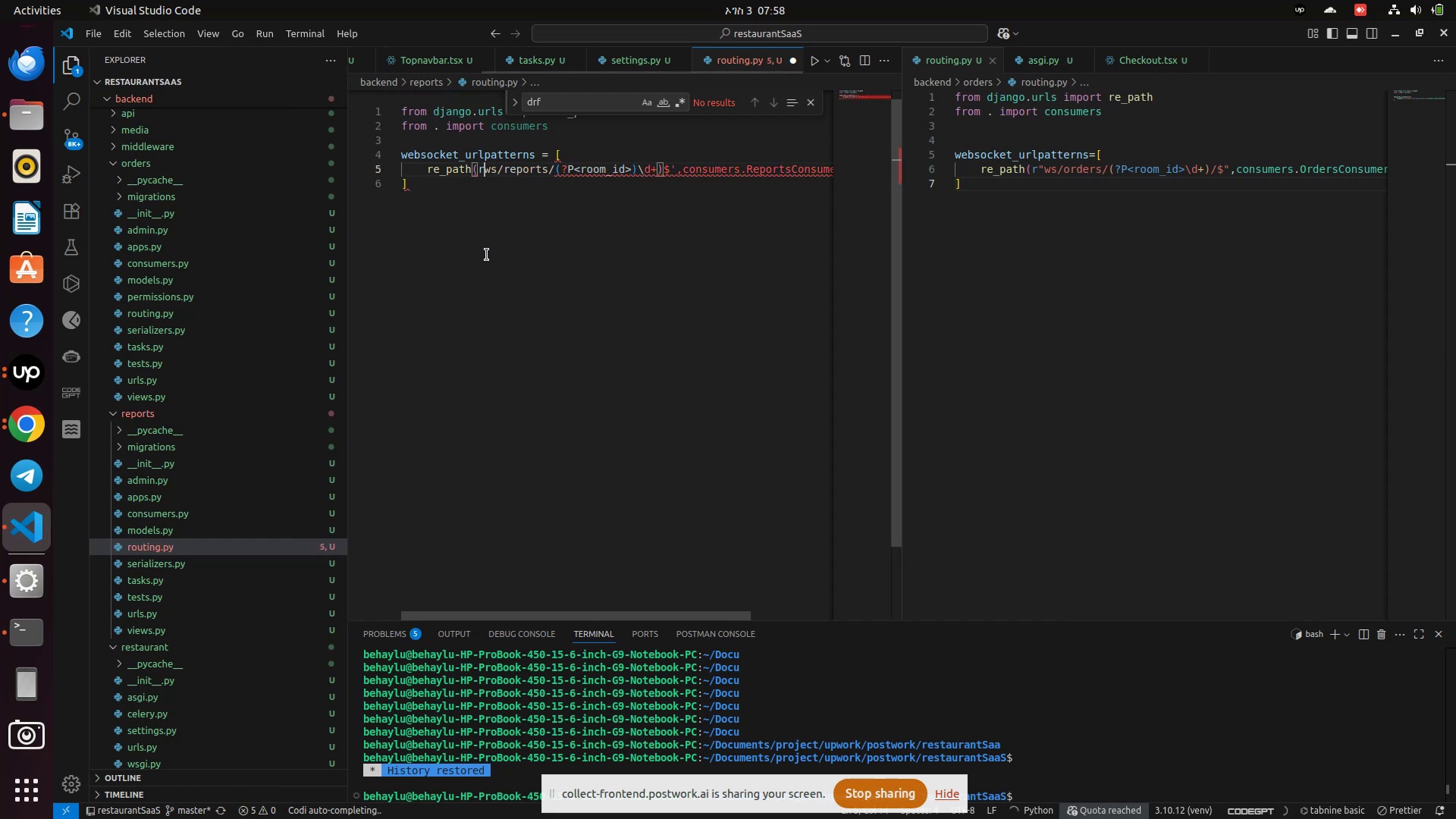 
key(Shift+Quote)
 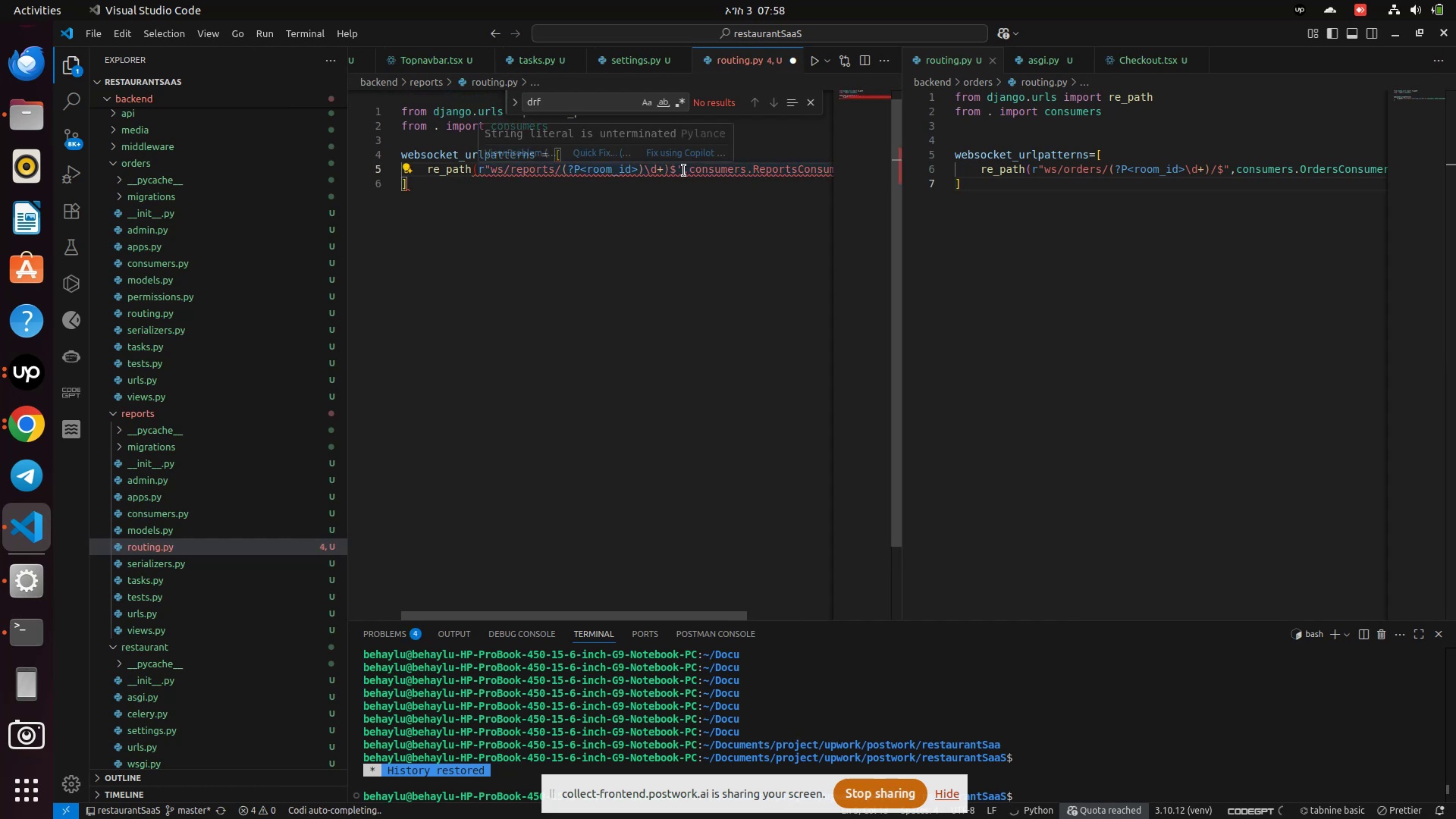 
left_click([682, 173])
 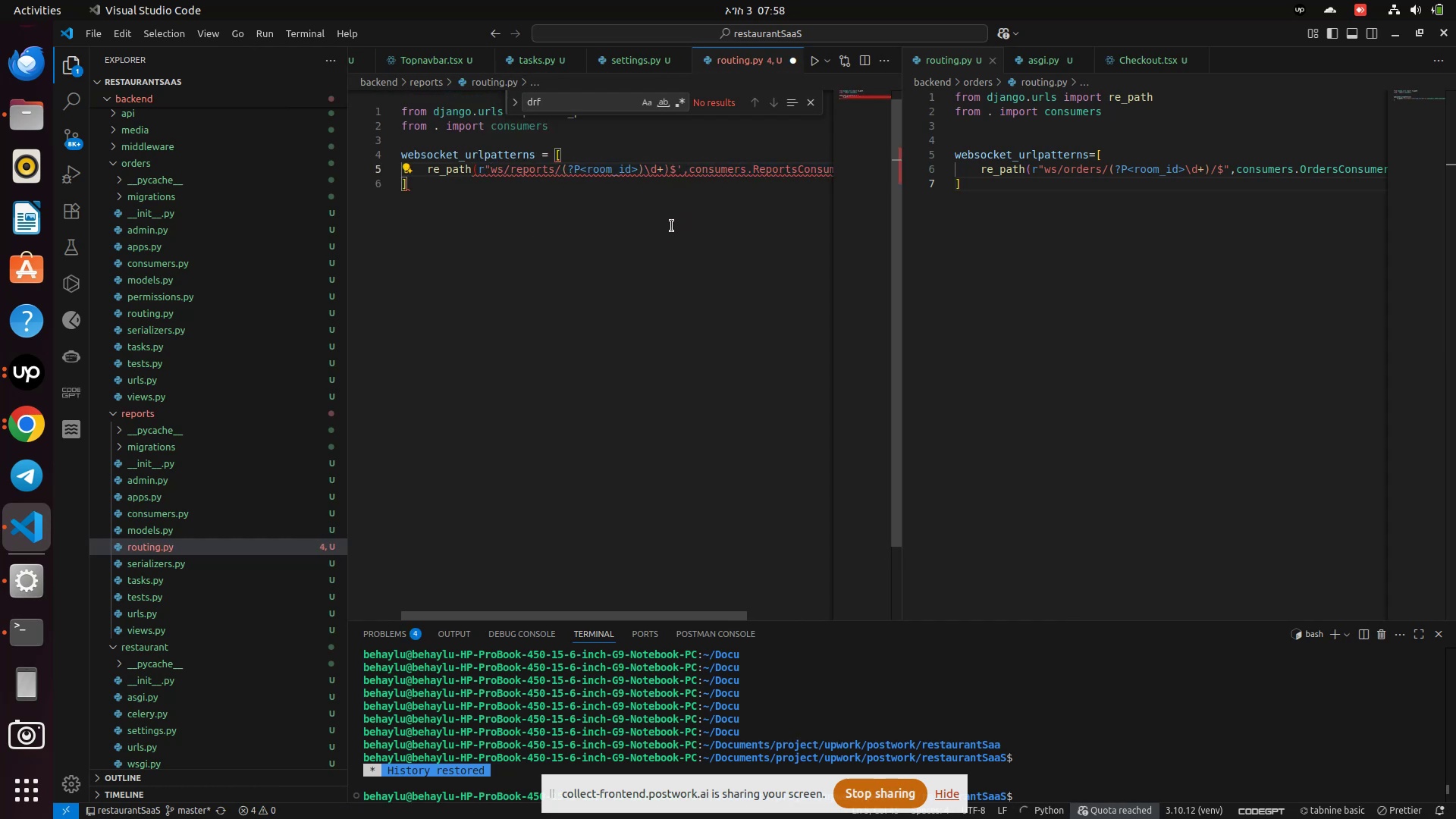 
key(Backspace)
 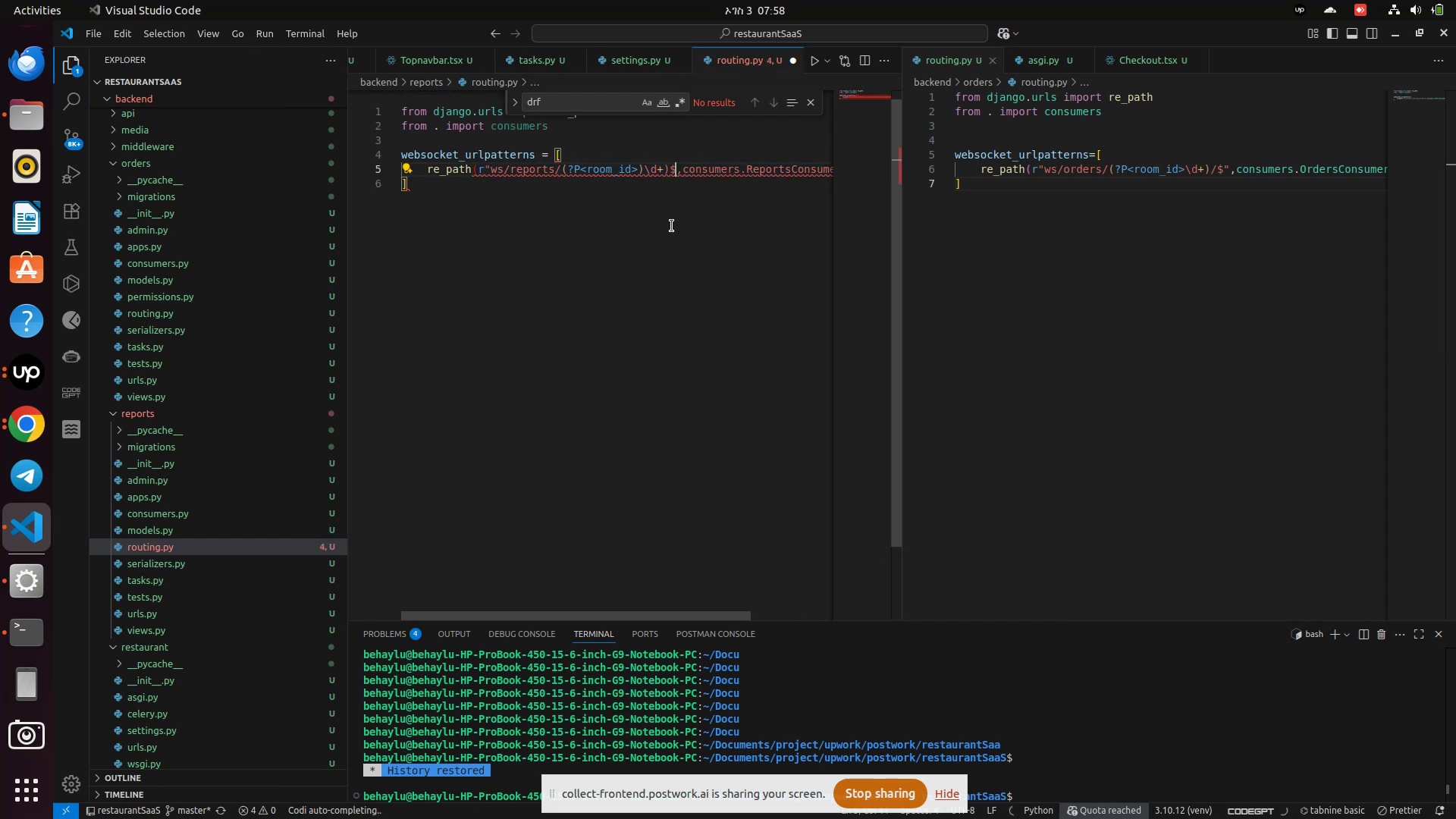 
key(Shift+Quote)
 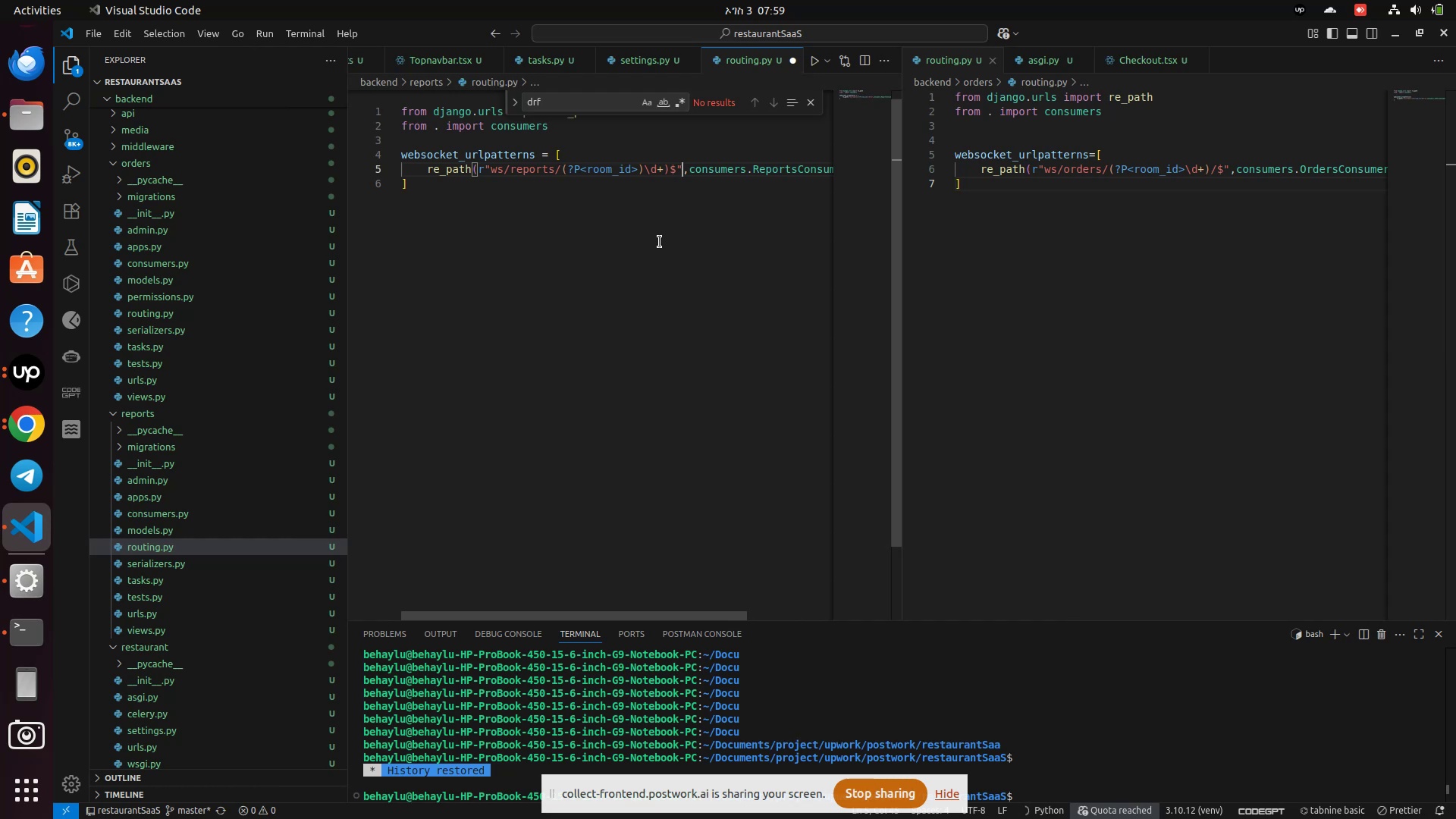 
wait(7.01)
 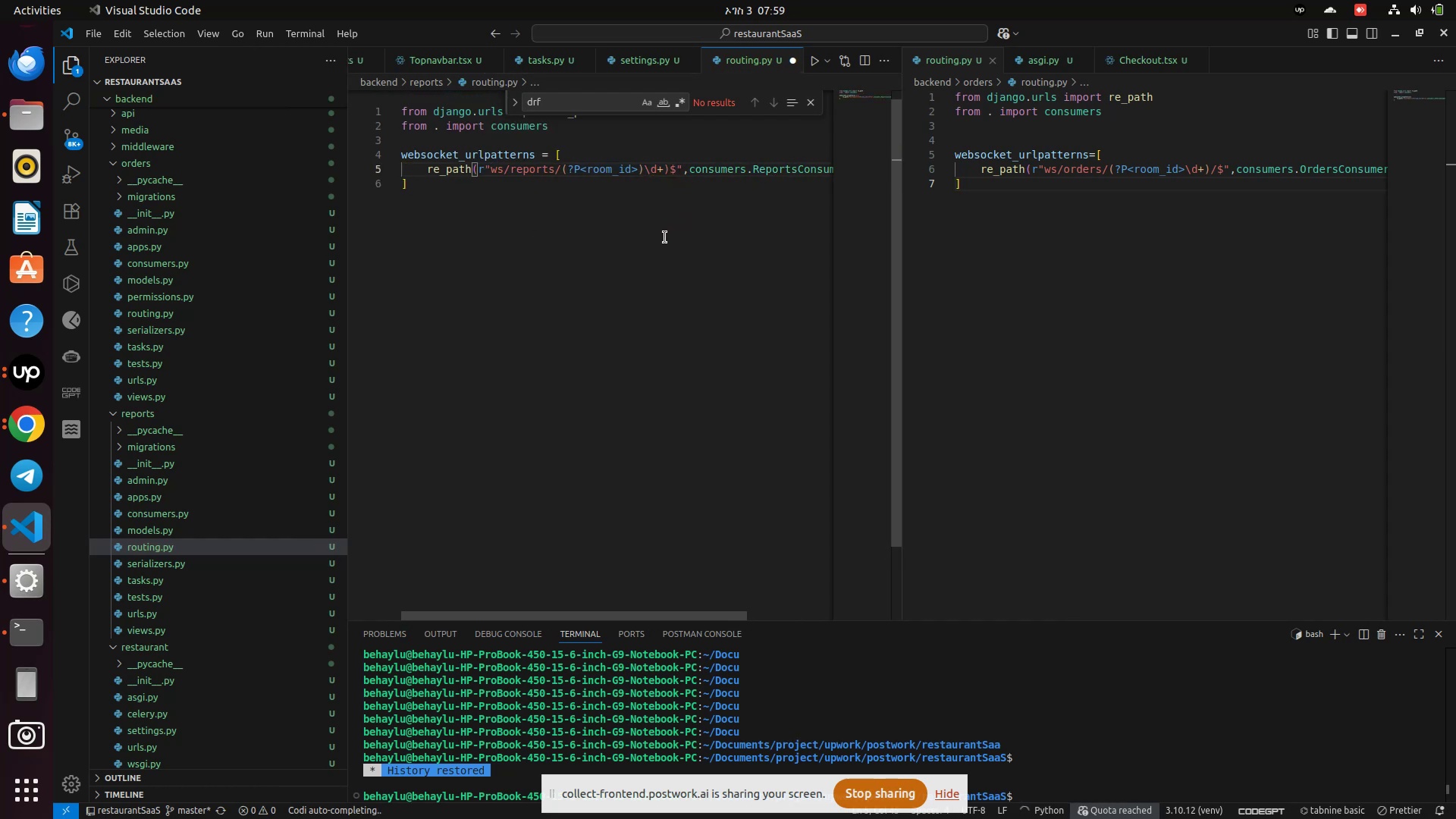 
left_click_drag(start_coordinate=[671, 165], to_coordinate=[671, 169])
 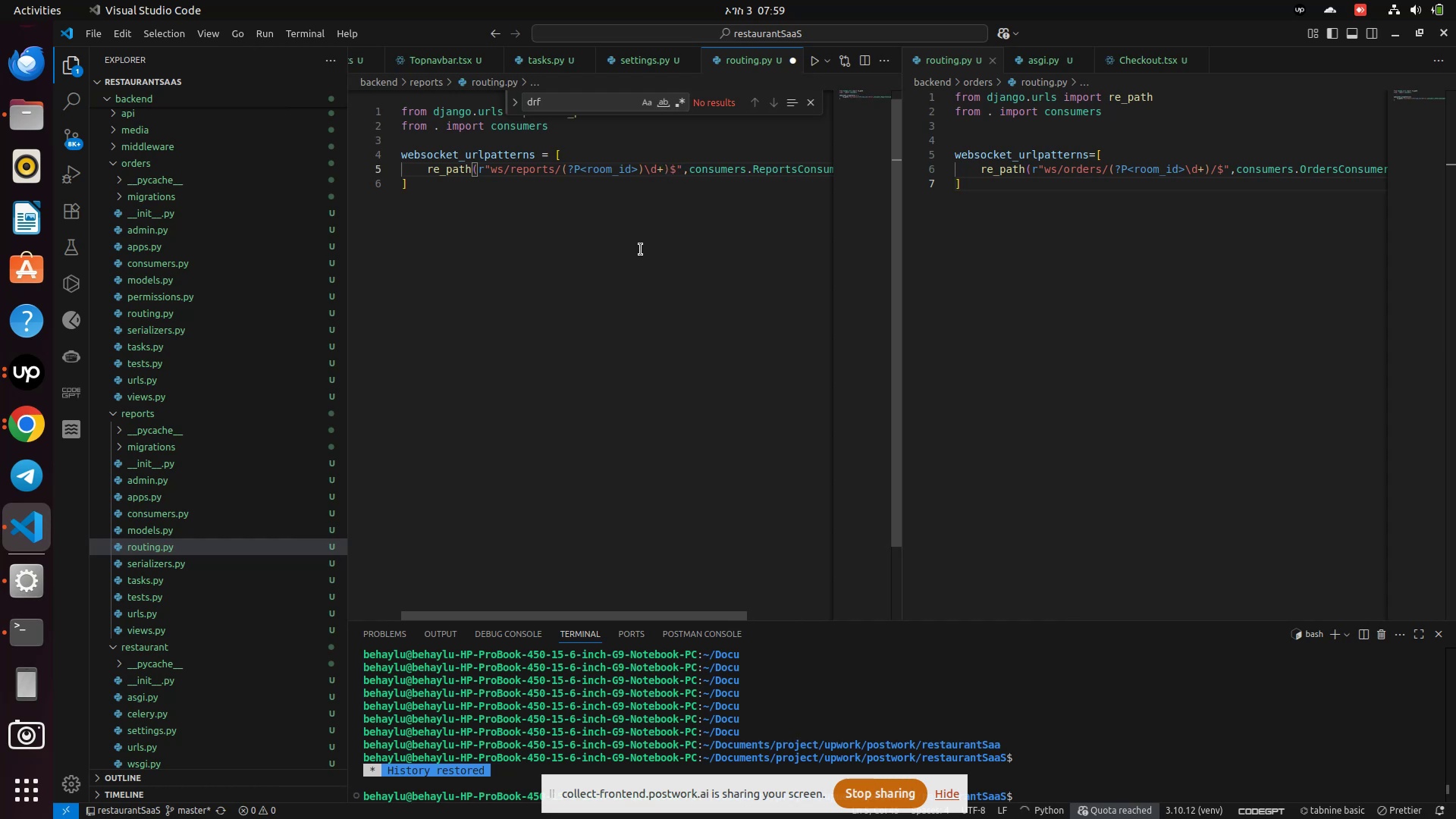 
key(Slash)
 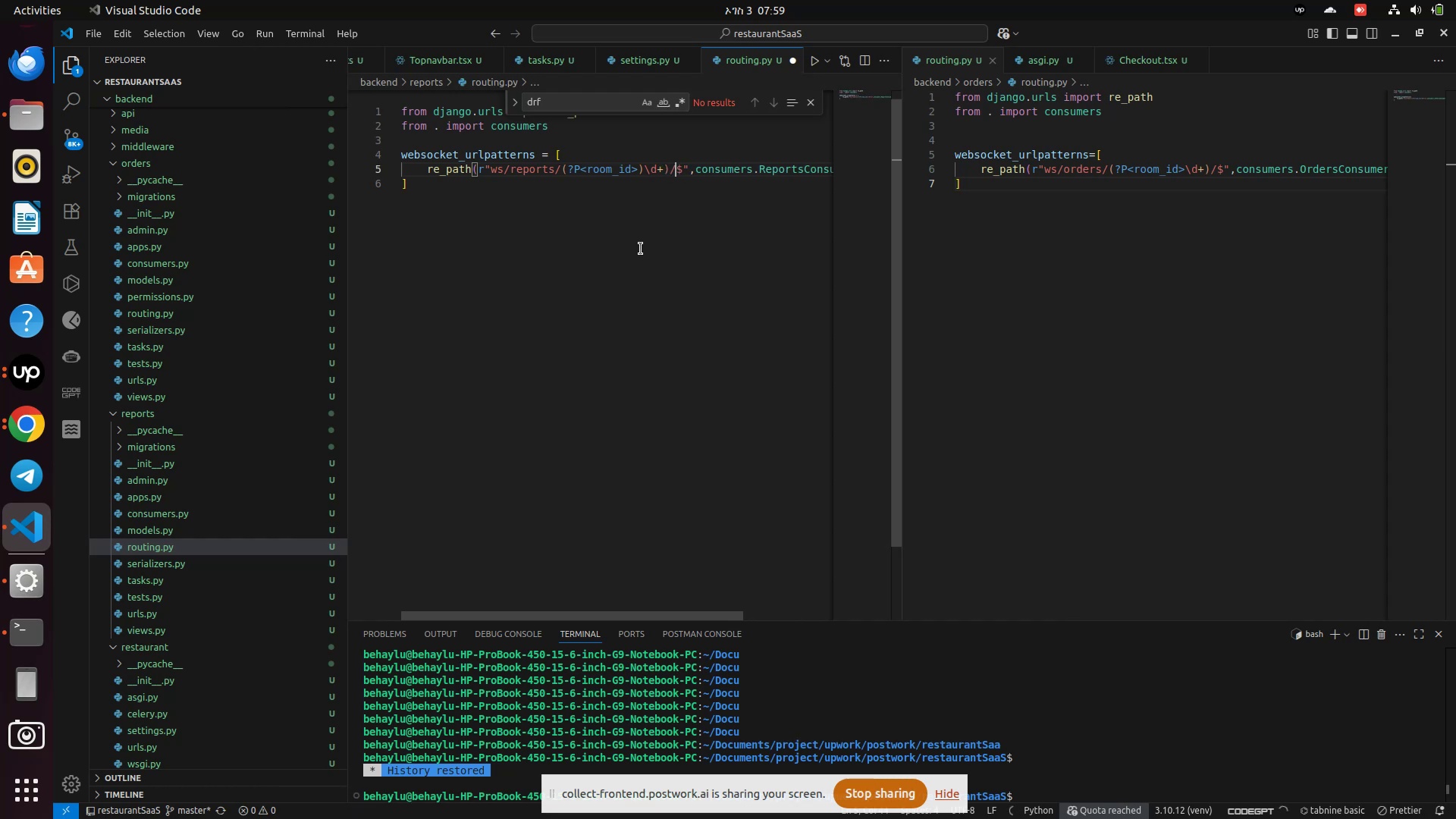 
key(Control+S)
 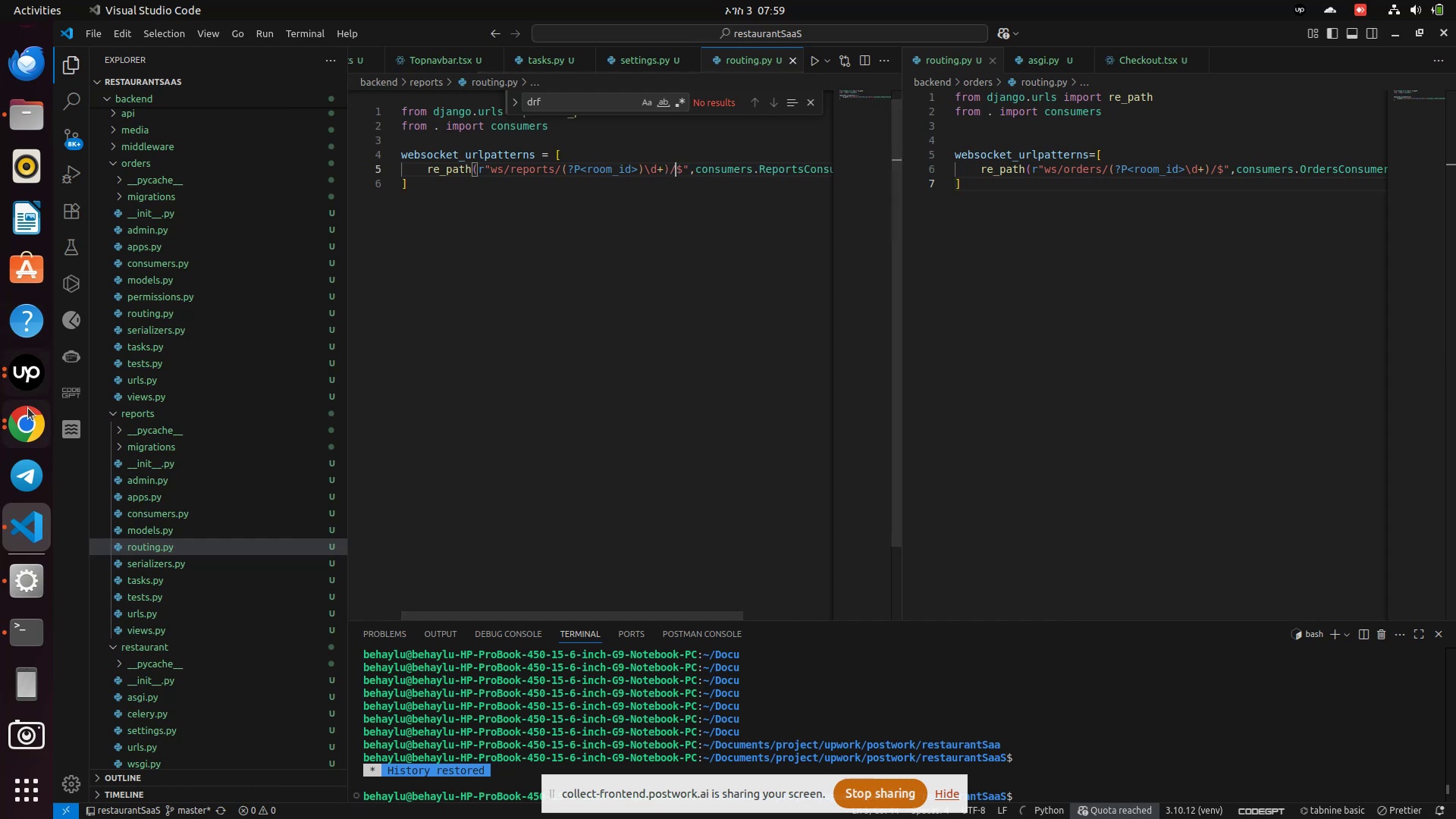 
left_click([23, 416])
 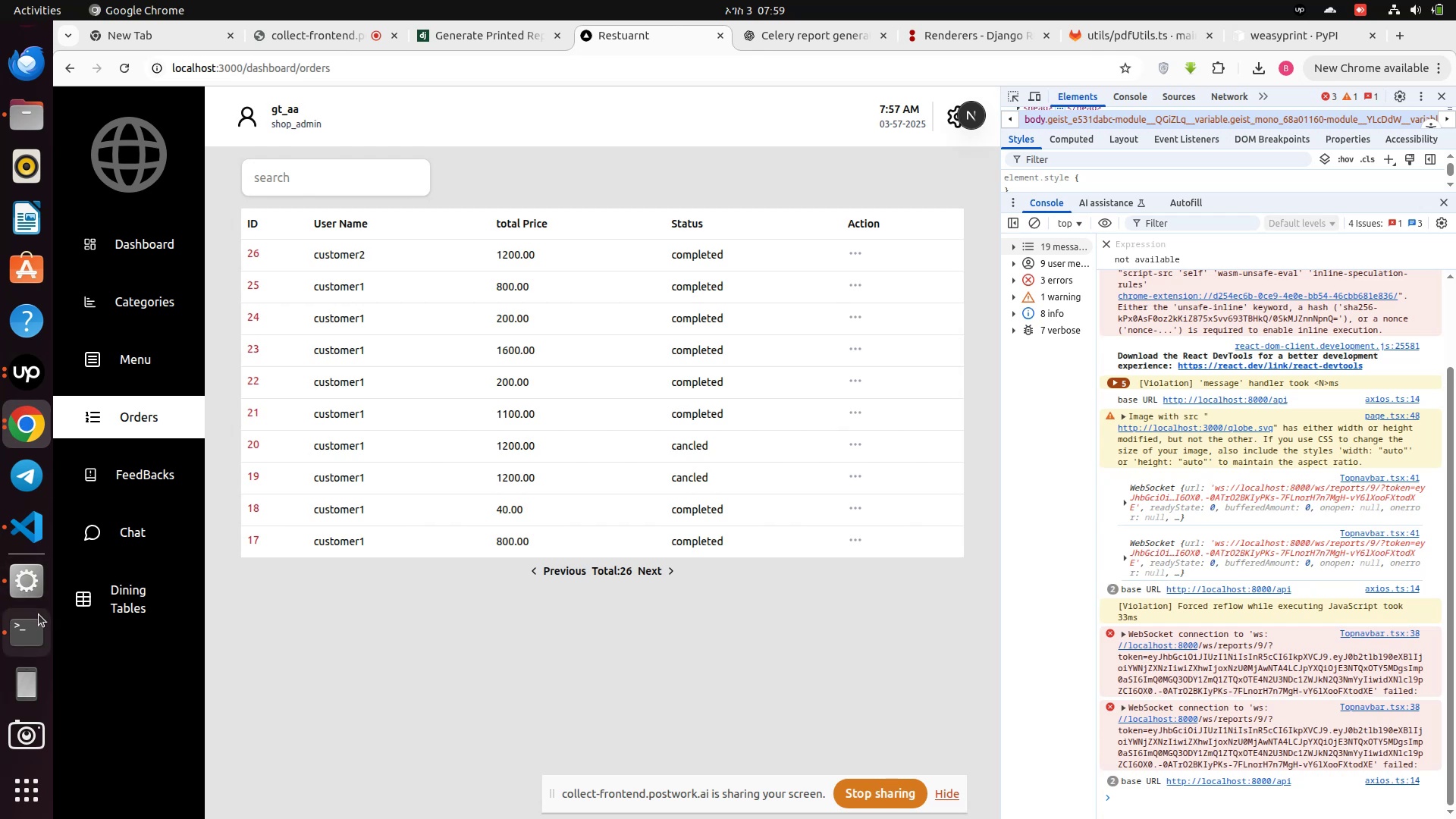 
wait(5.32)
 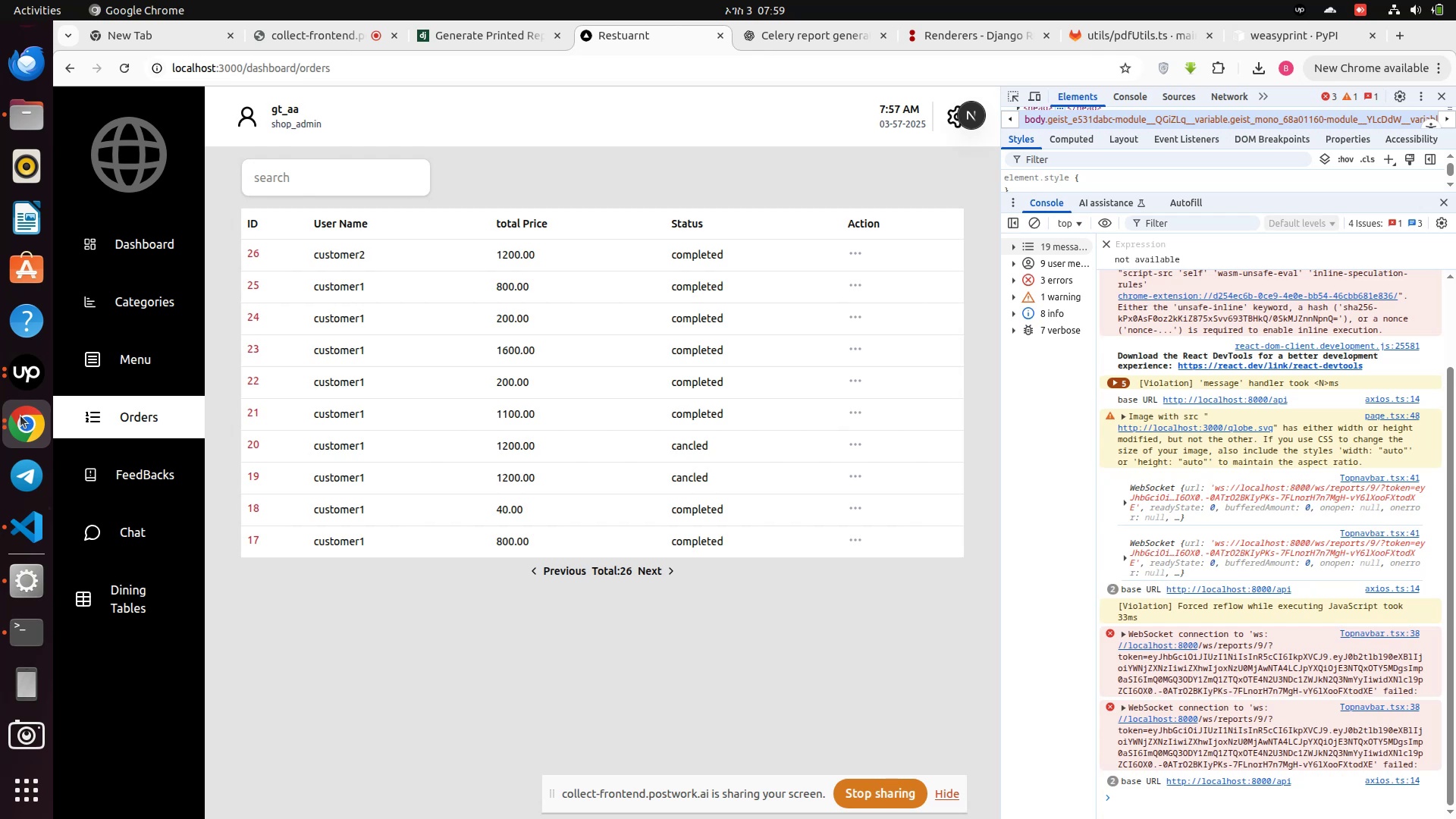 
left_click([105, 466])
 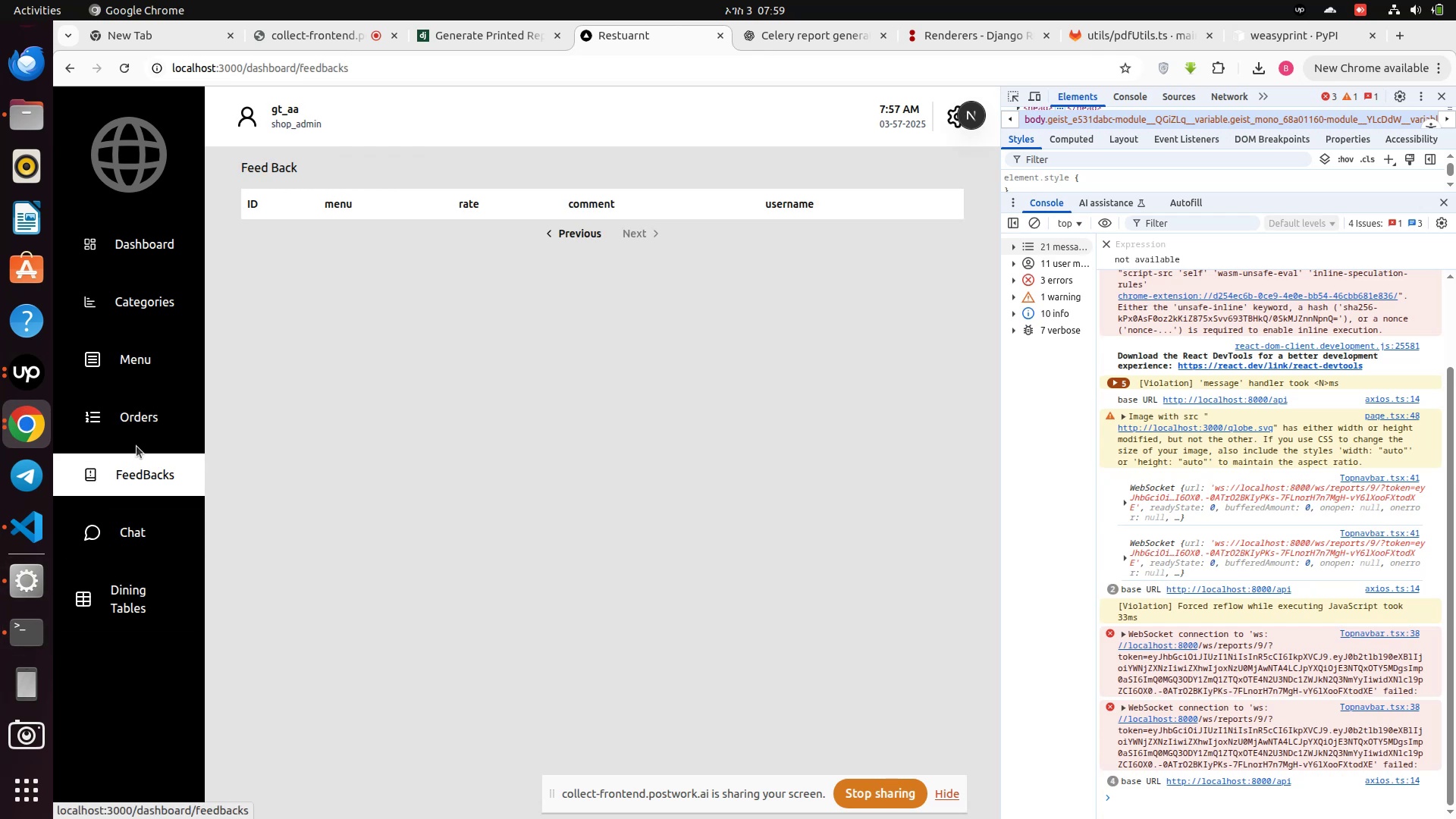 
left_click([139, 428])
 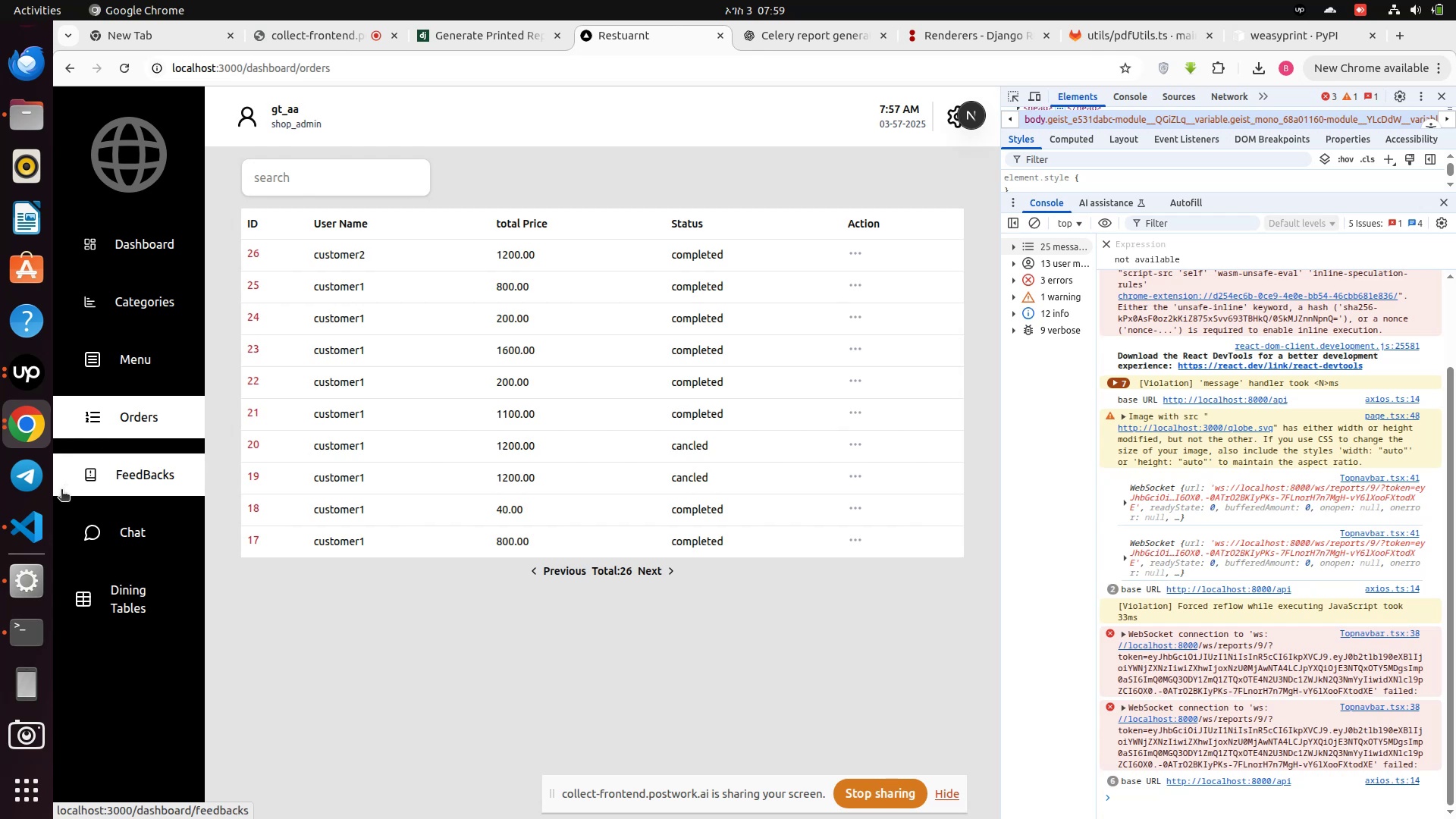 
wait(8.14)
 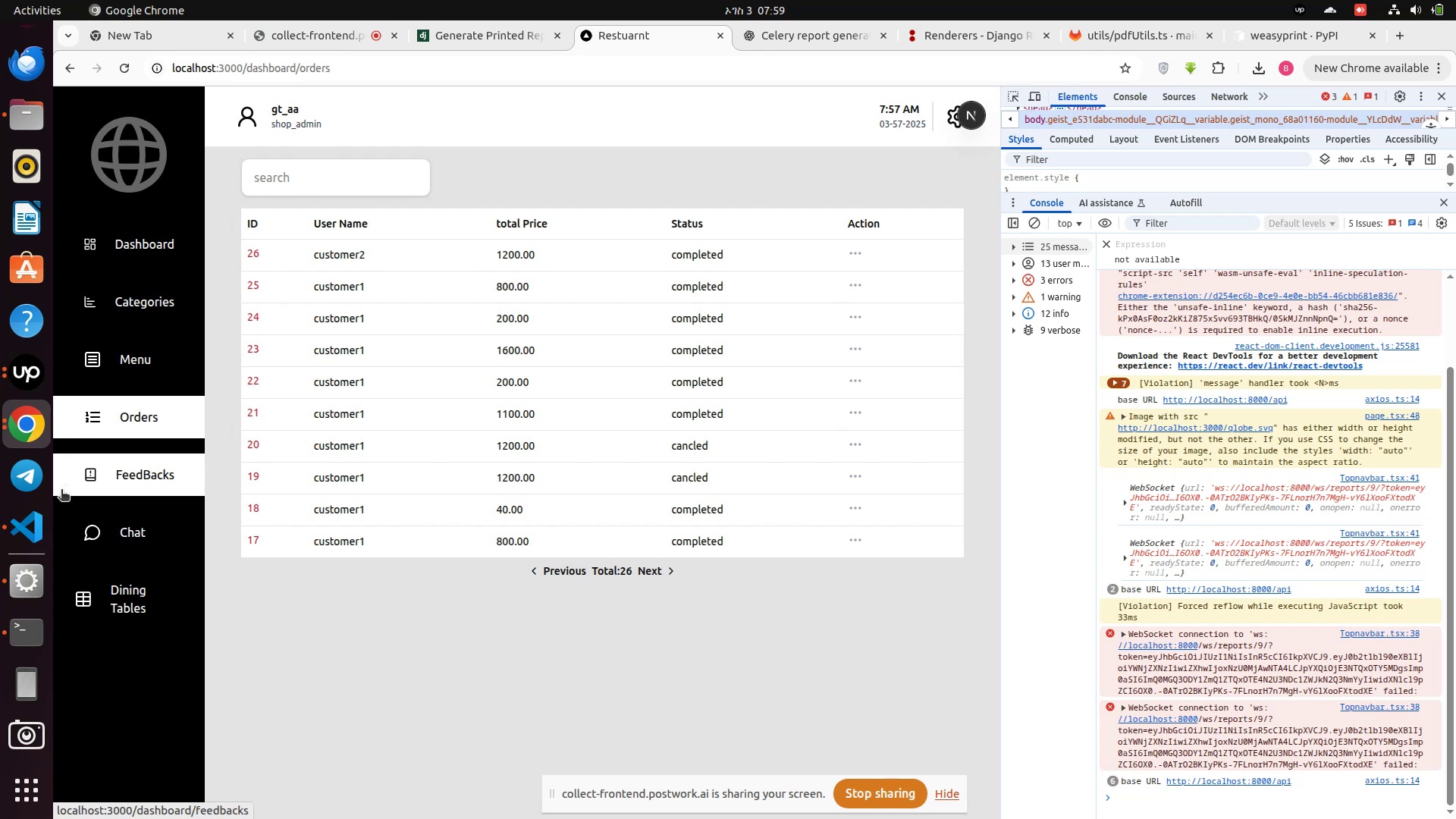 
left_click([18, 532])
 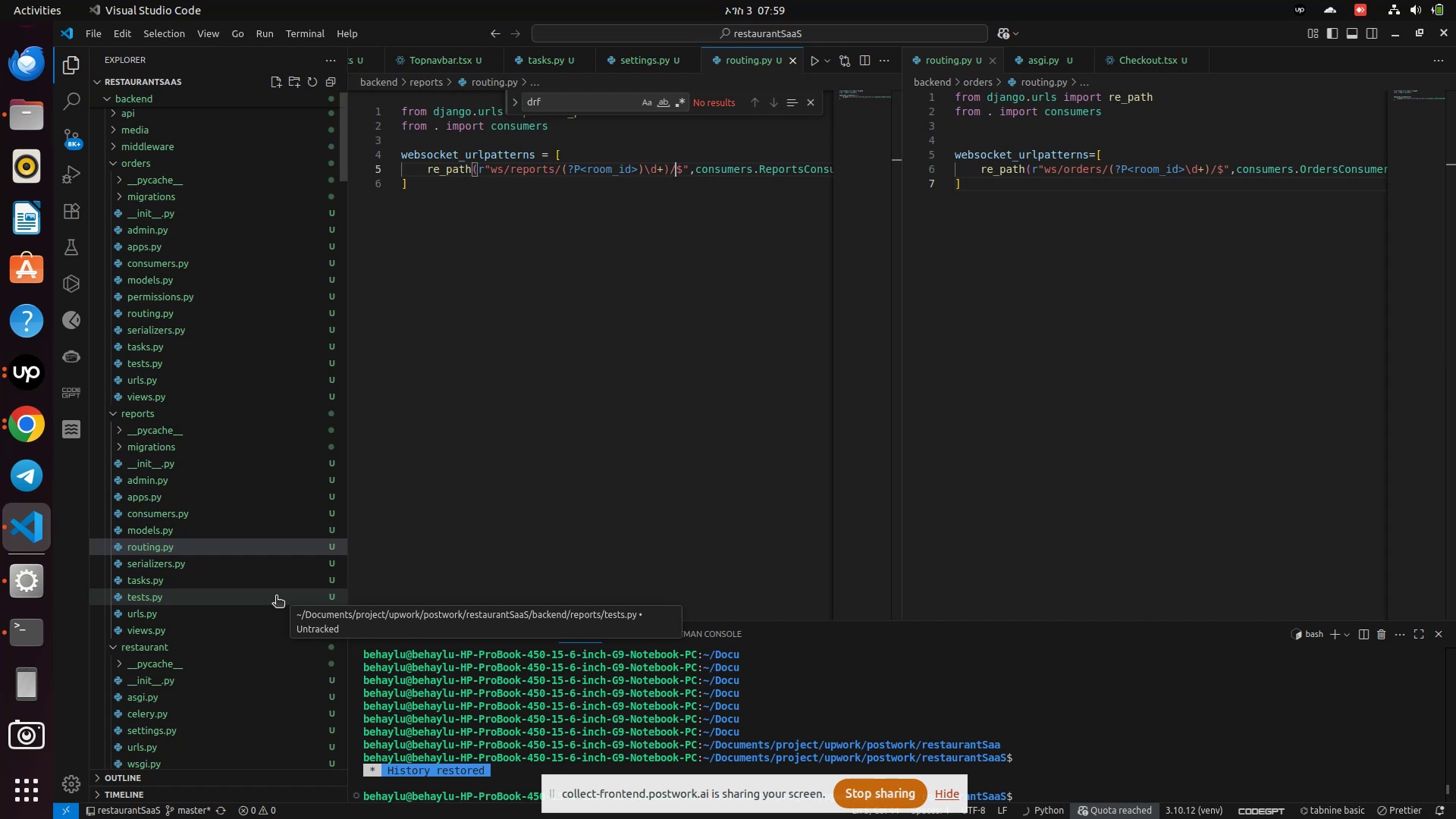 
wait(7.14)
 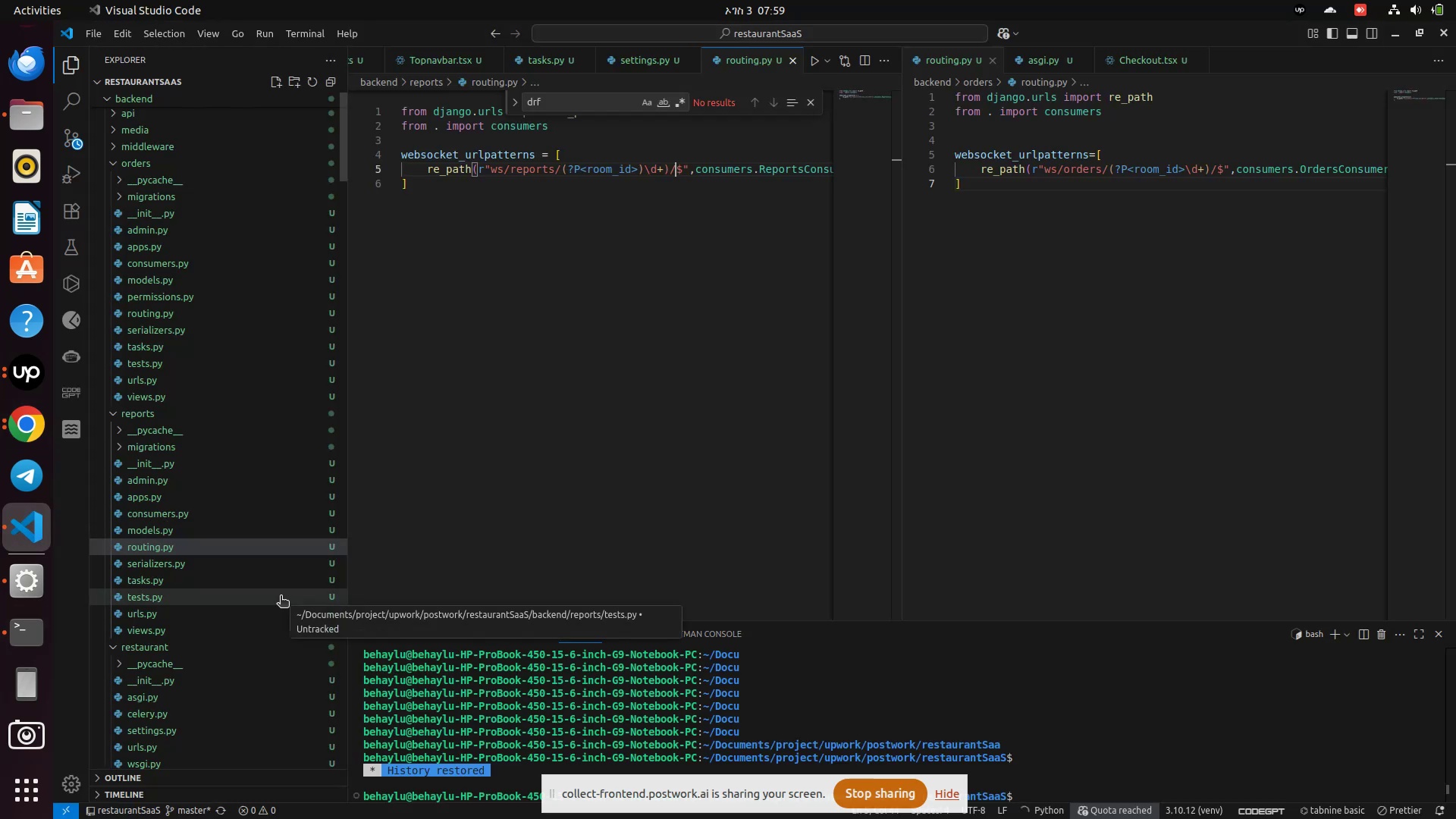 
left_click([442, 55])
 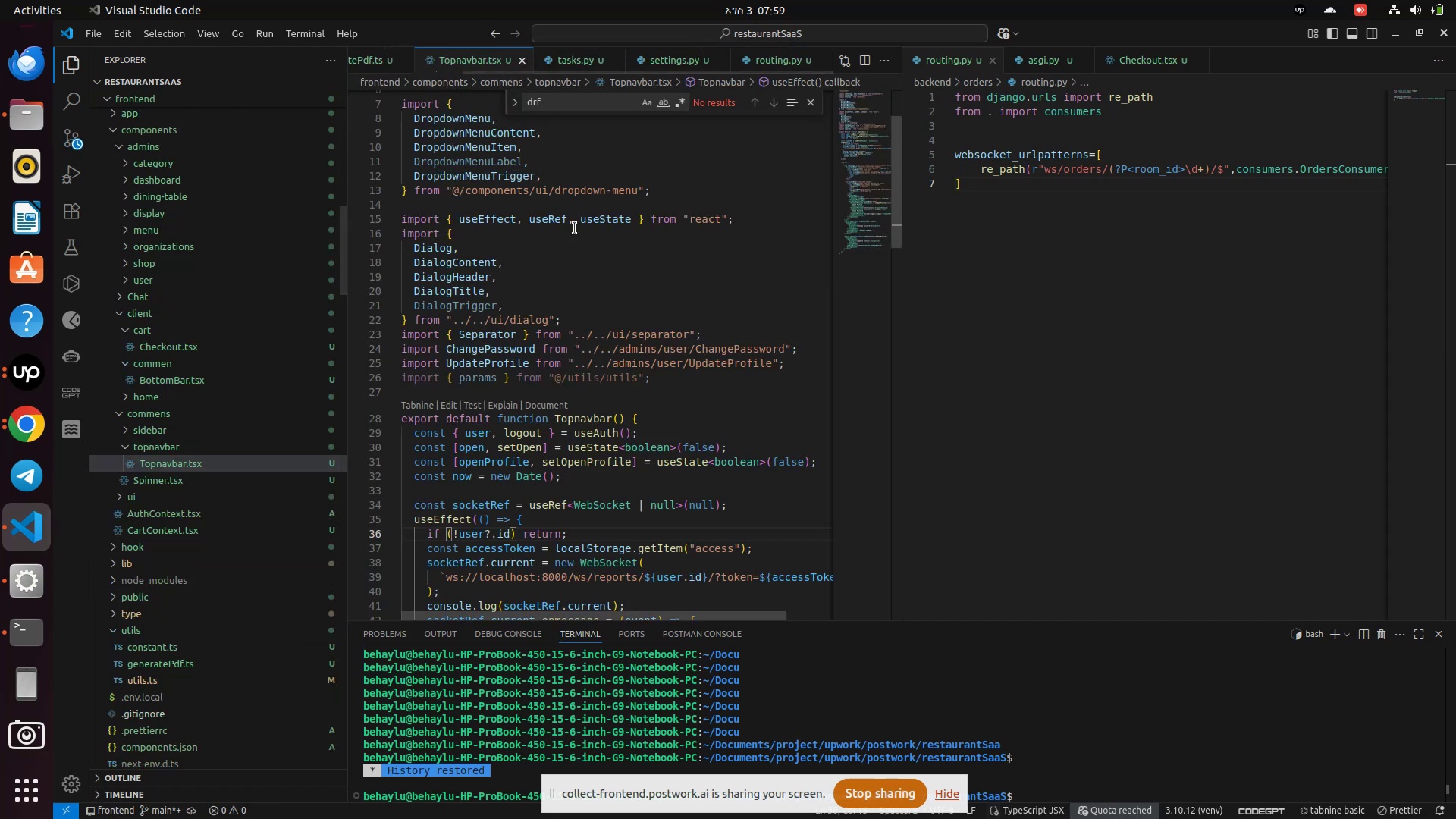 
scroll: coordinate [566, 278], scroll_direction: down, amount: 5.0
 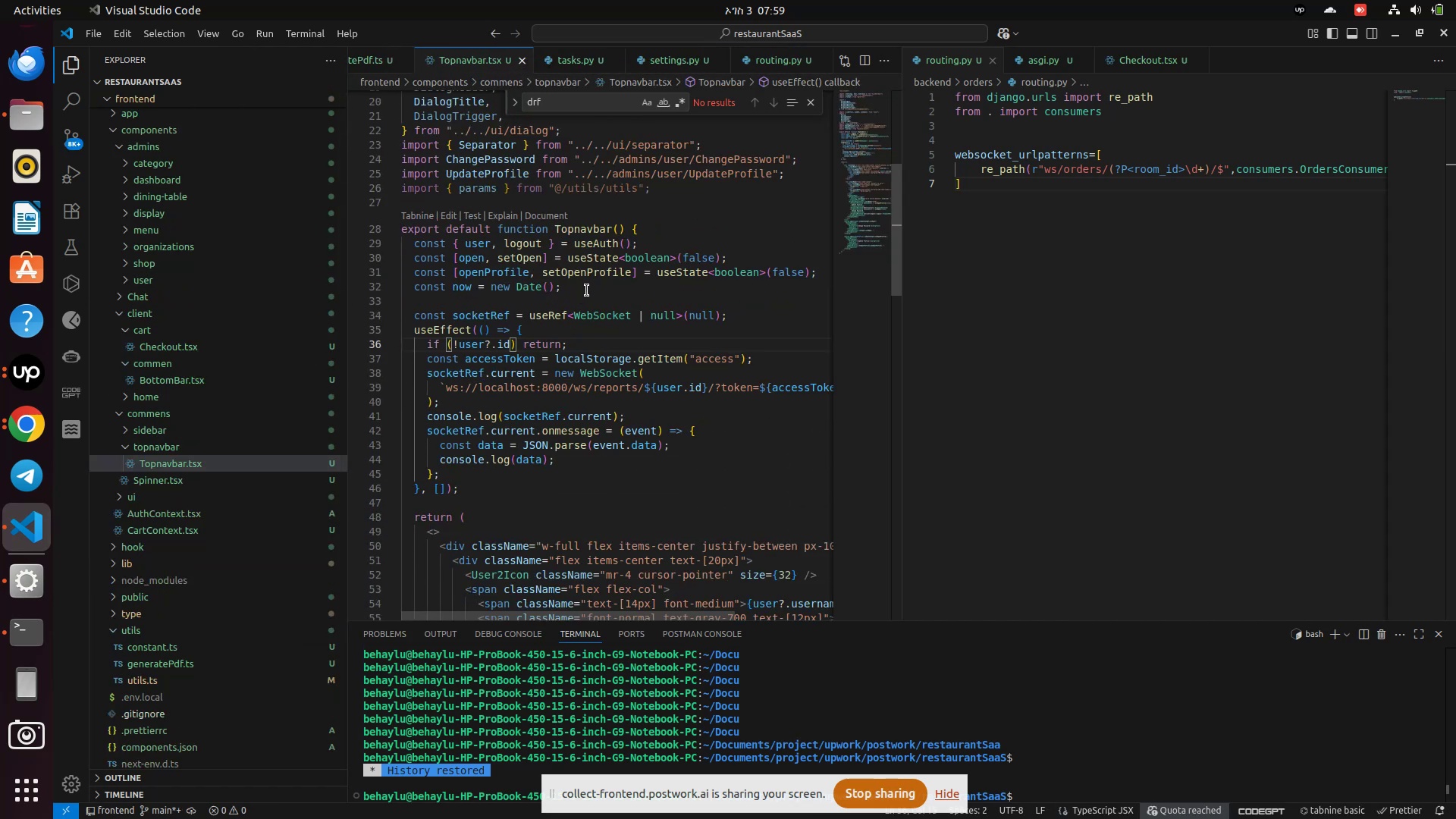 
left_click([587, 281])
 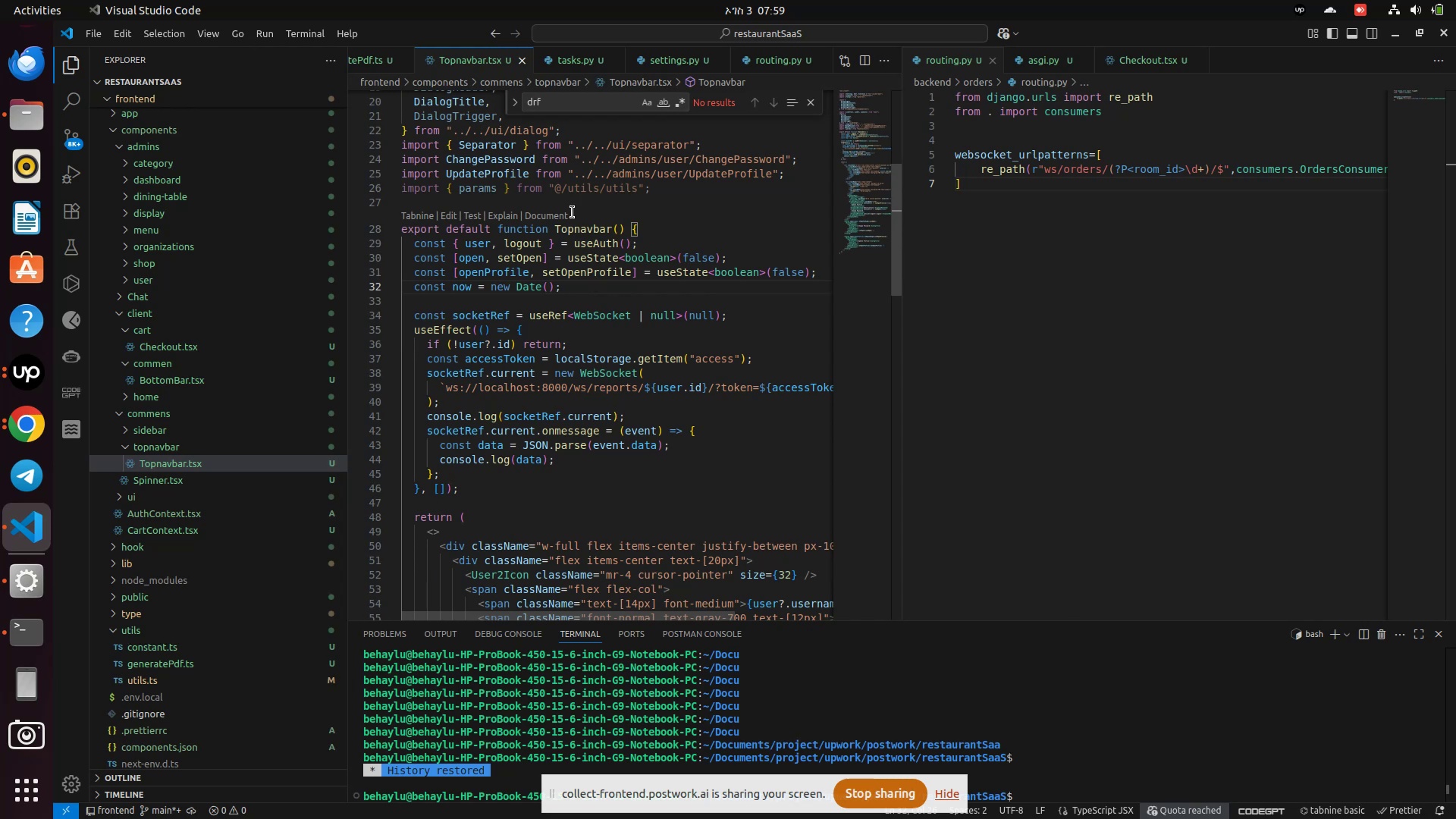 
key(Enter)
 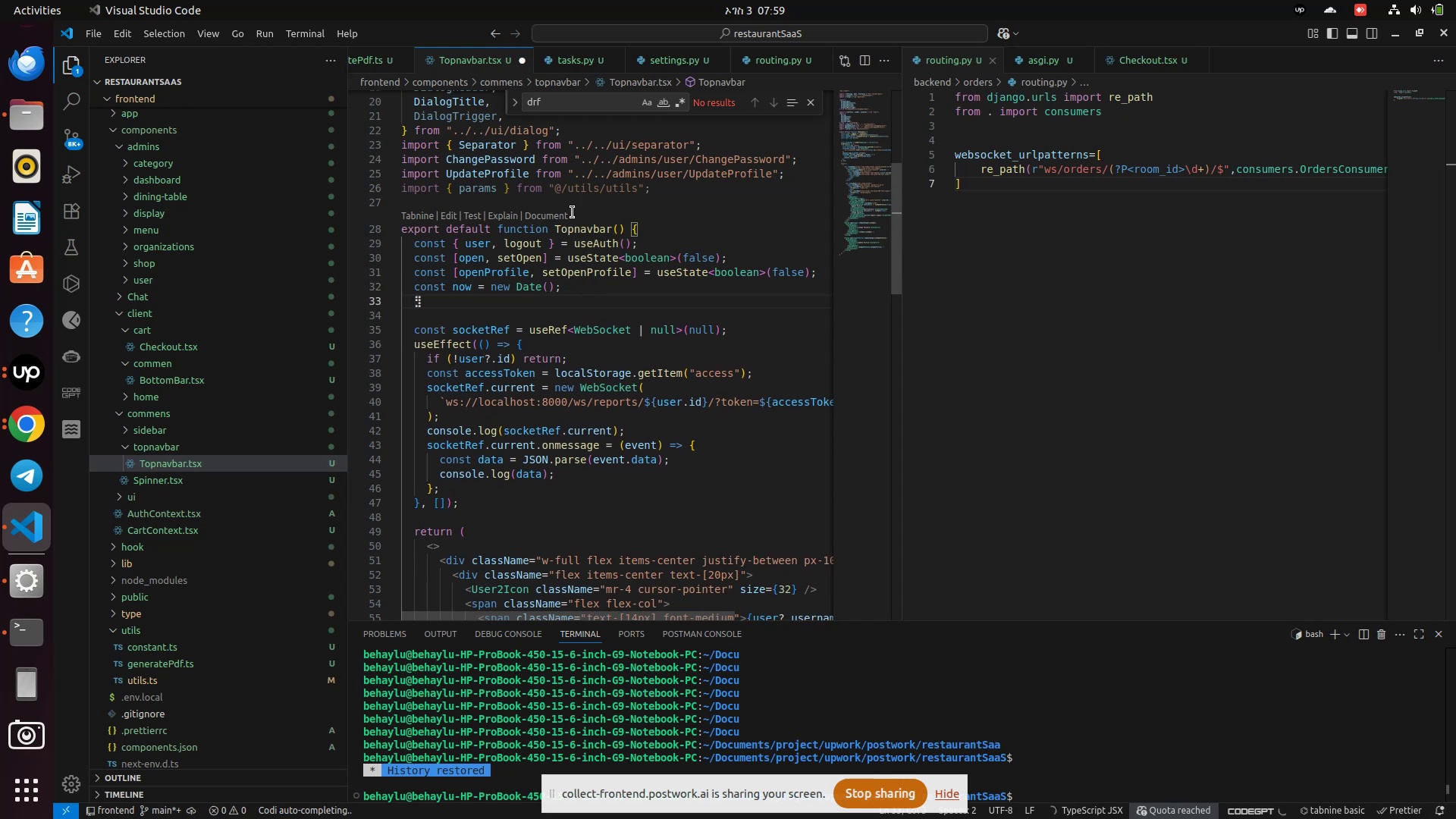 
type(const pathname = useParamsP)
key(Backspace)
key(Backspace)
key(Backspace)
key(Backspace)
key(Backspace)
key(Backspace)
key(Backspace)
type(P)
 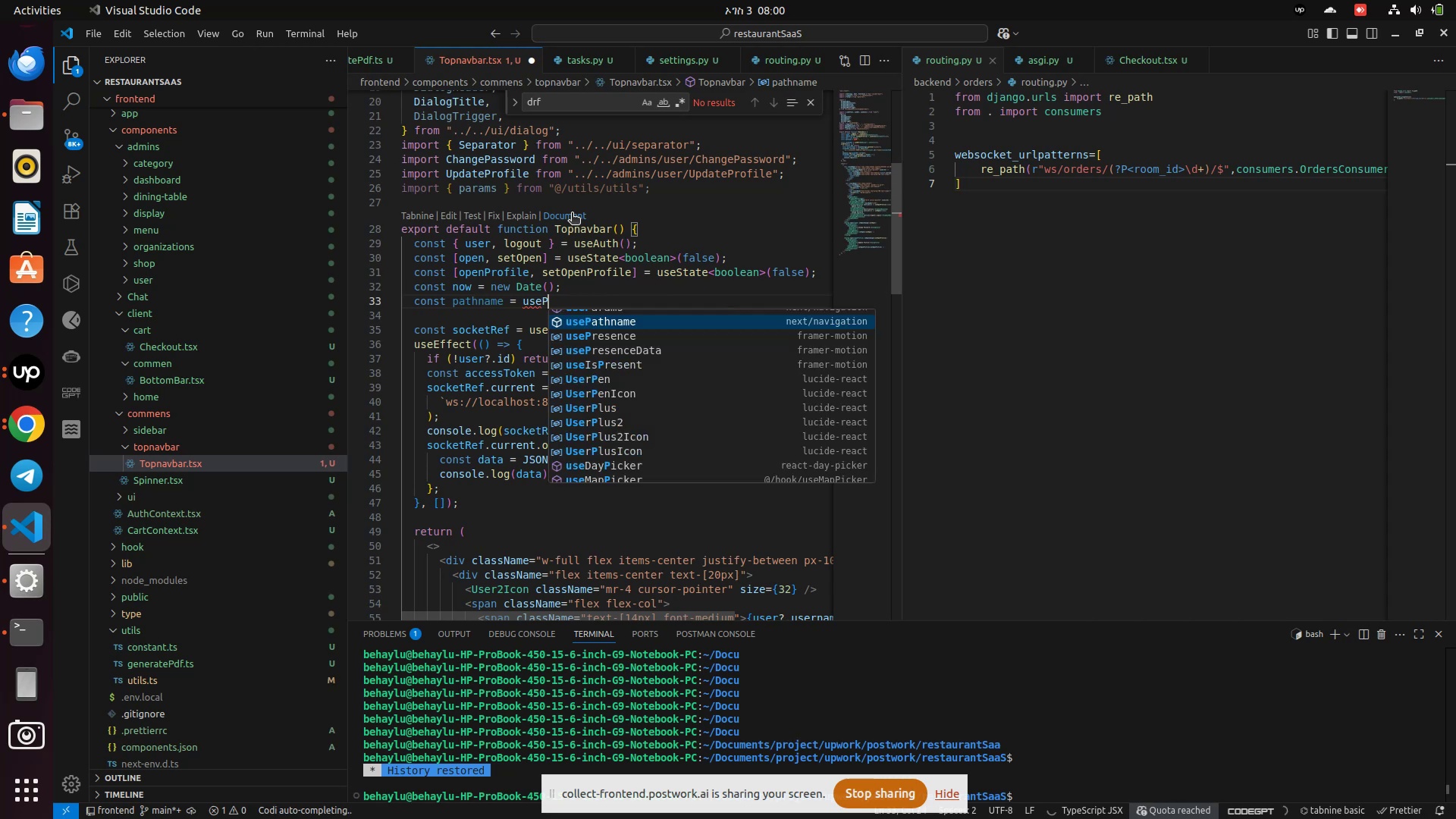 
key(Enter)
 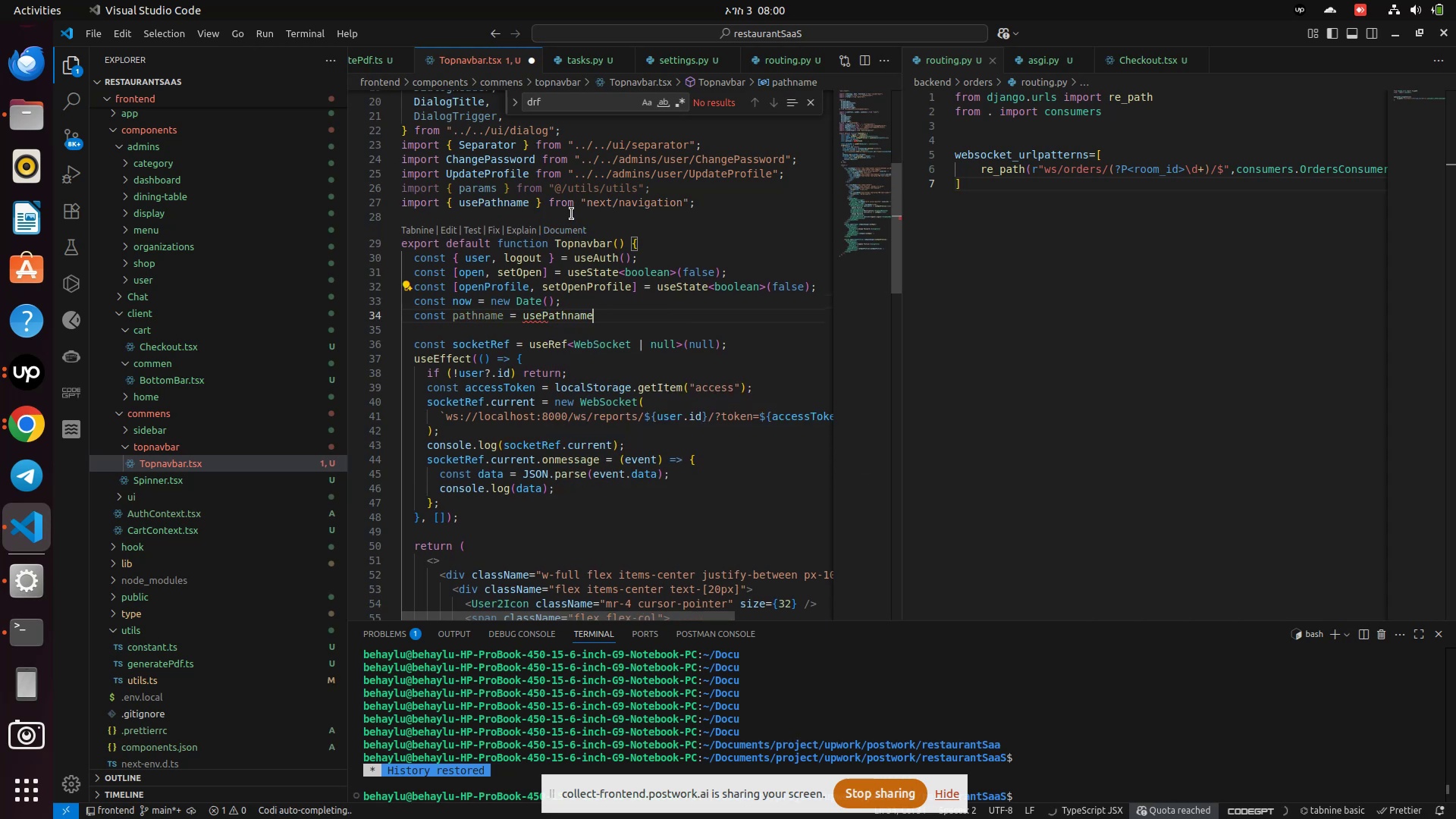 
key(Shift+9)
 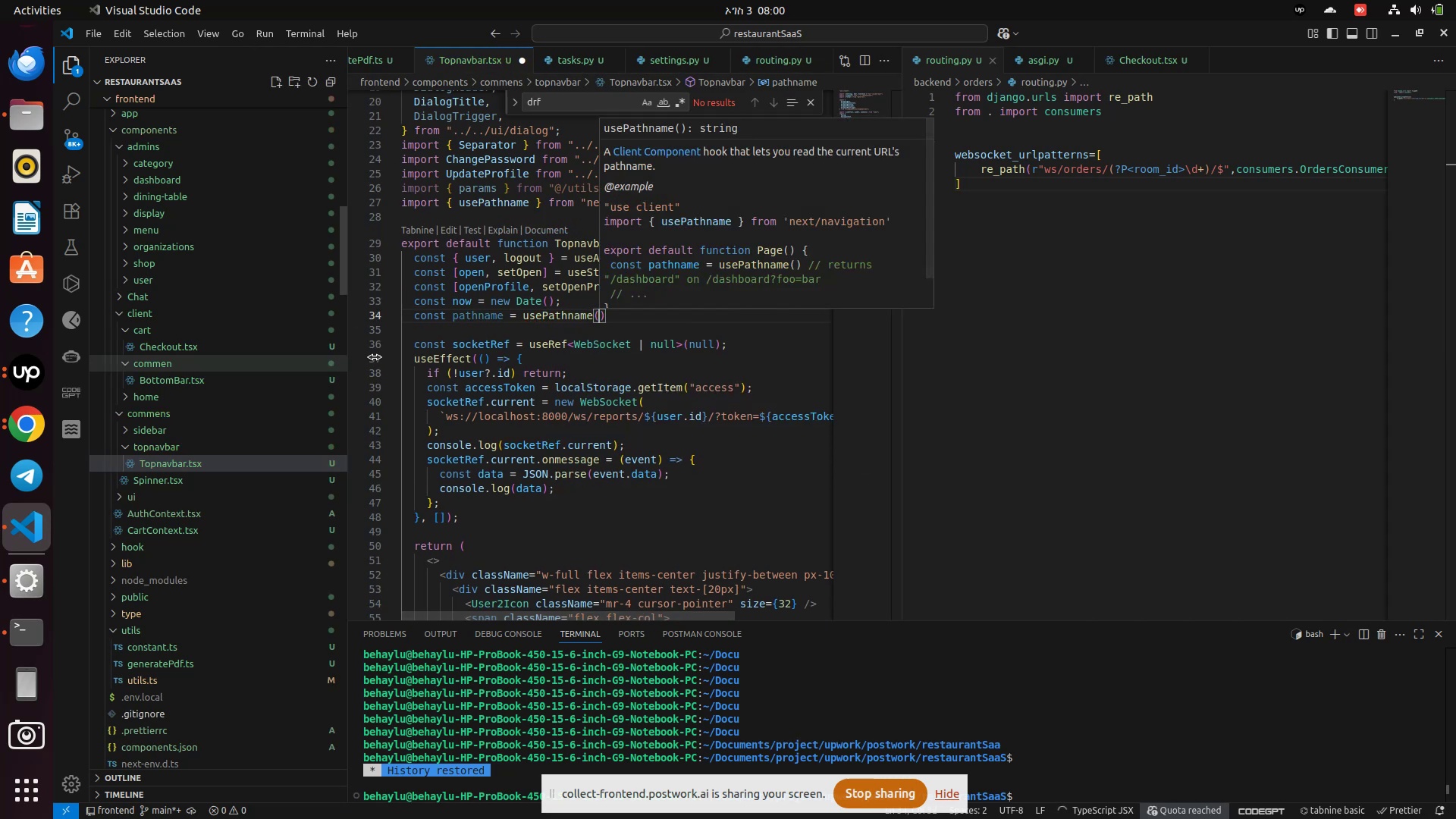 
double_click([469, 312])
 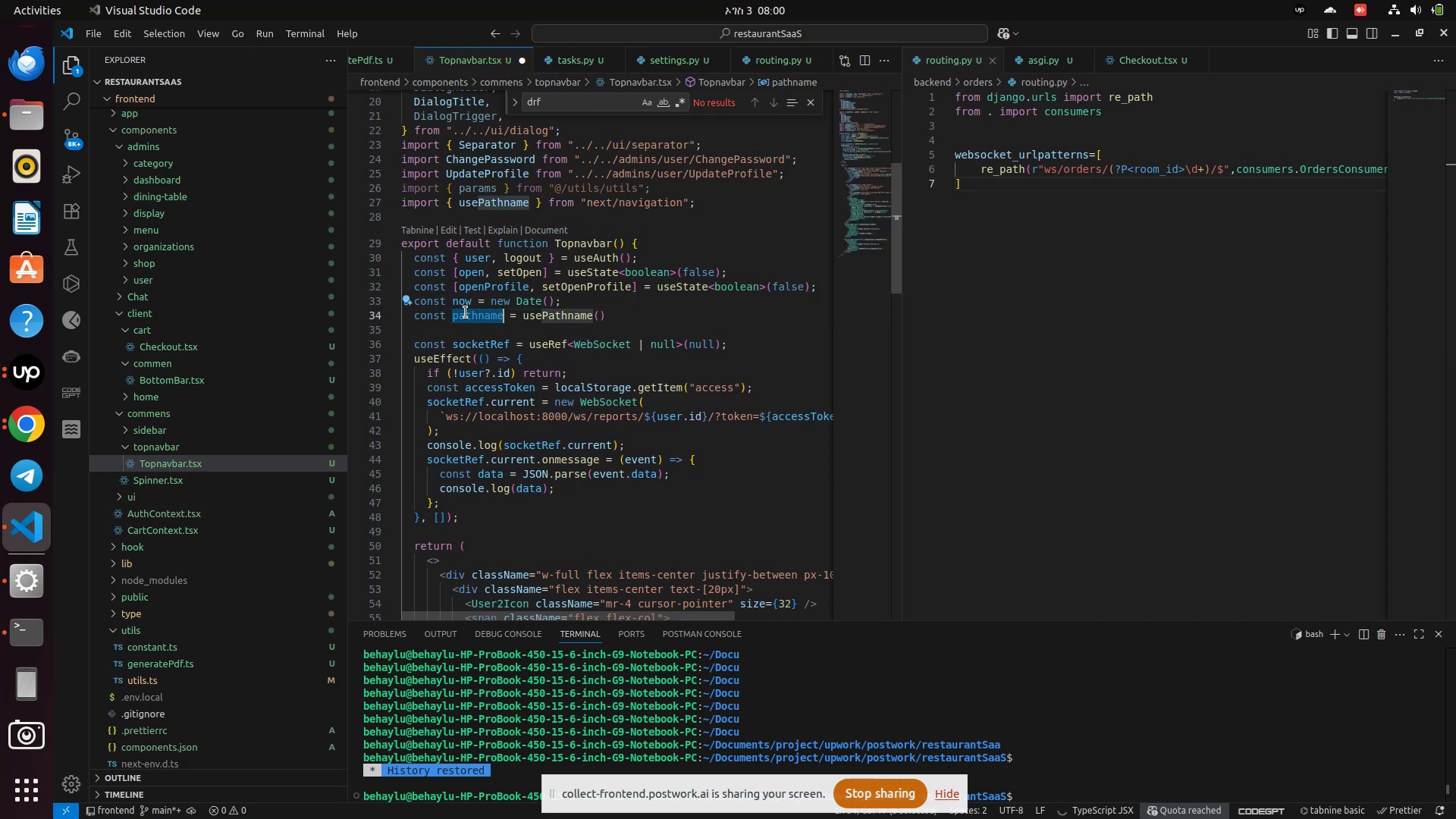 
key(Control+C)
 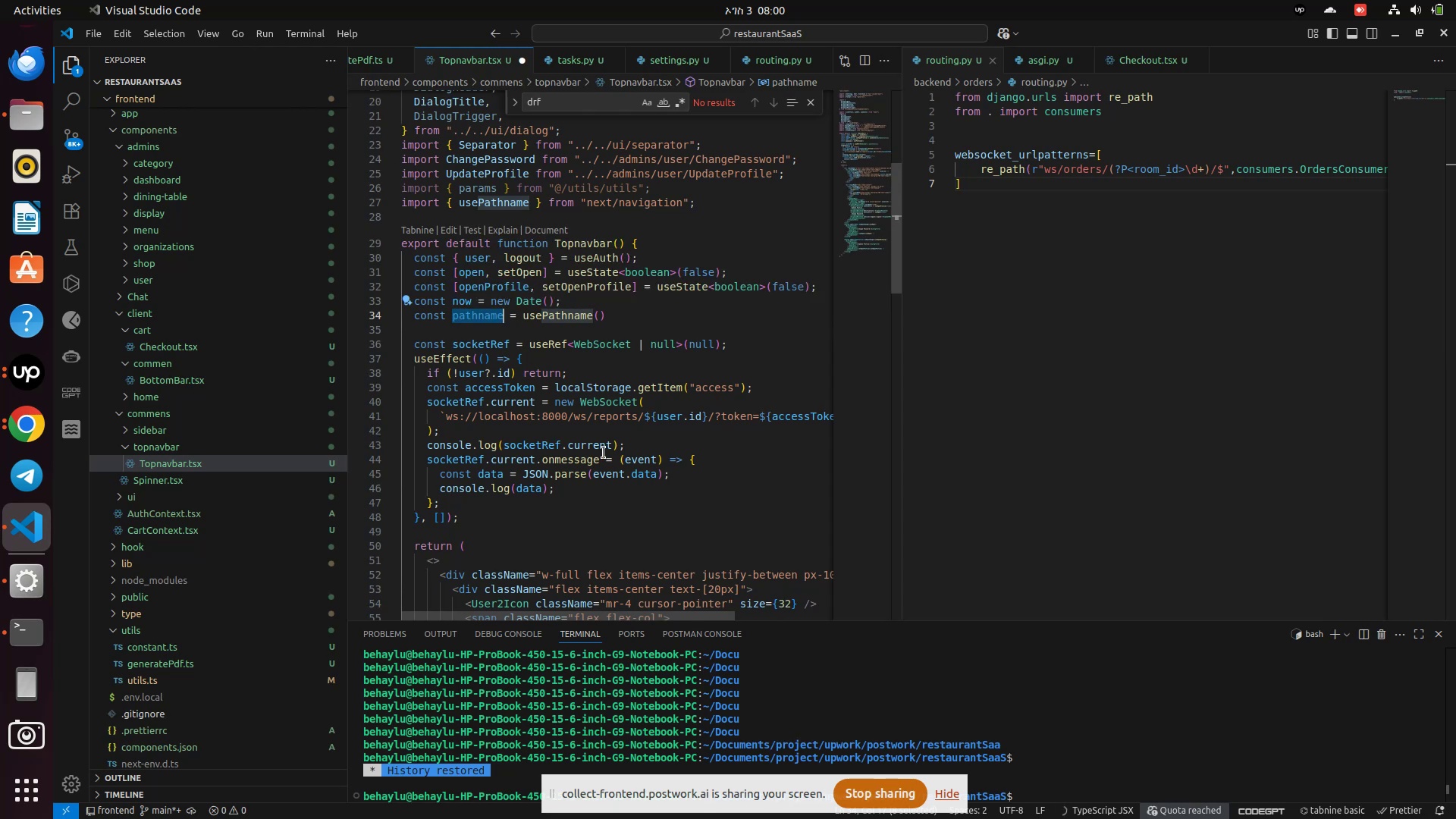 
left_click([612, 455])
 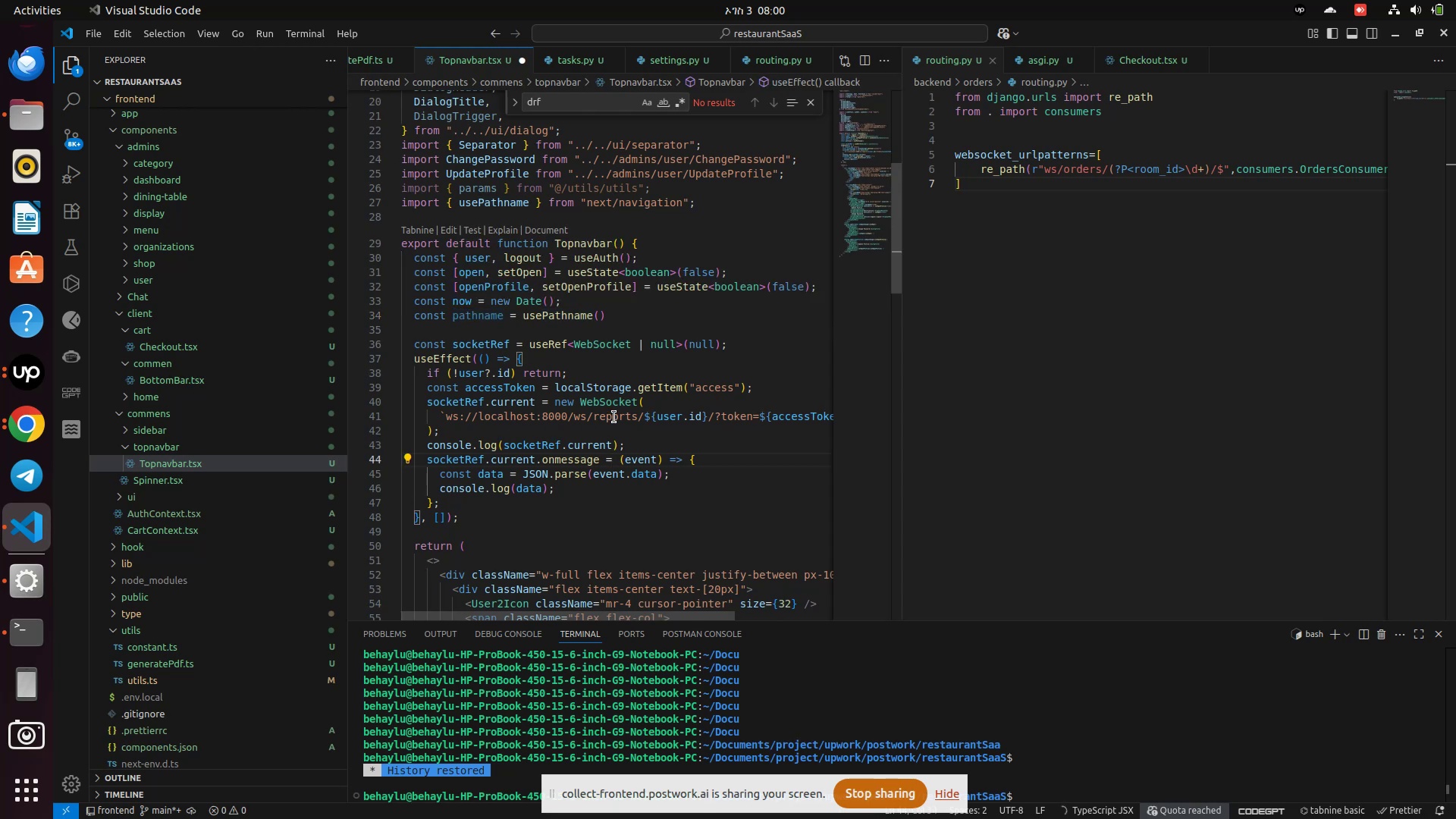 
left_click([614, 417])
 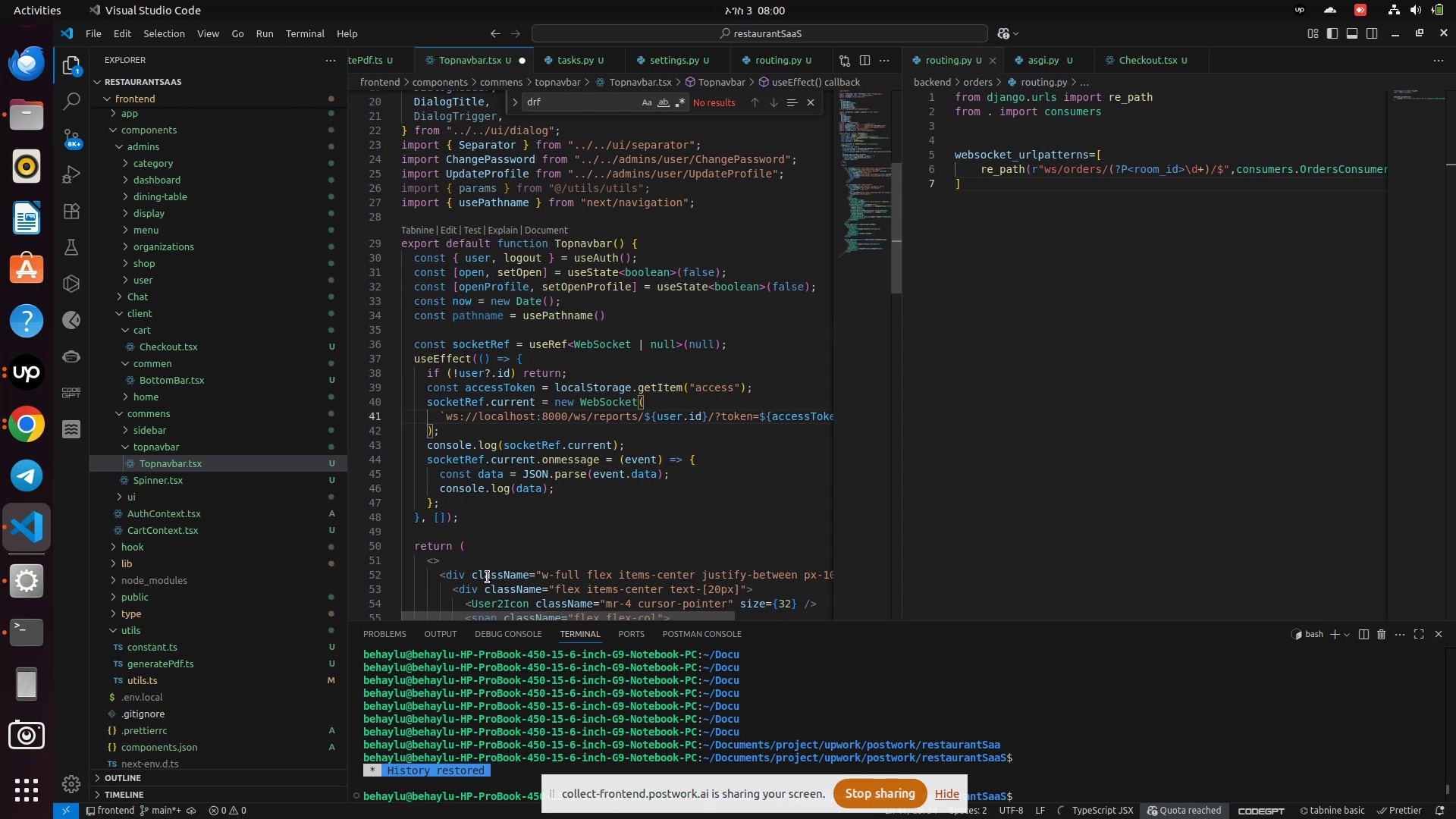 
scroll: coordinate [491, 516], scroll_direction: down, amount: 2.0
 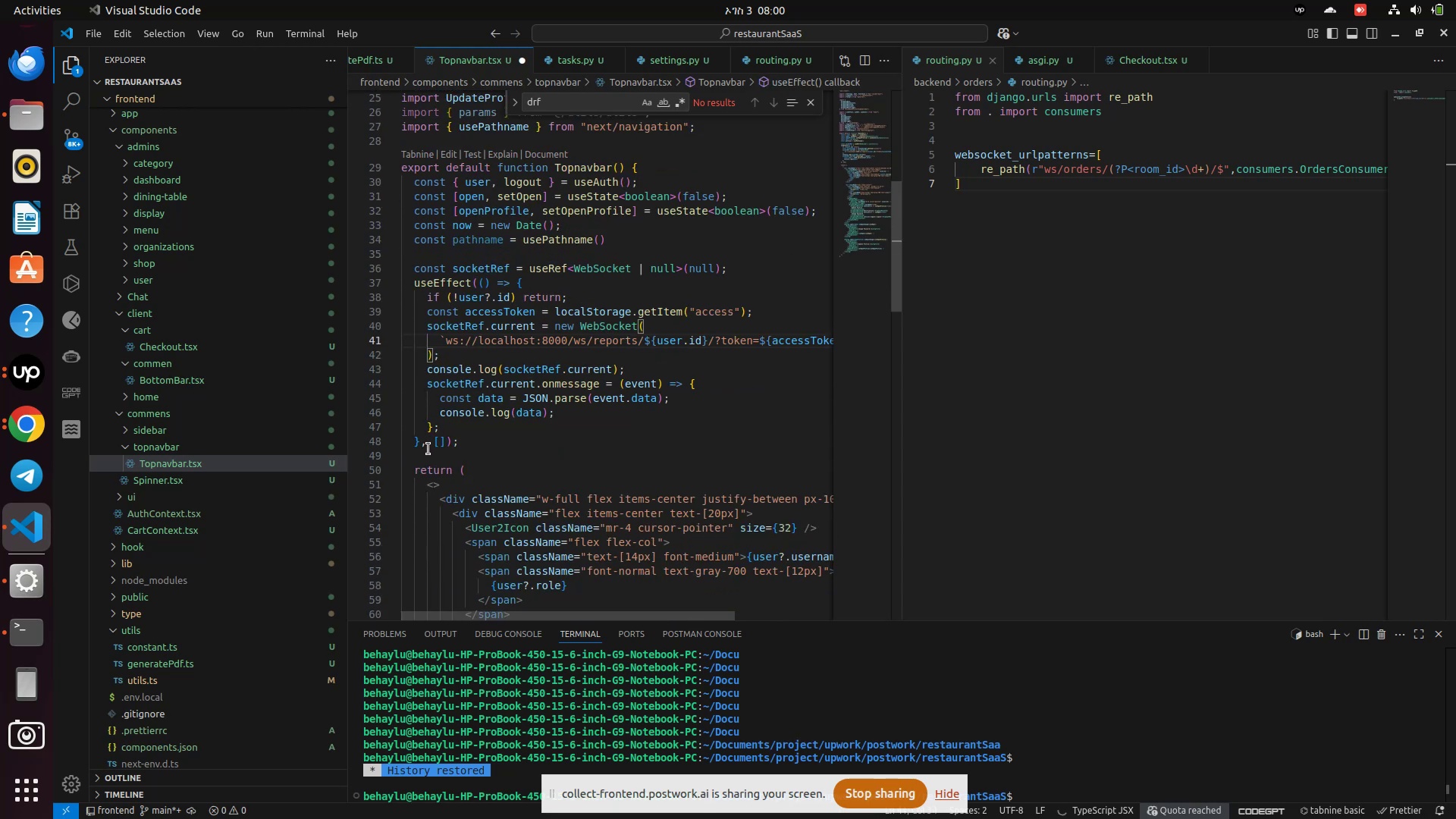 
left_click([441, 439])
 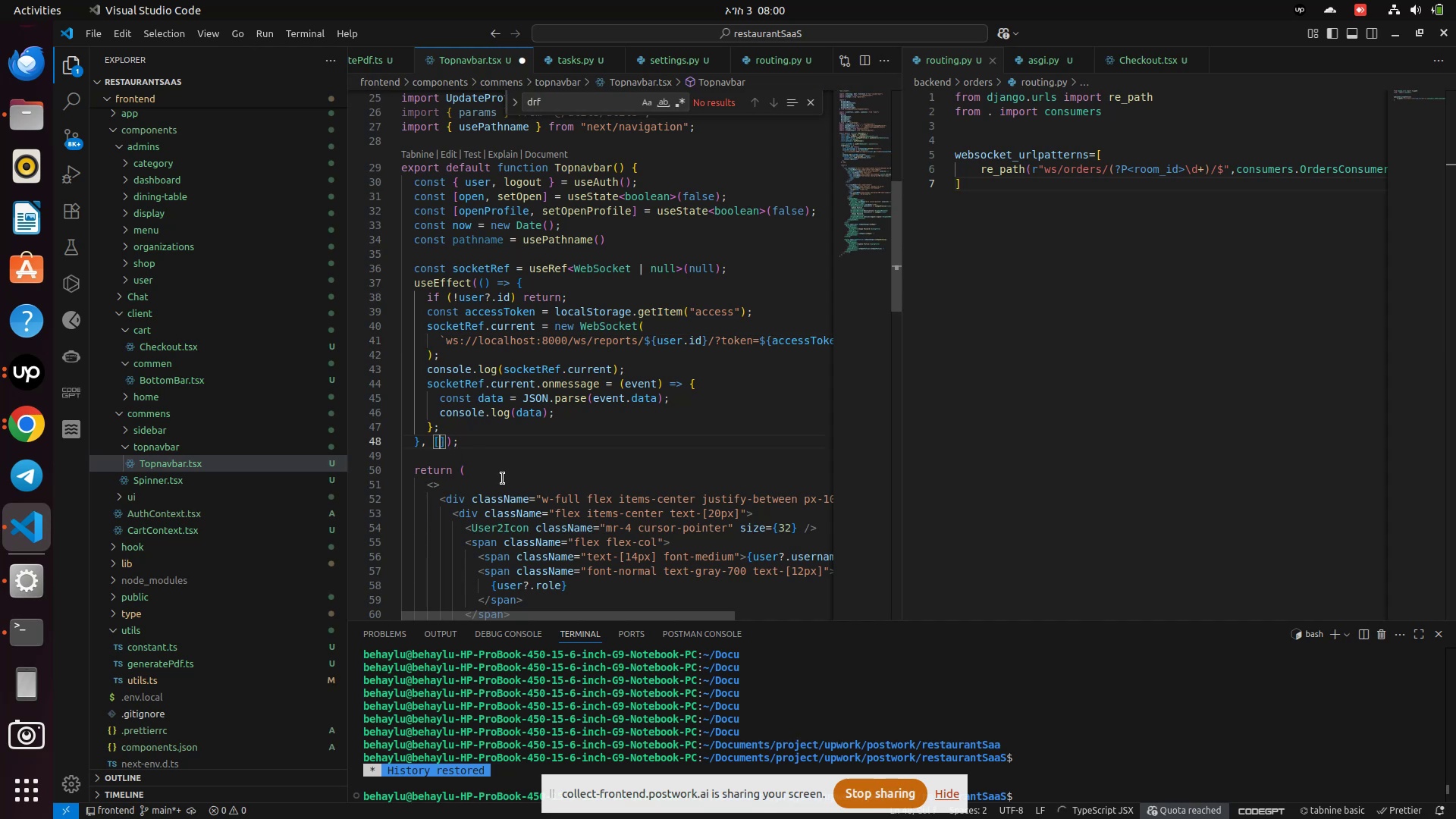 
key(Control+V)
 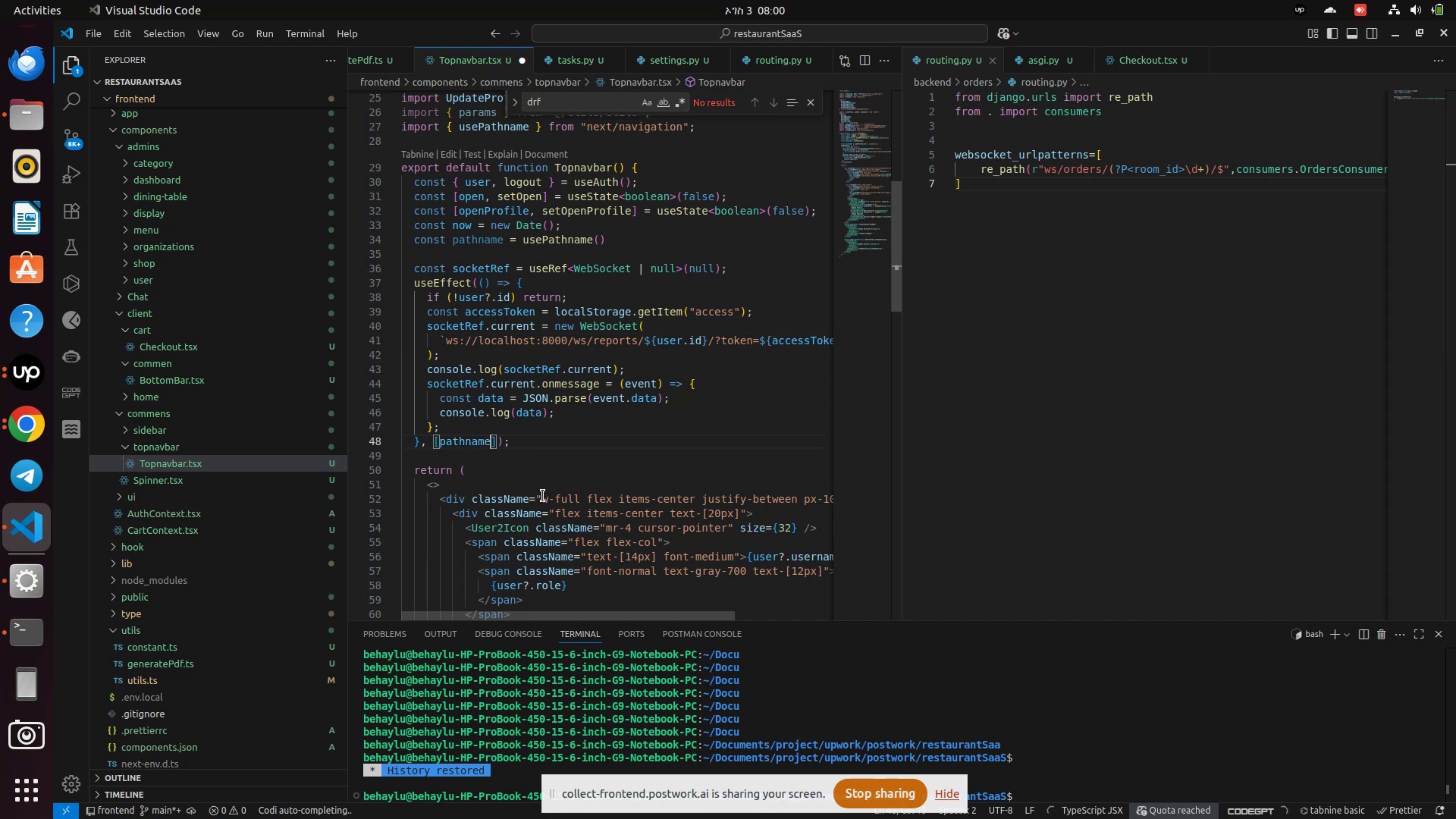 
key(Control+S)
 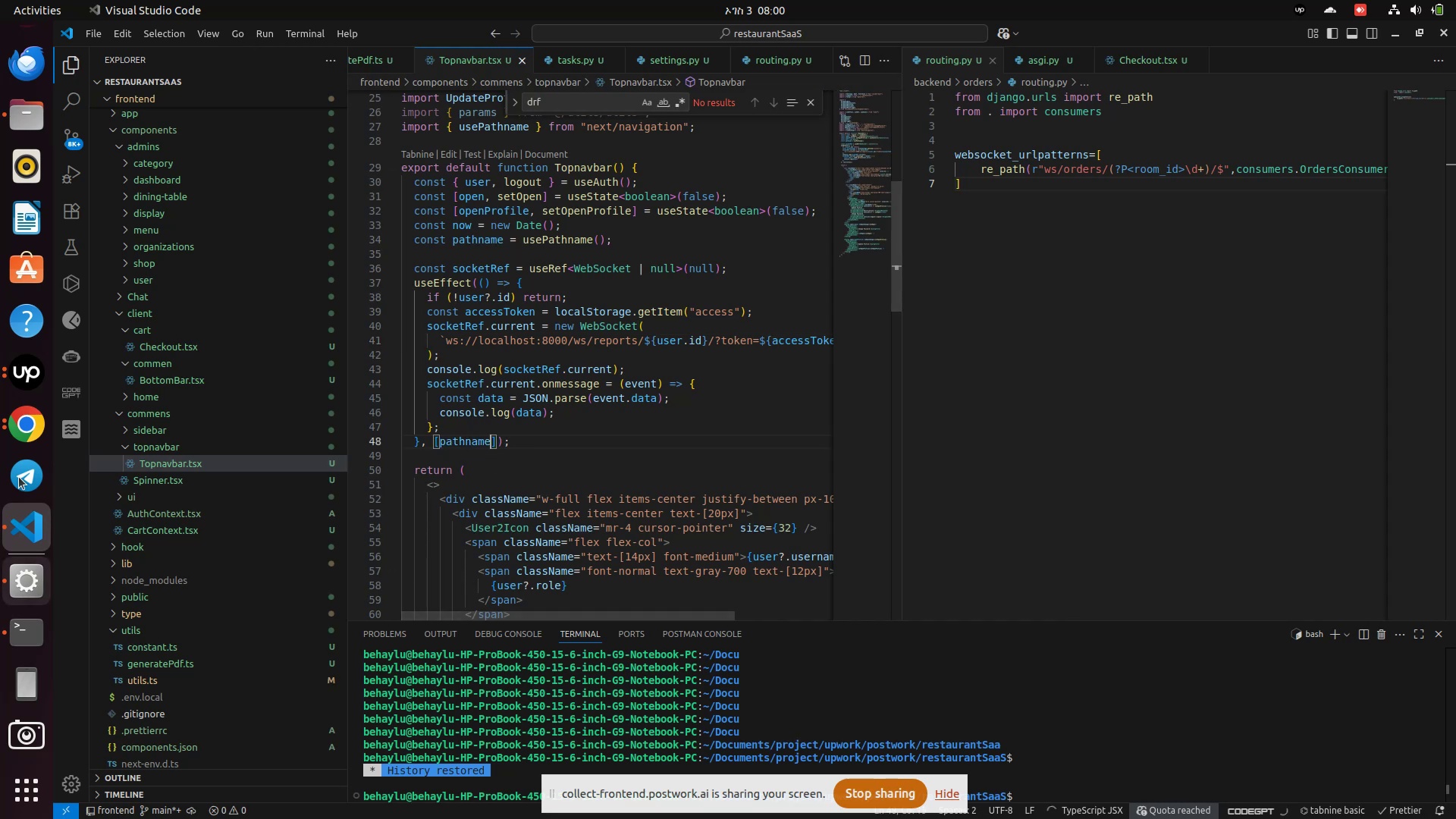 
left_click([24, 435])
 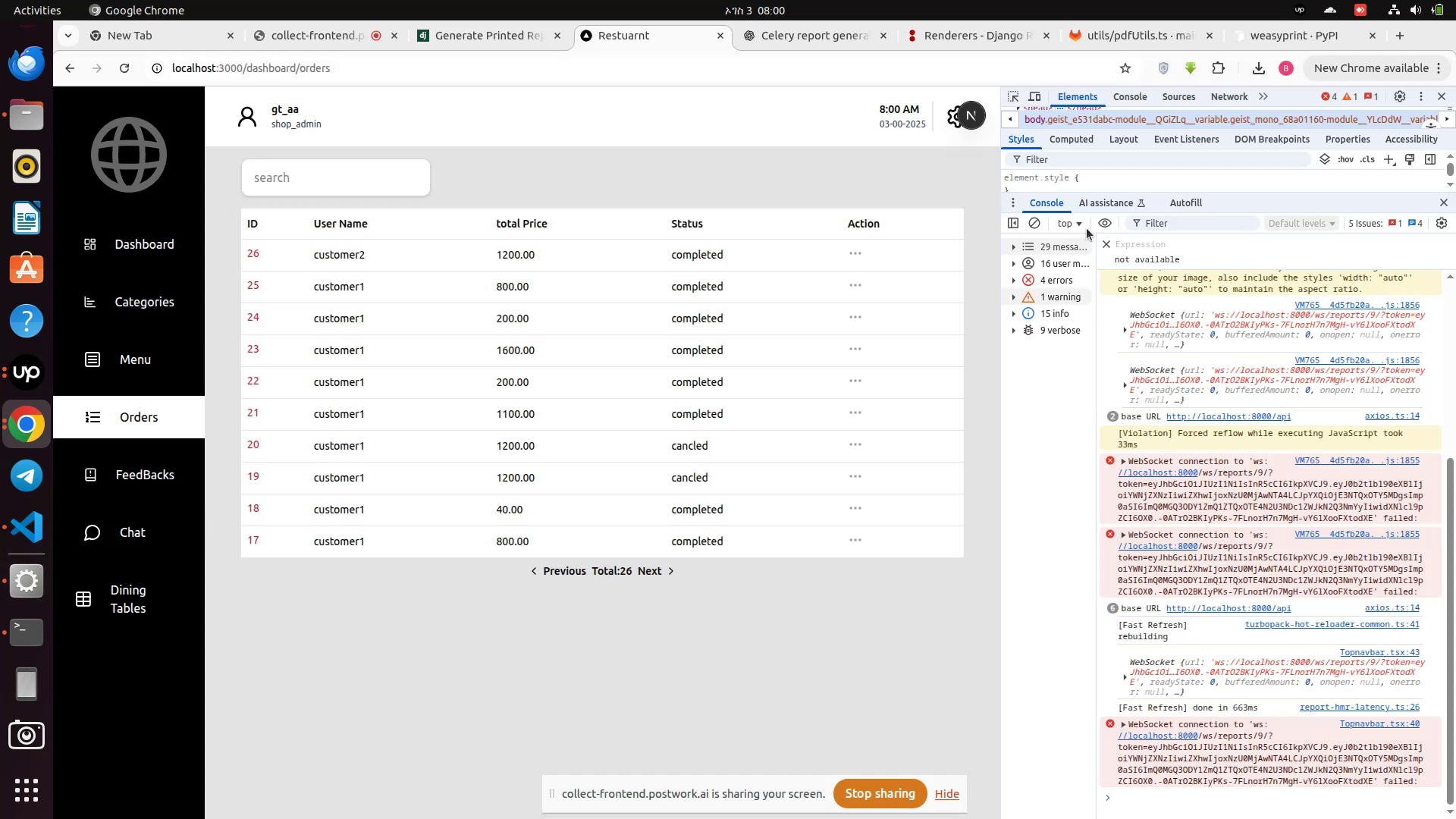 
left_click([1029, 220])
 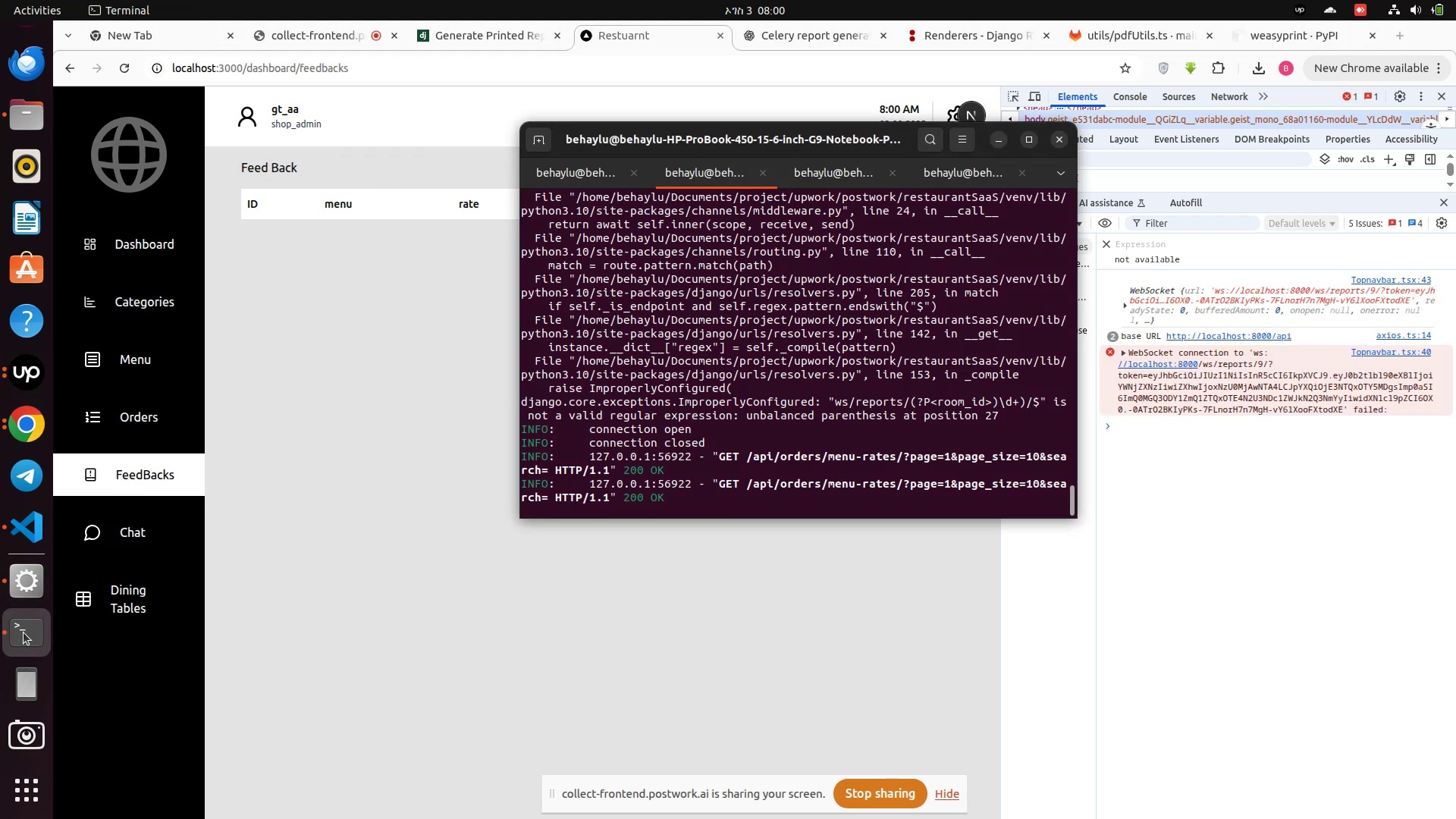 
wait(16.27)
 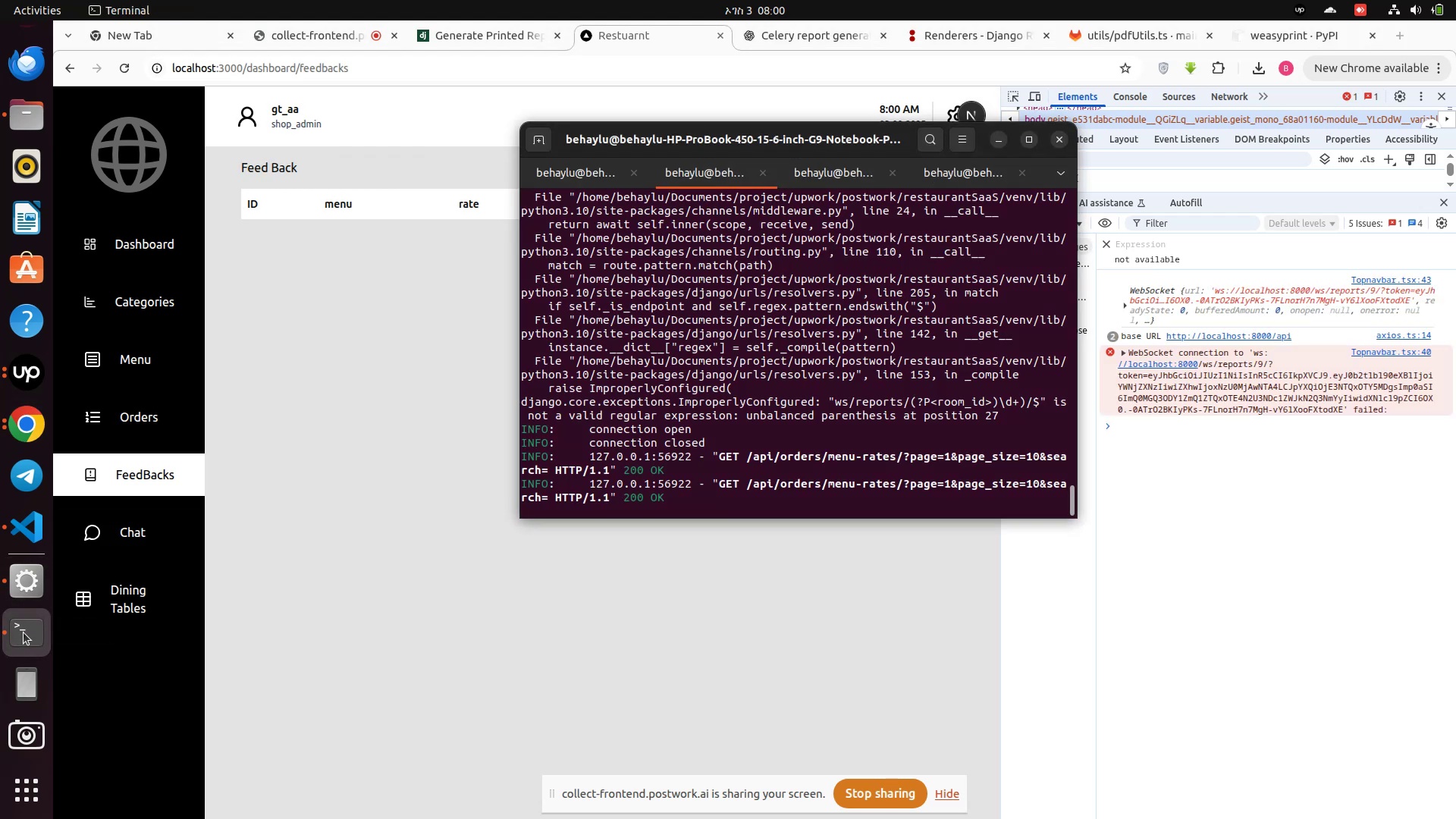 
mouse_move([0, 588])
 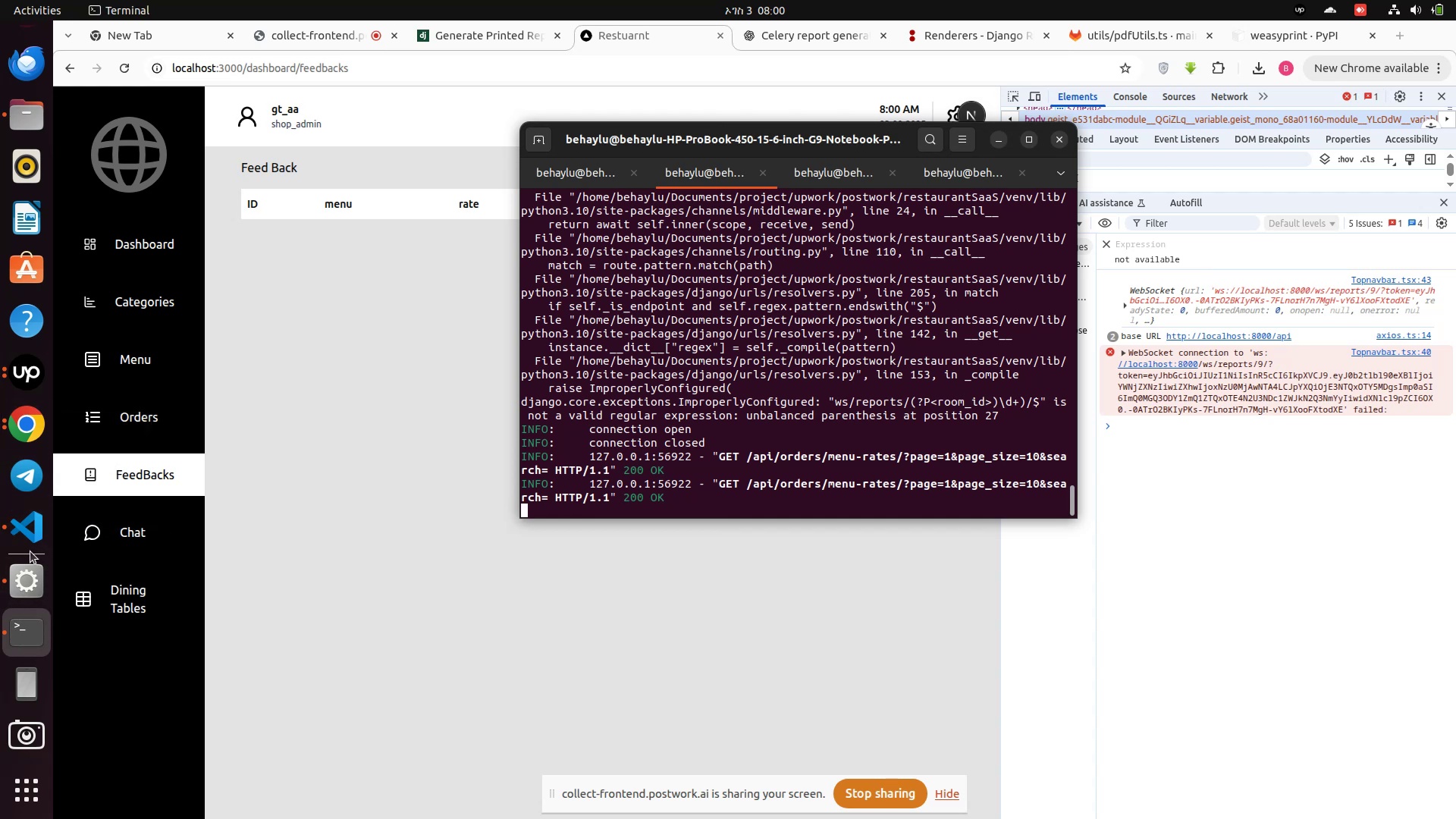 
left_click([29, 529])
 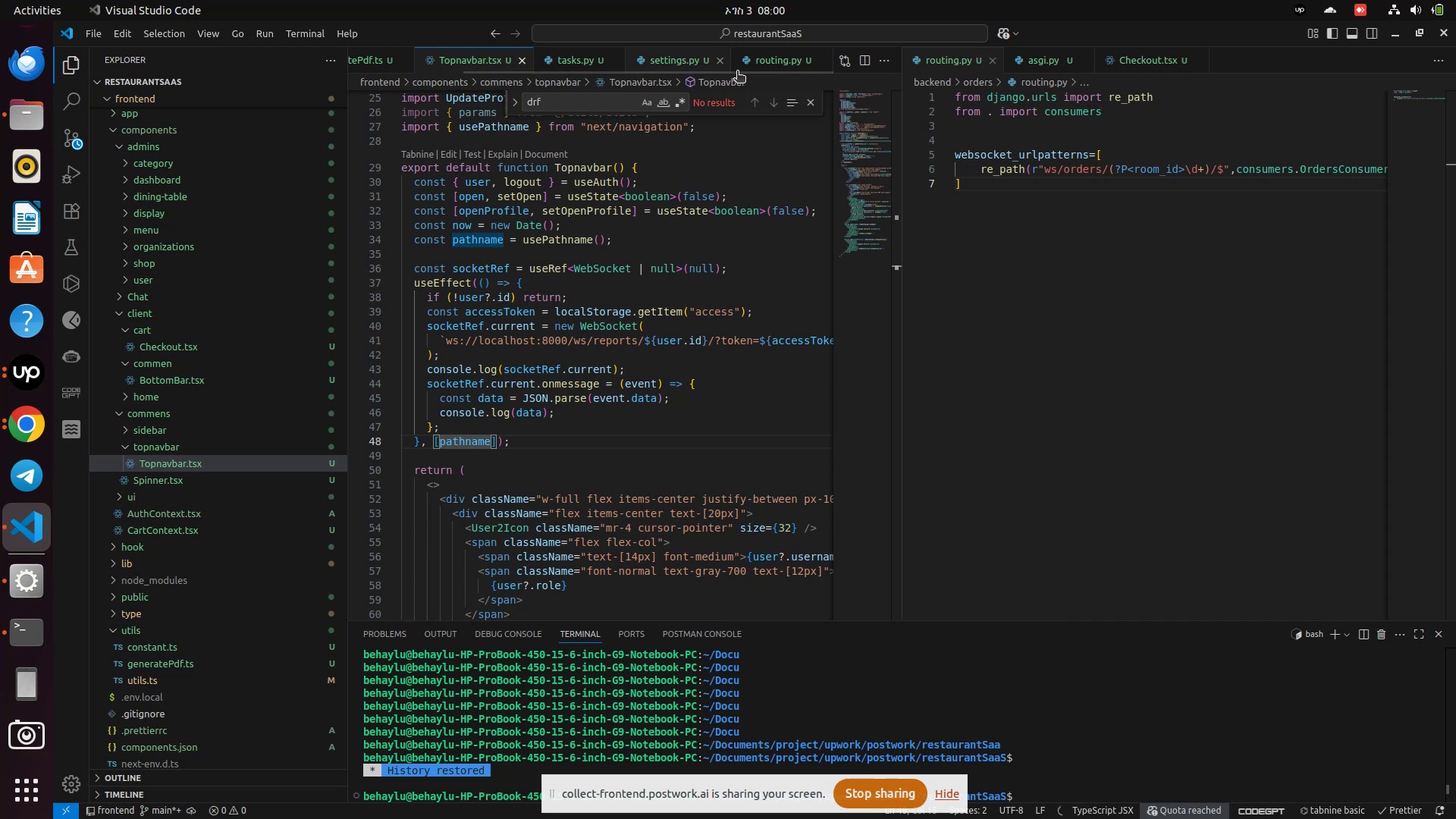 
left_click([767, 65])
 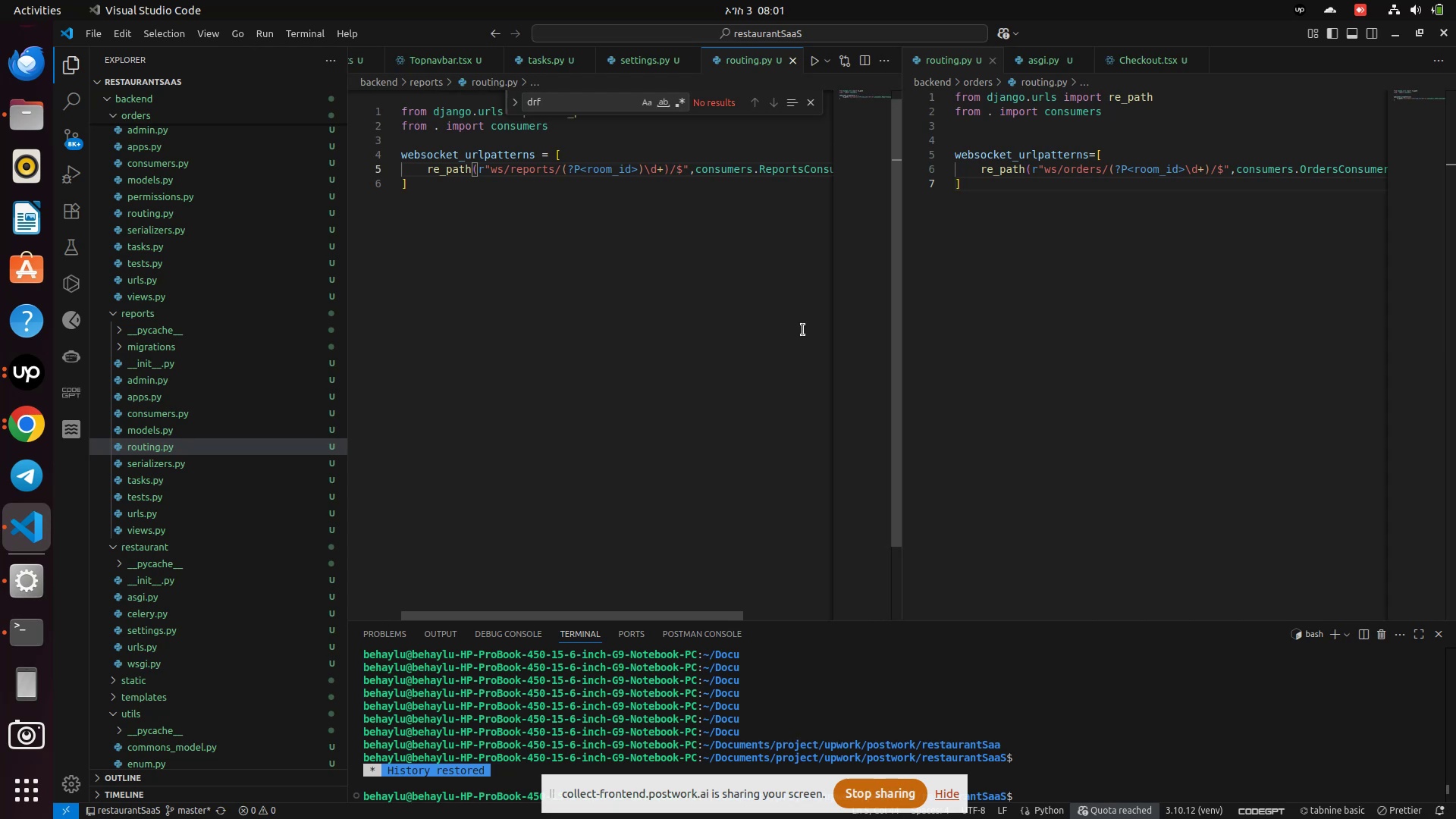 
wait(24.83)
 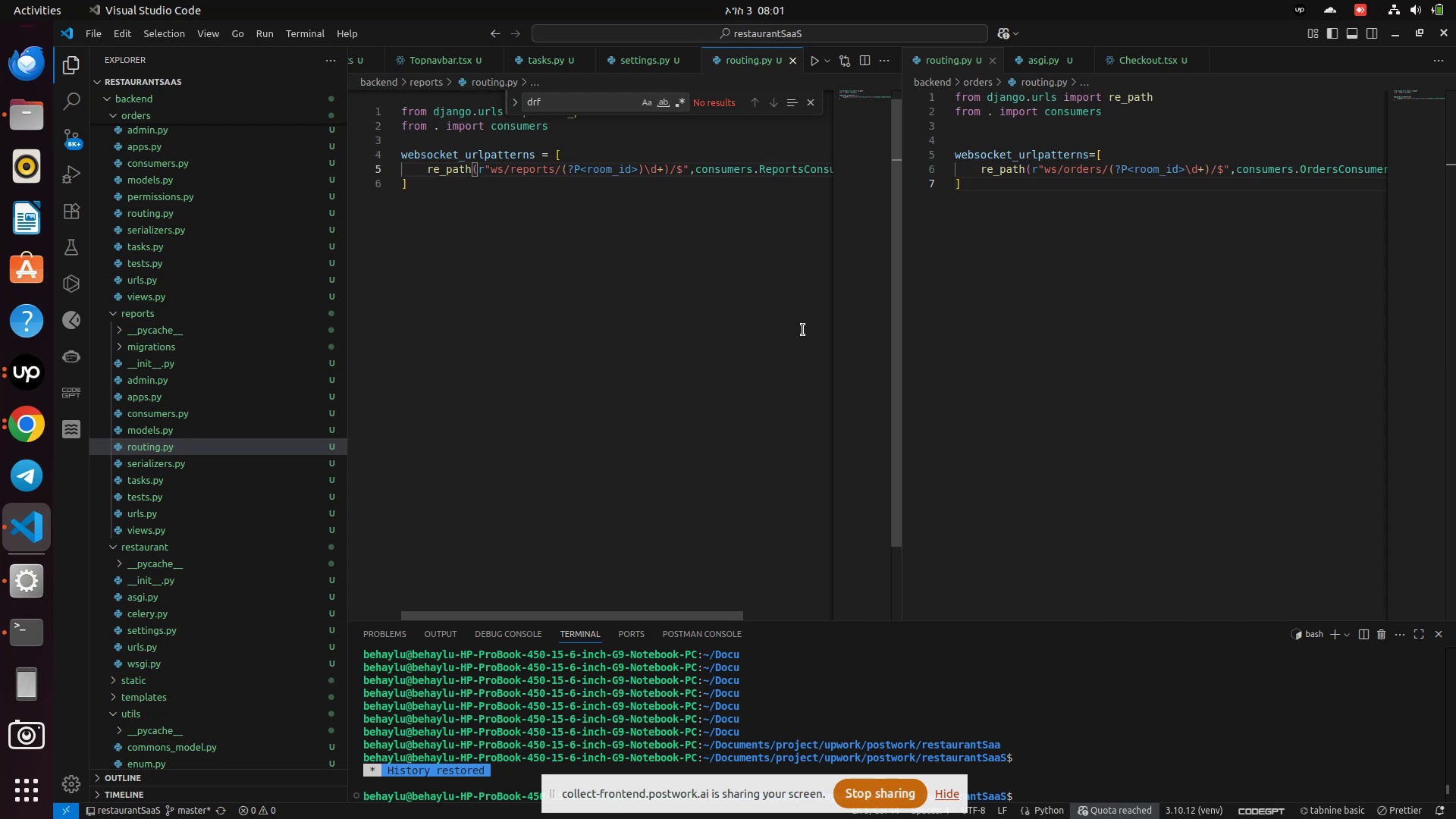 
left_click([686, 473])
 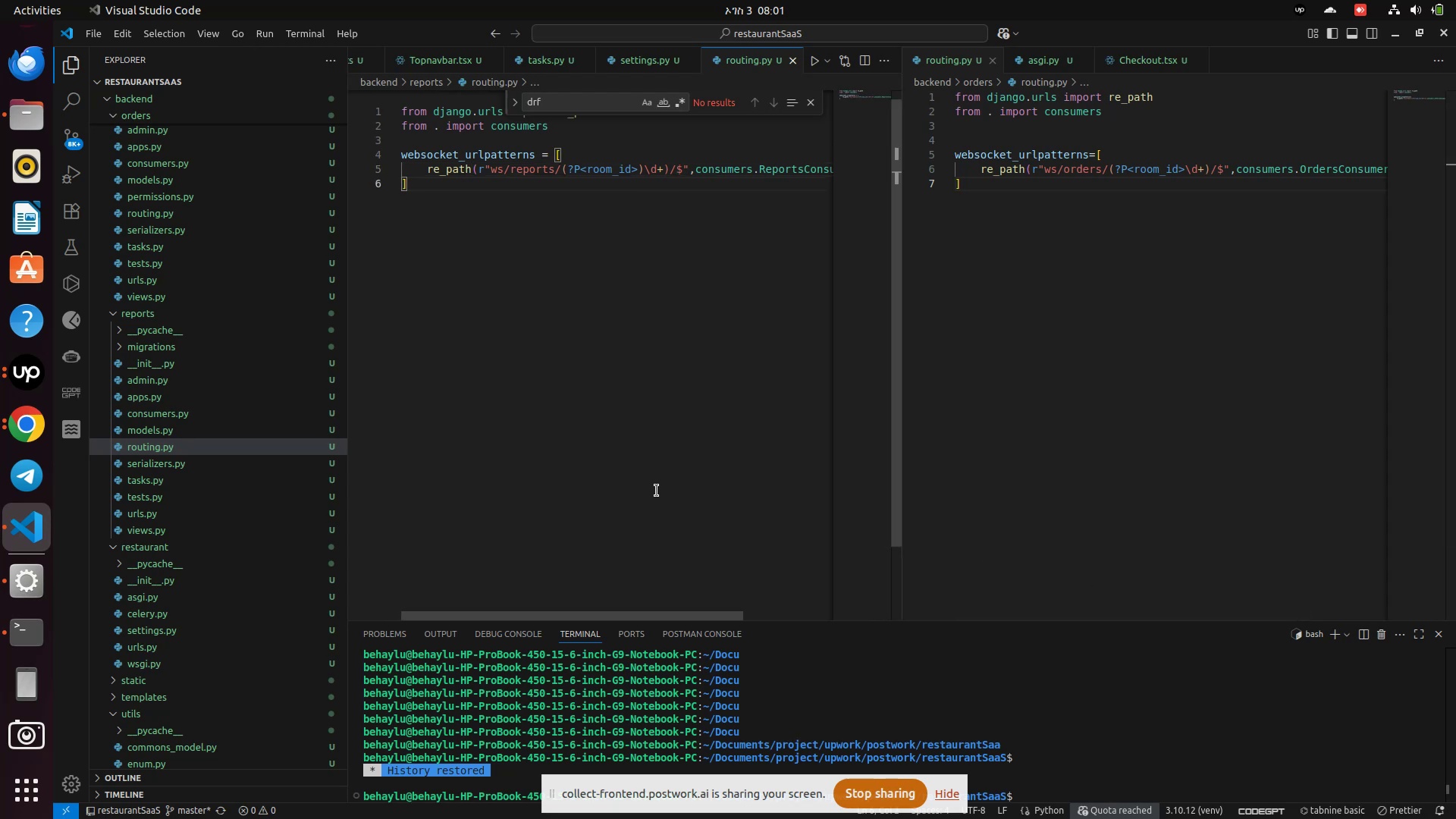 
key(Control+S)
 